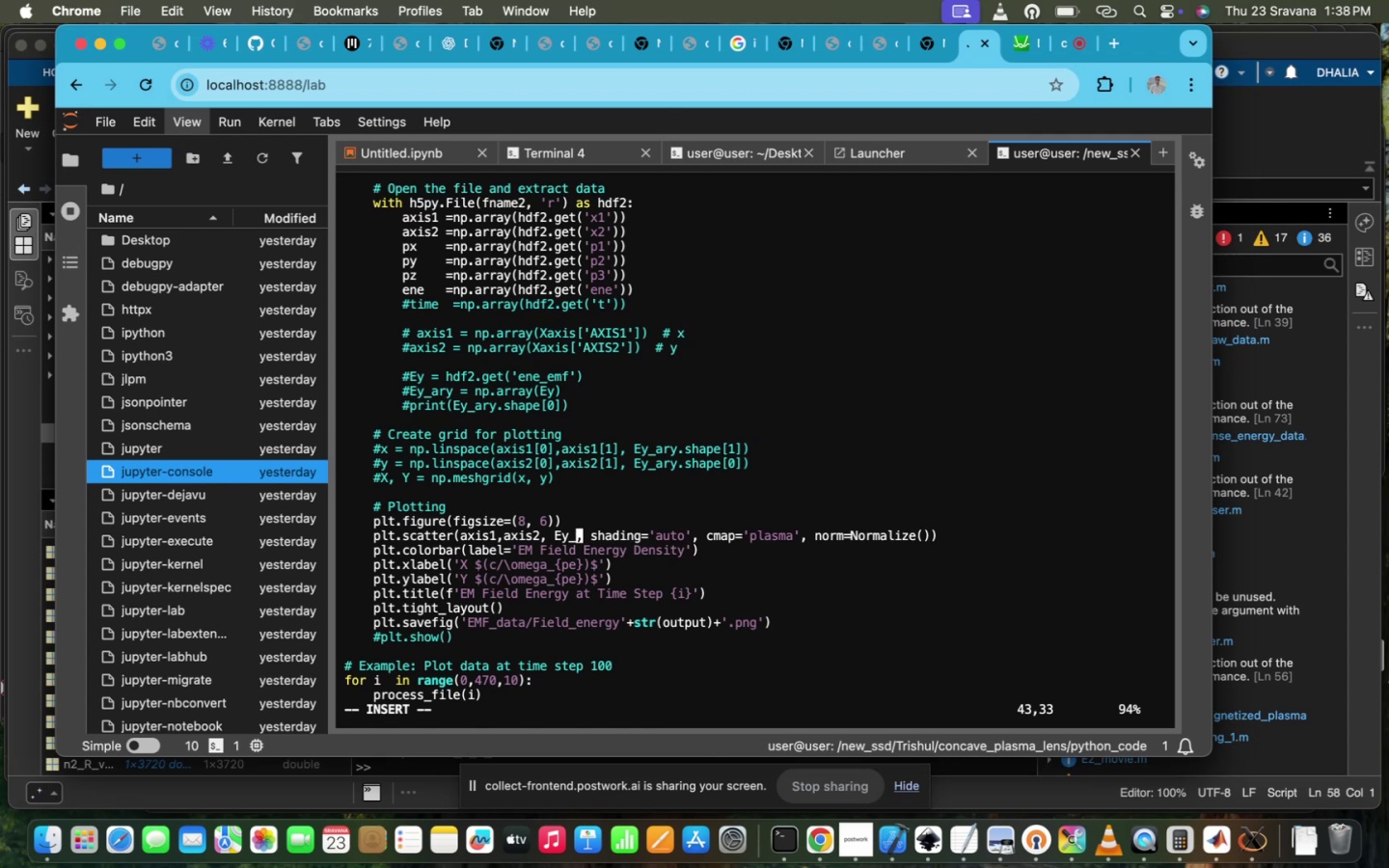 
key(Backspace)
 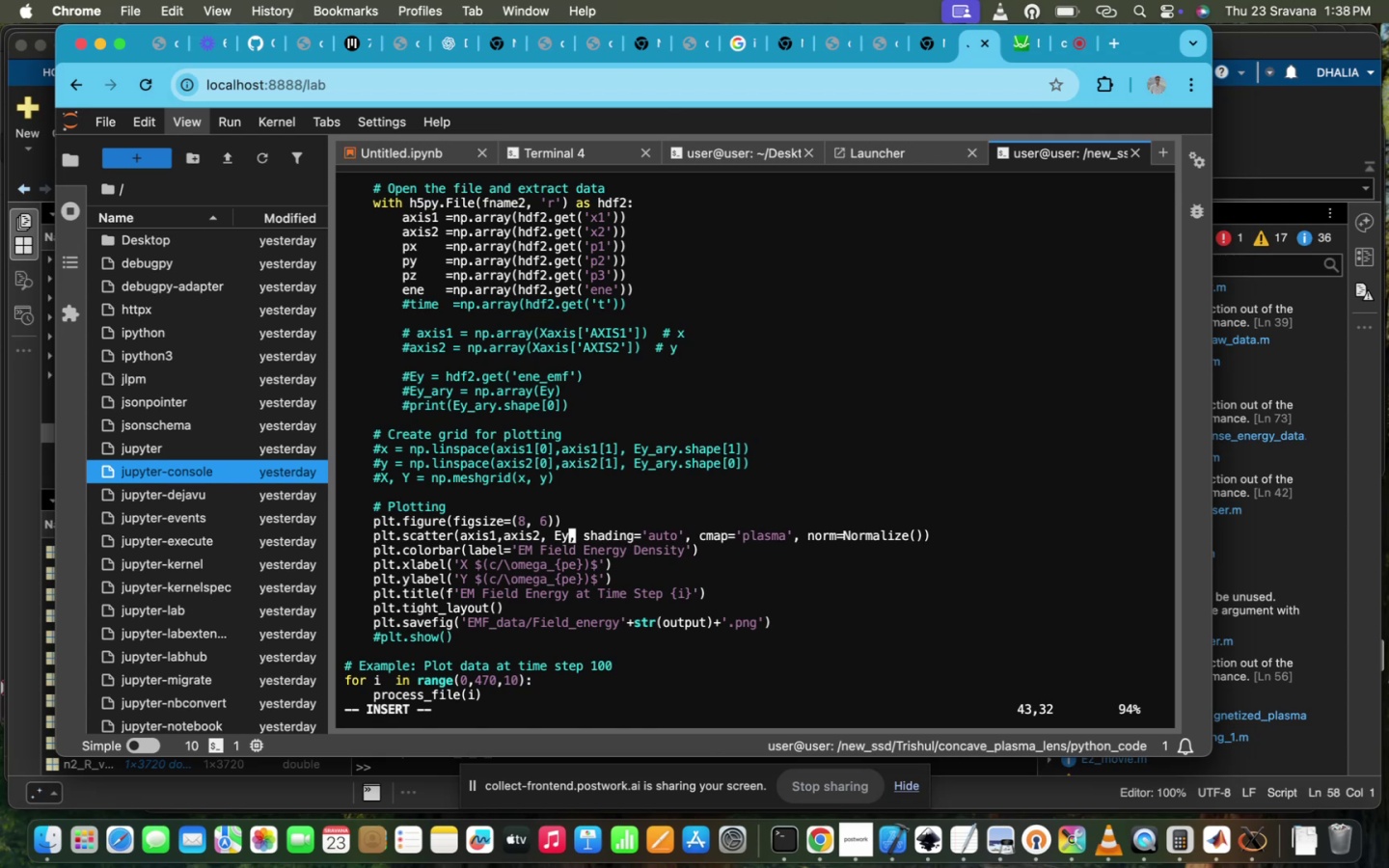 
key(Backspace)
 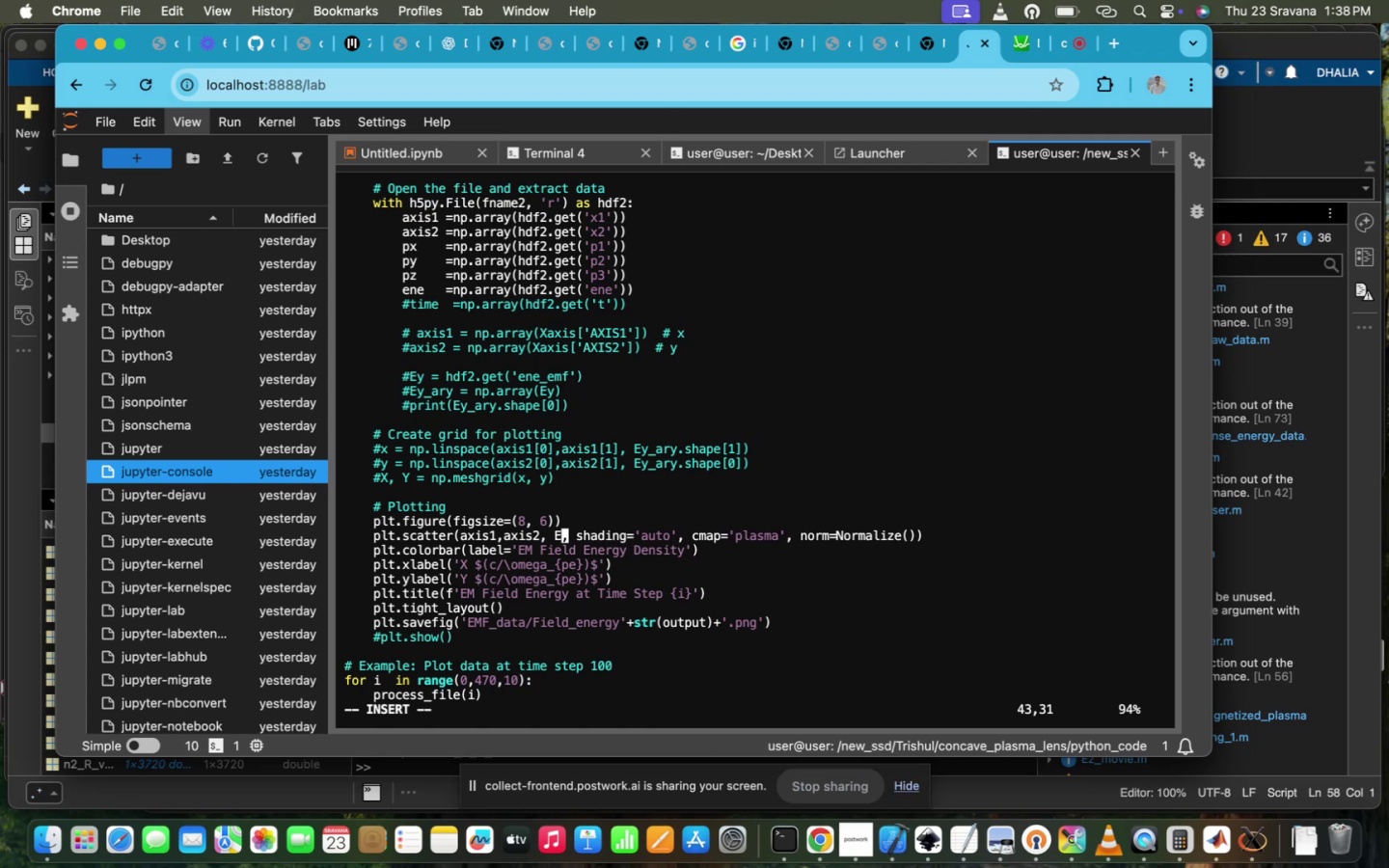 
key(Backspace)
 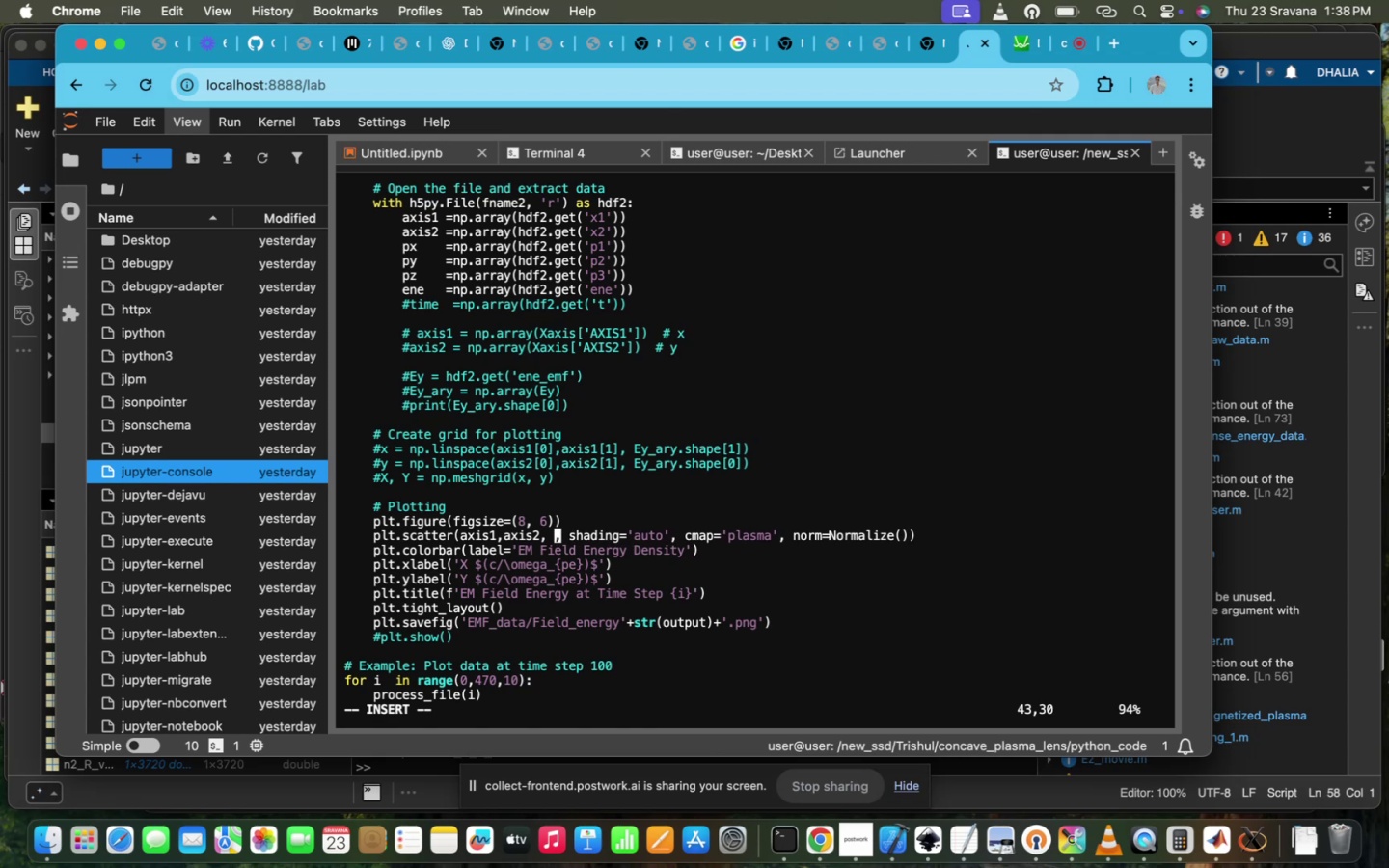 
key(Backspace)
 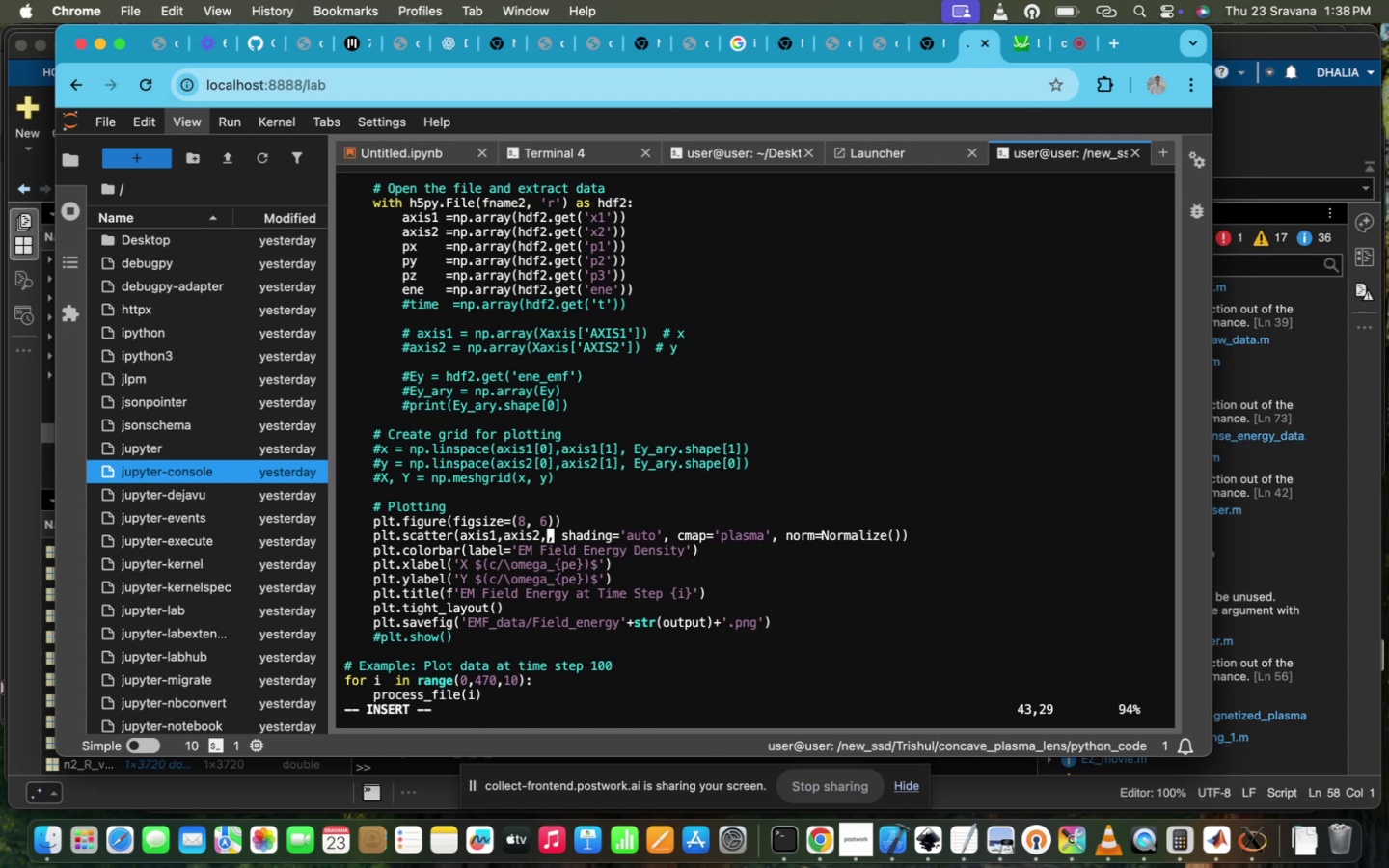 
hold_key(key=ArrowRight, duration=1.5)
 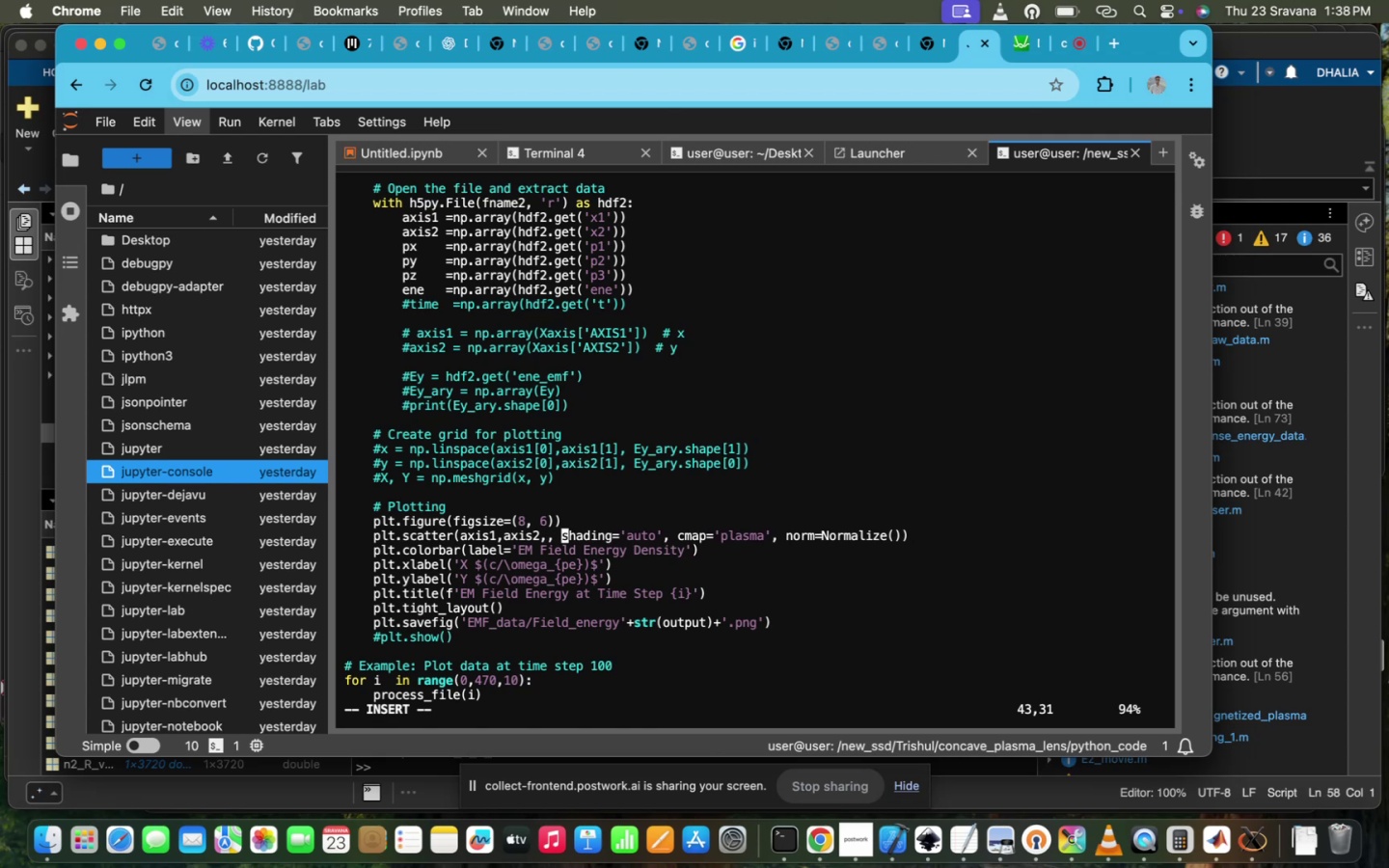 
key(ArrowRight)
 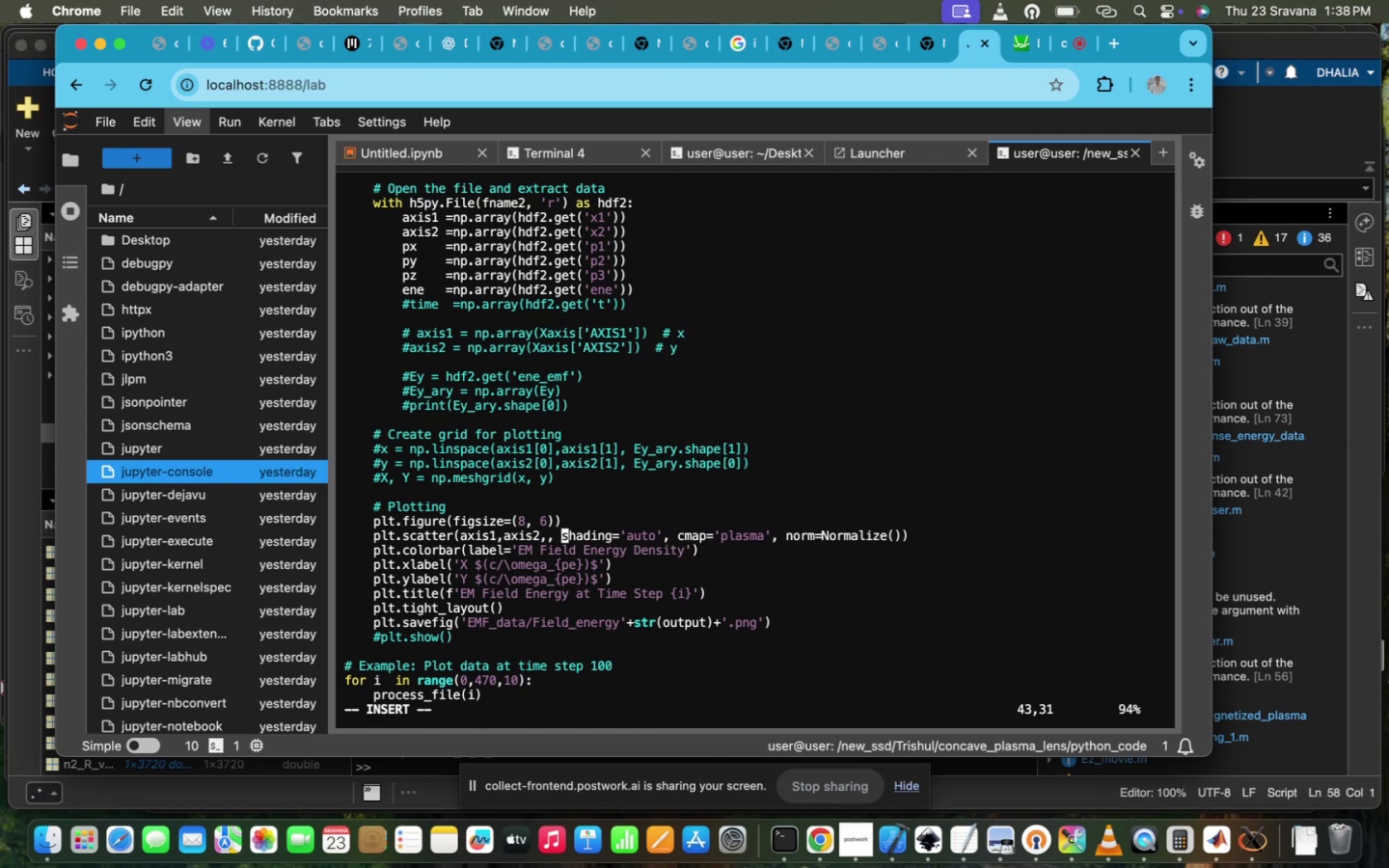 
key(ArrowRight)
 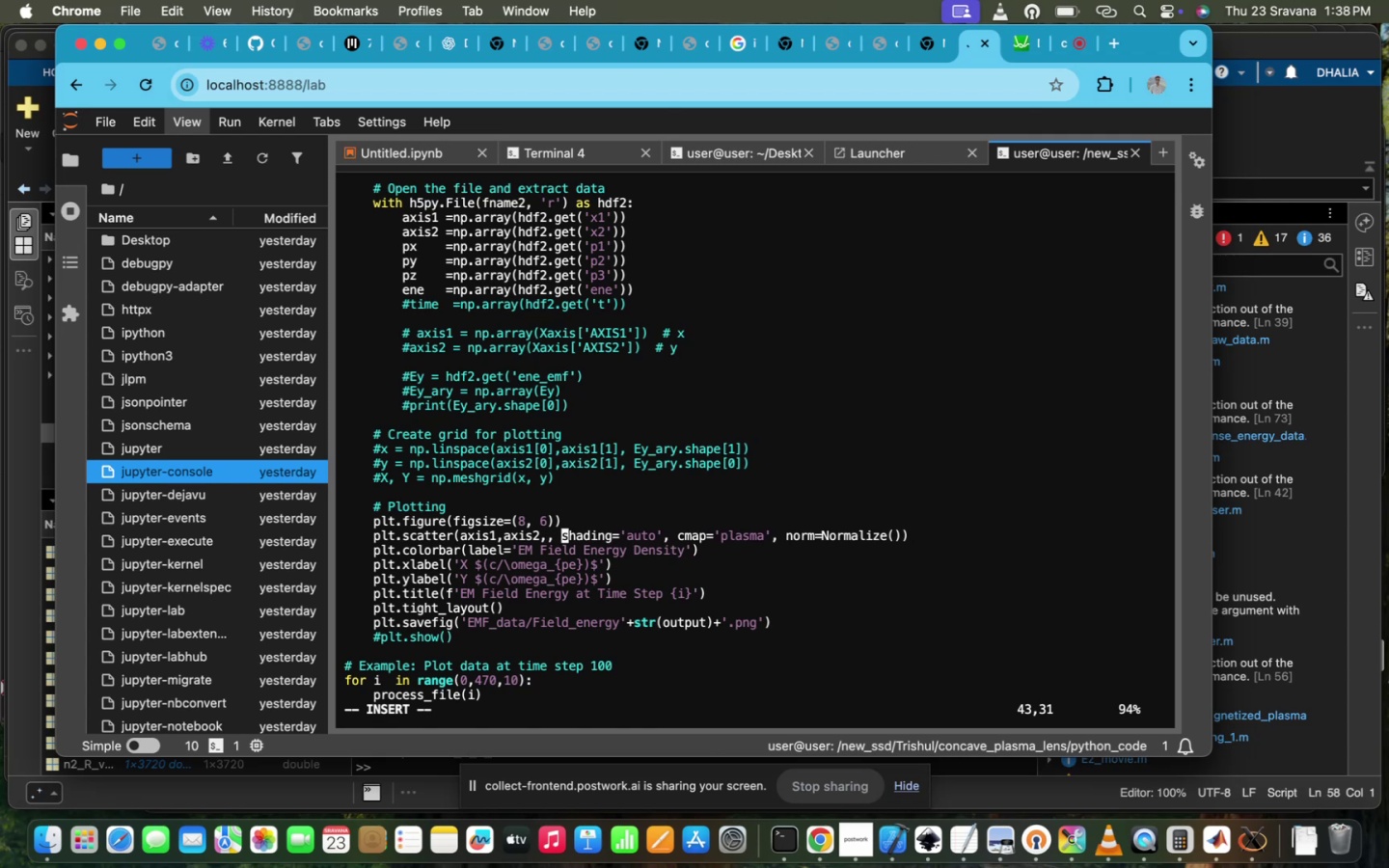 
key(ArrowRight)
 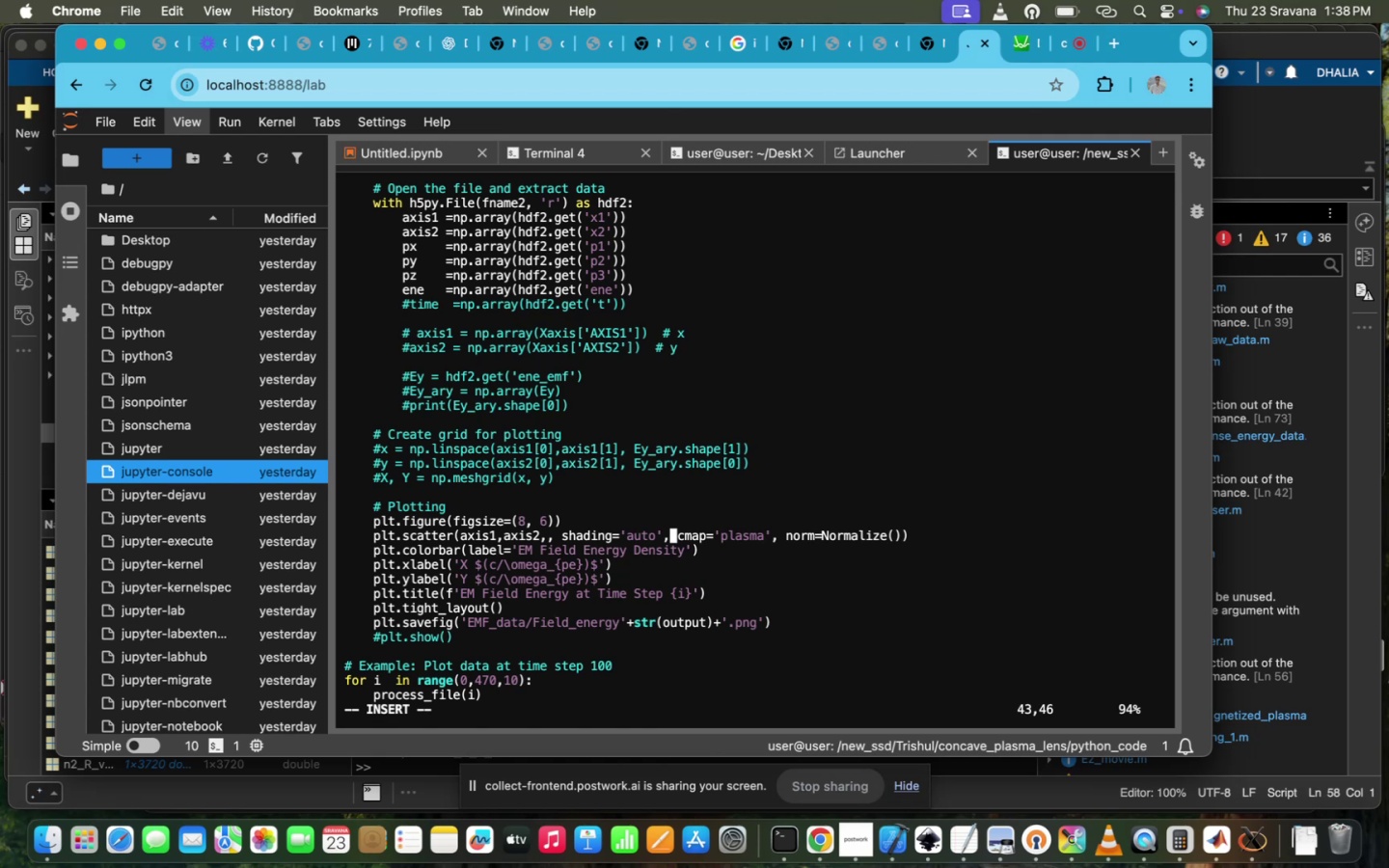 
key(ArrowRight)
 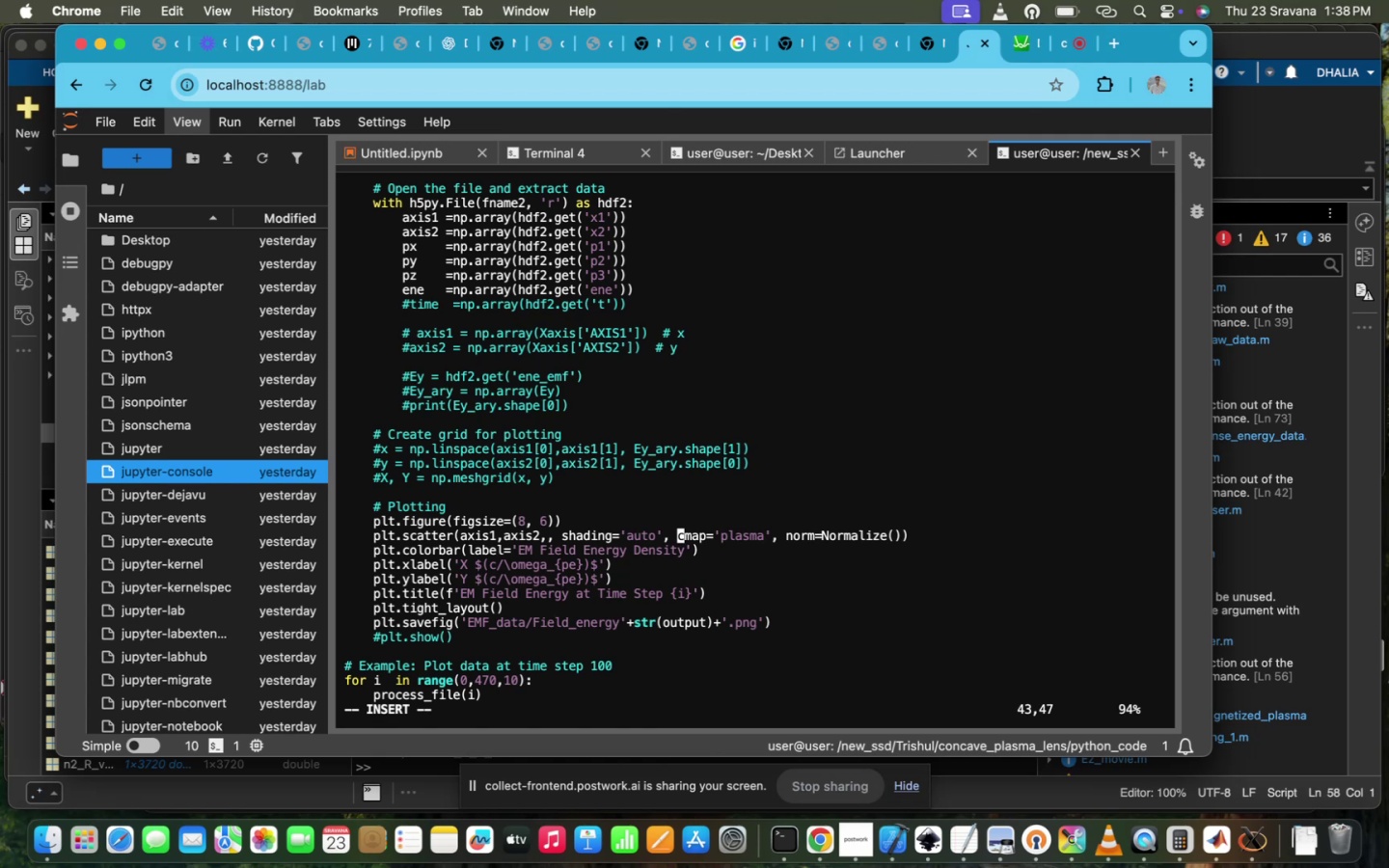 
key(ArrowLeft)
 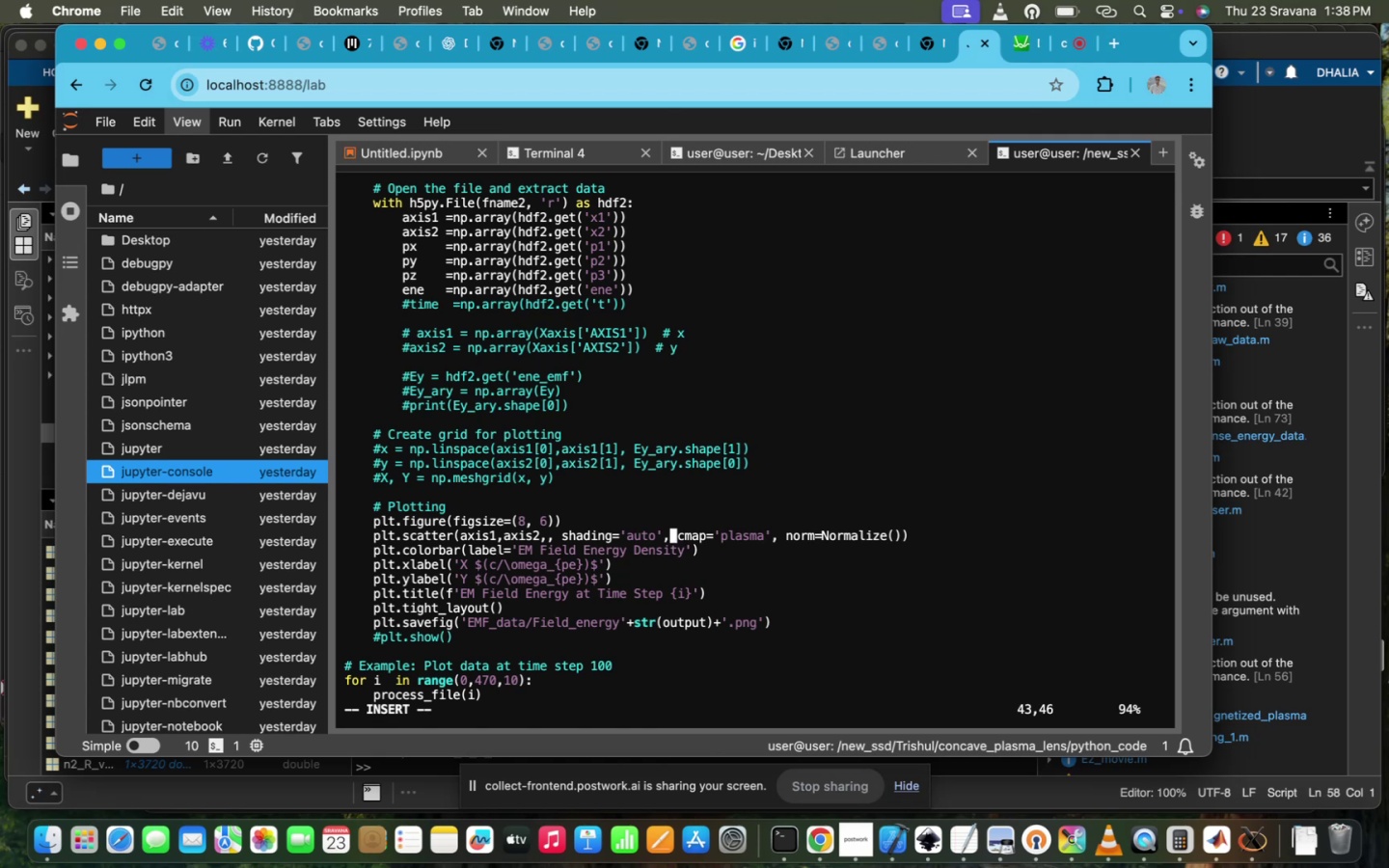 
key(I)
 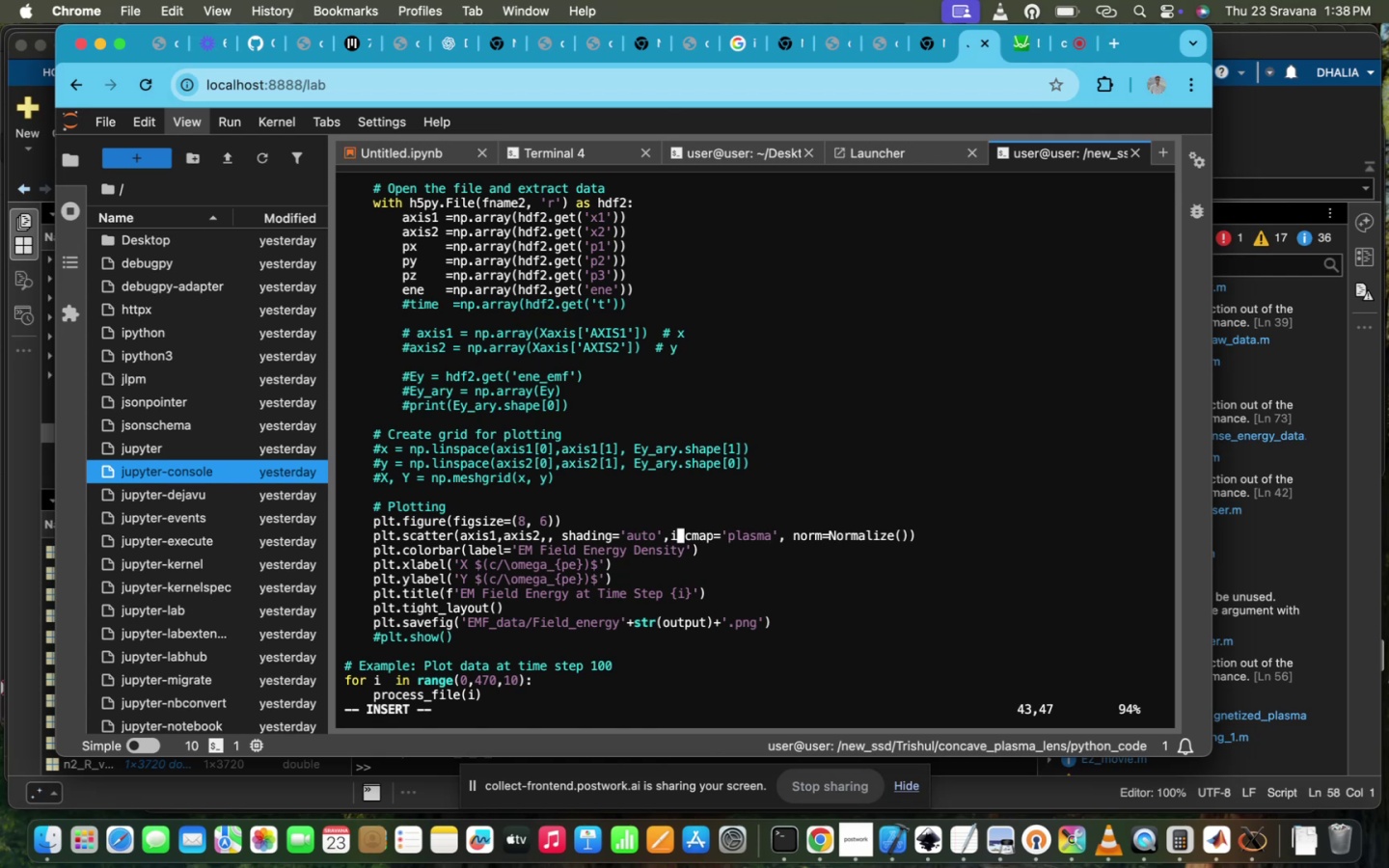 
key(Backspace)
 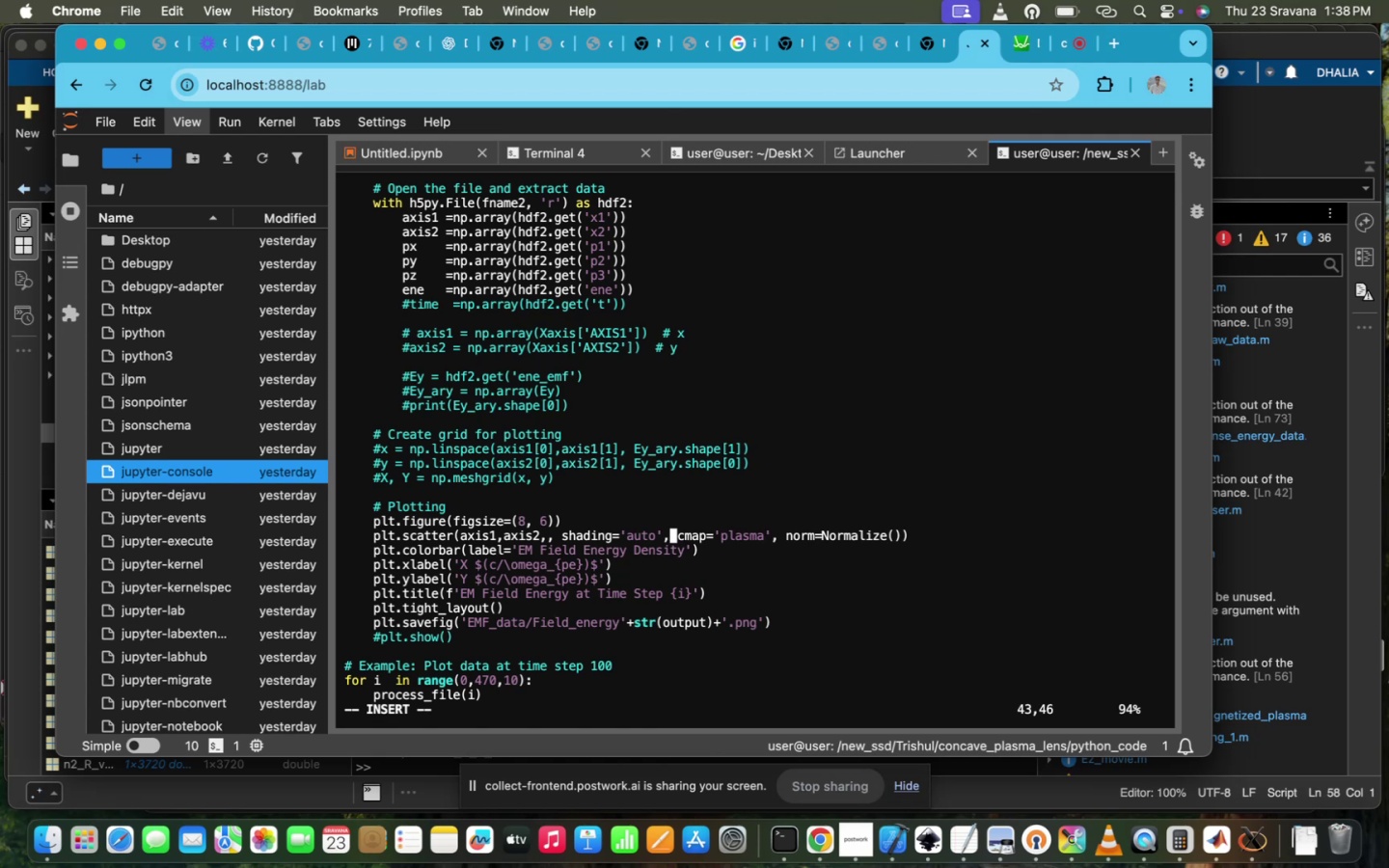 
key(Backspace)
 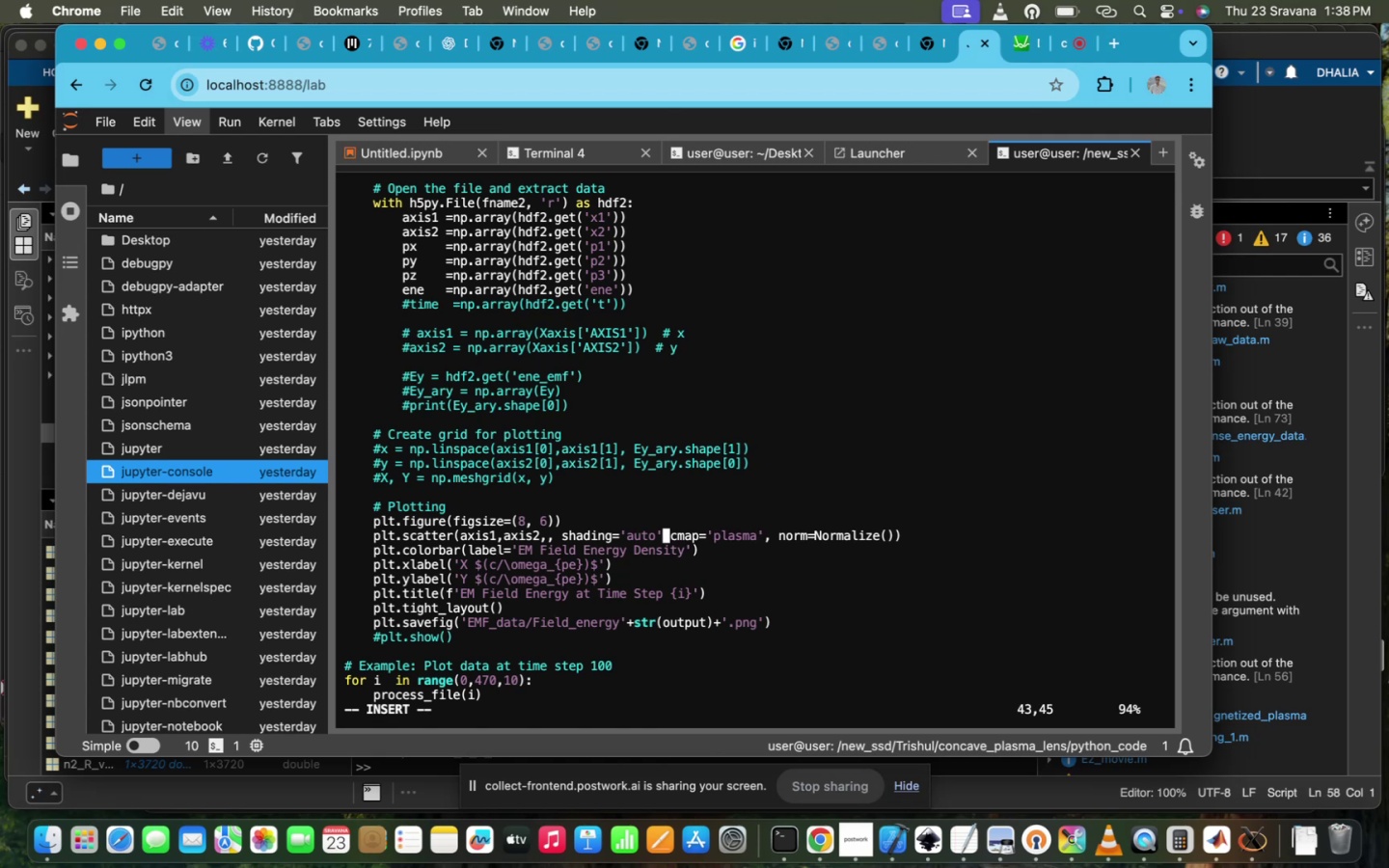 
key(Backspace)
 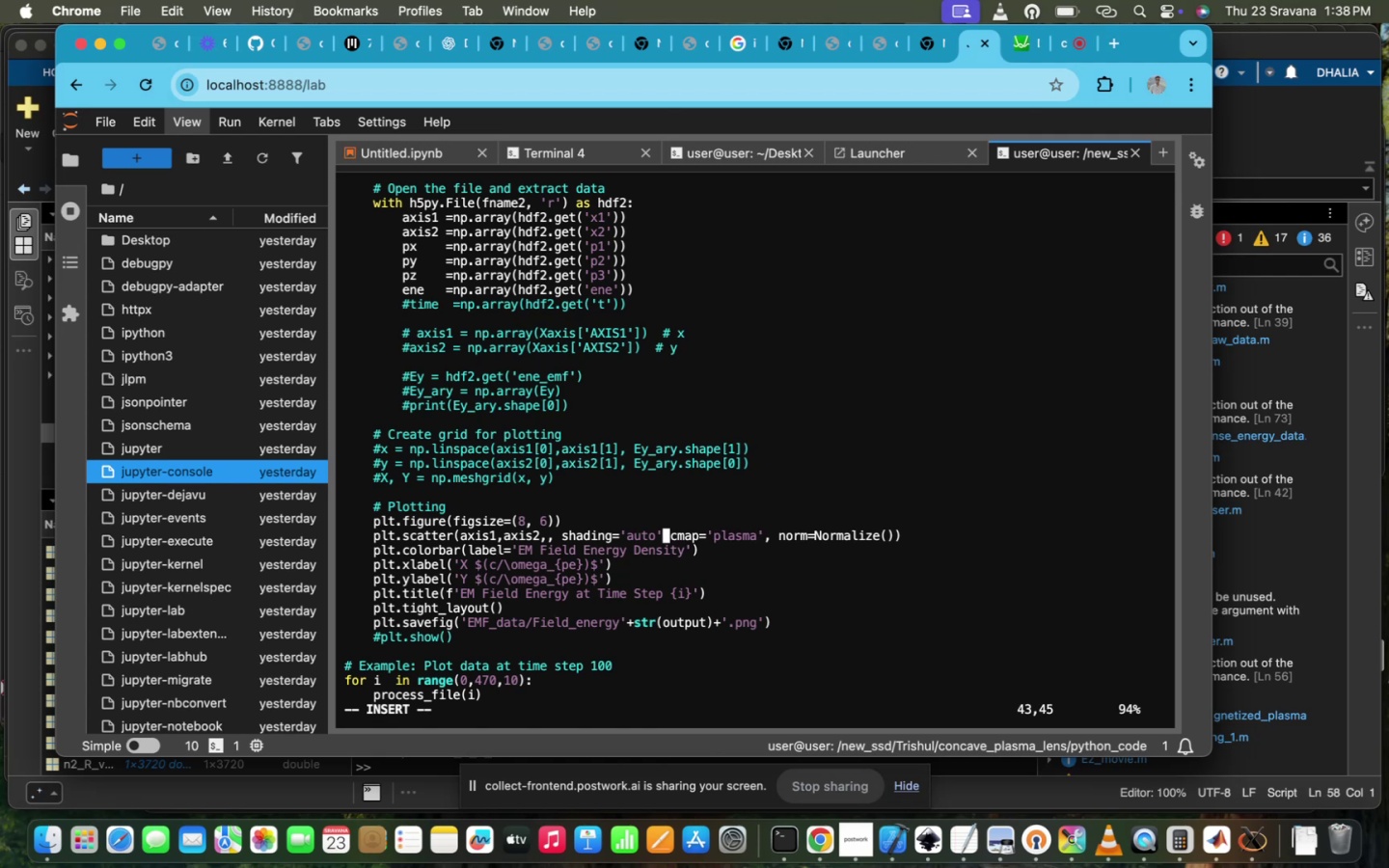 
key(Backspace)
 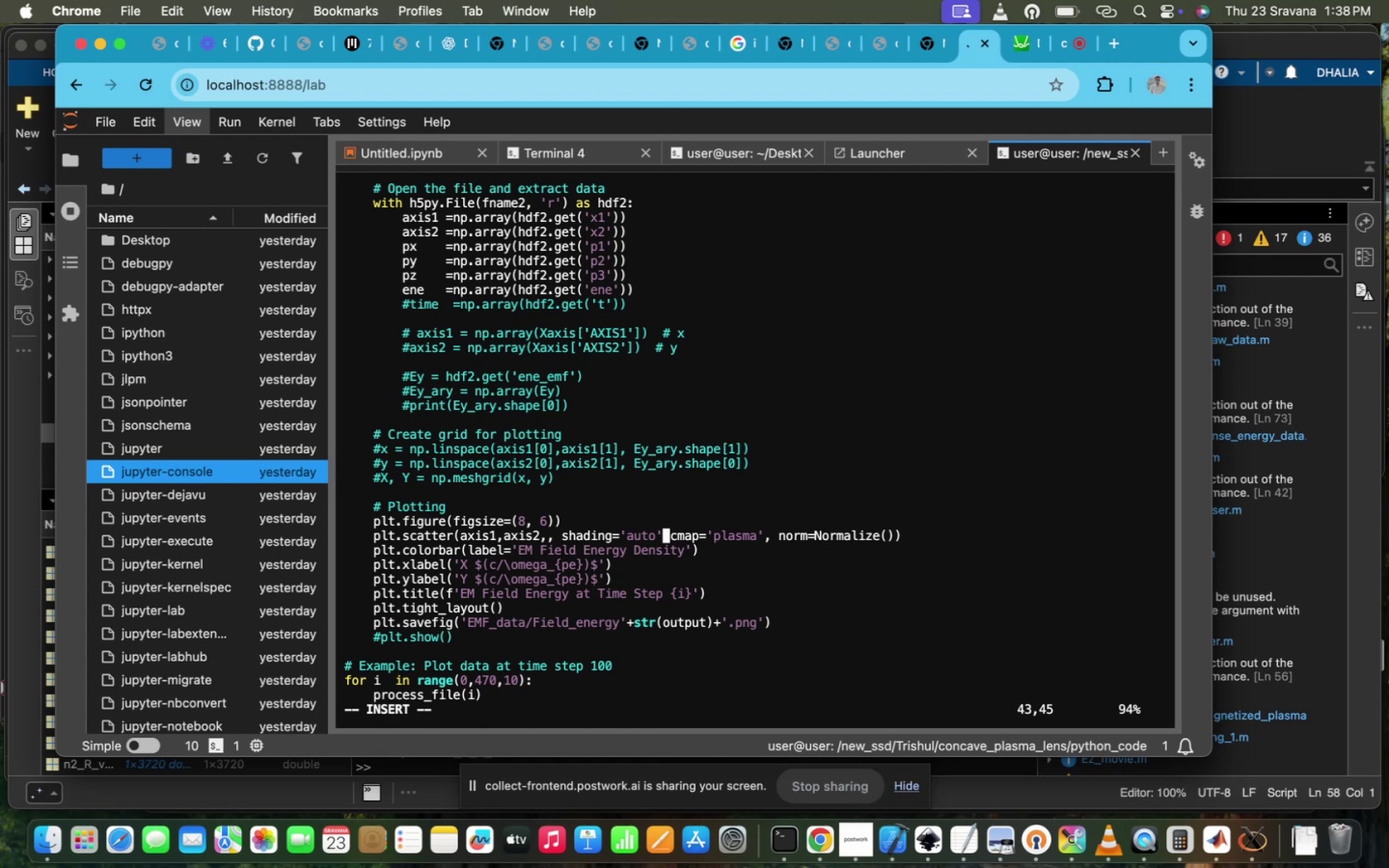 
key(Backspace)
 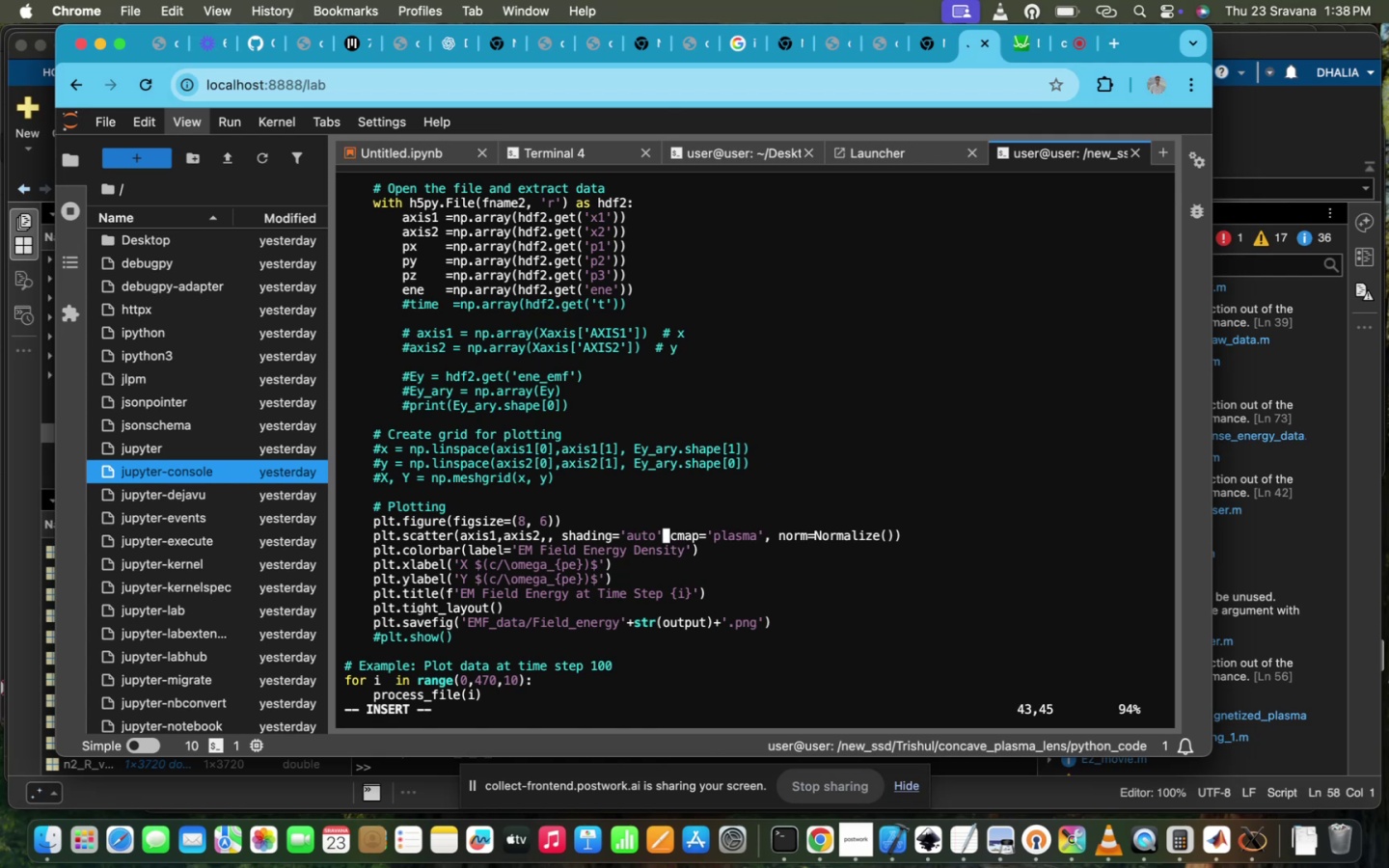 
key(Backspace)
 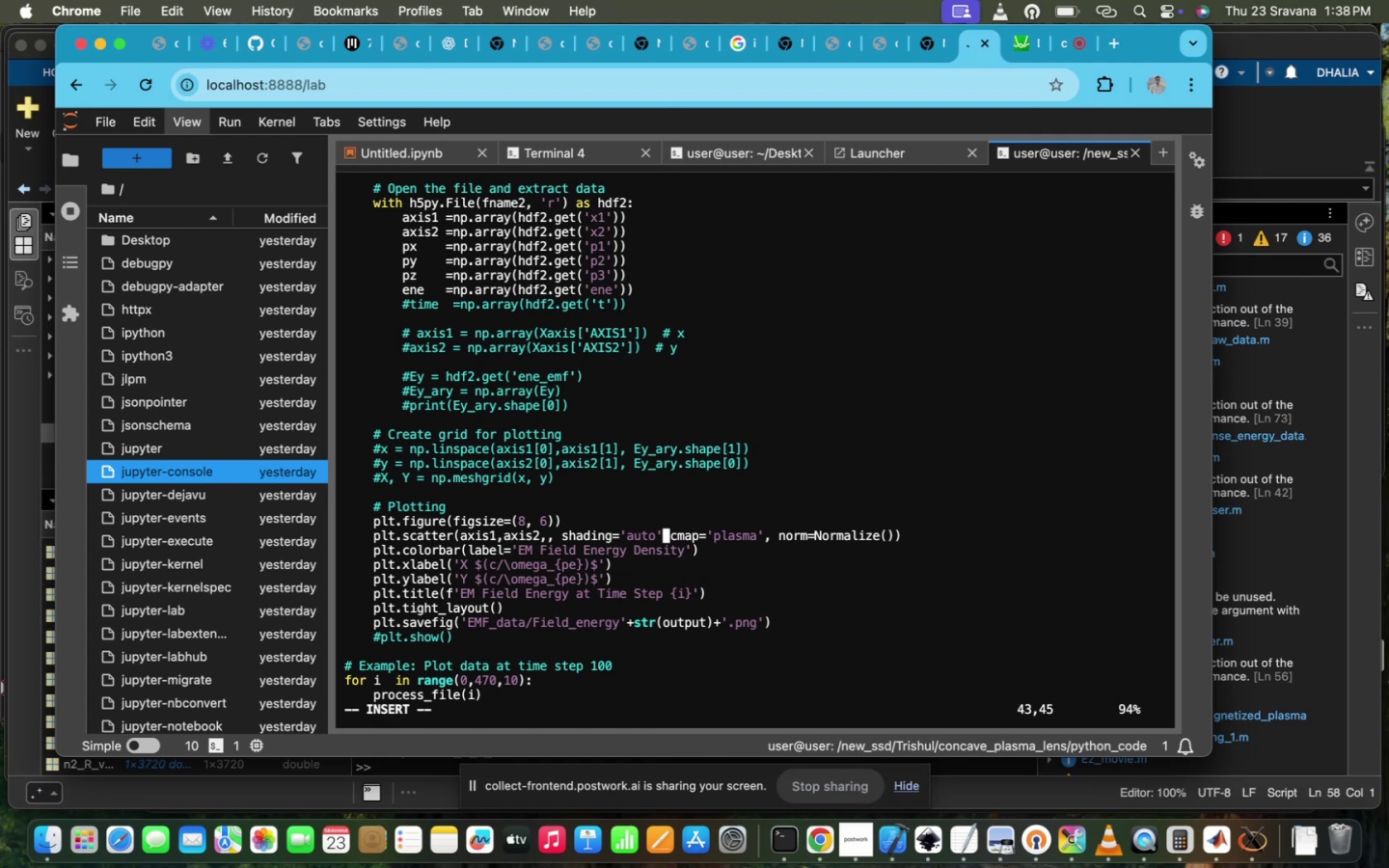 
key(Backspace)
 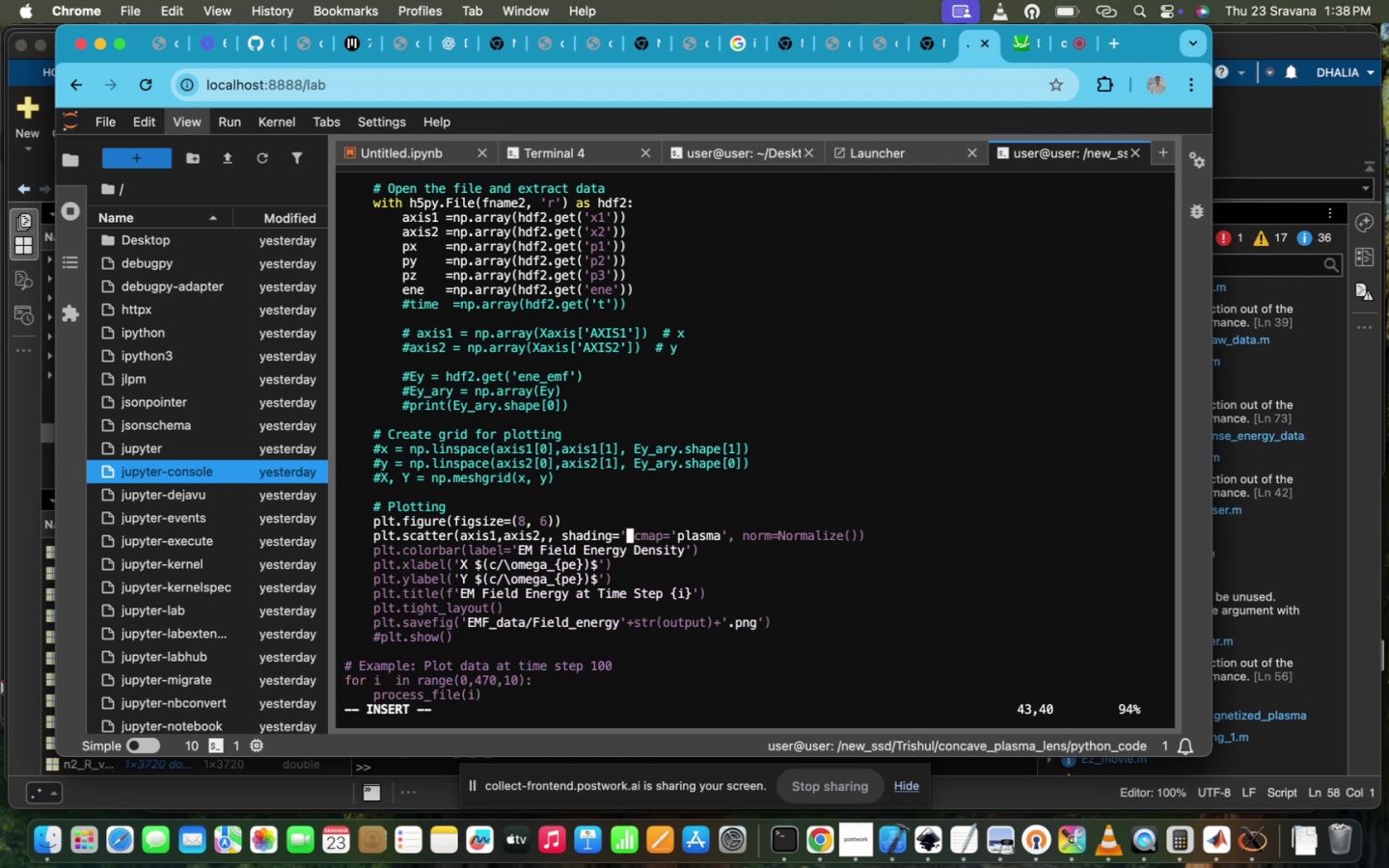 
key(Backspace)
 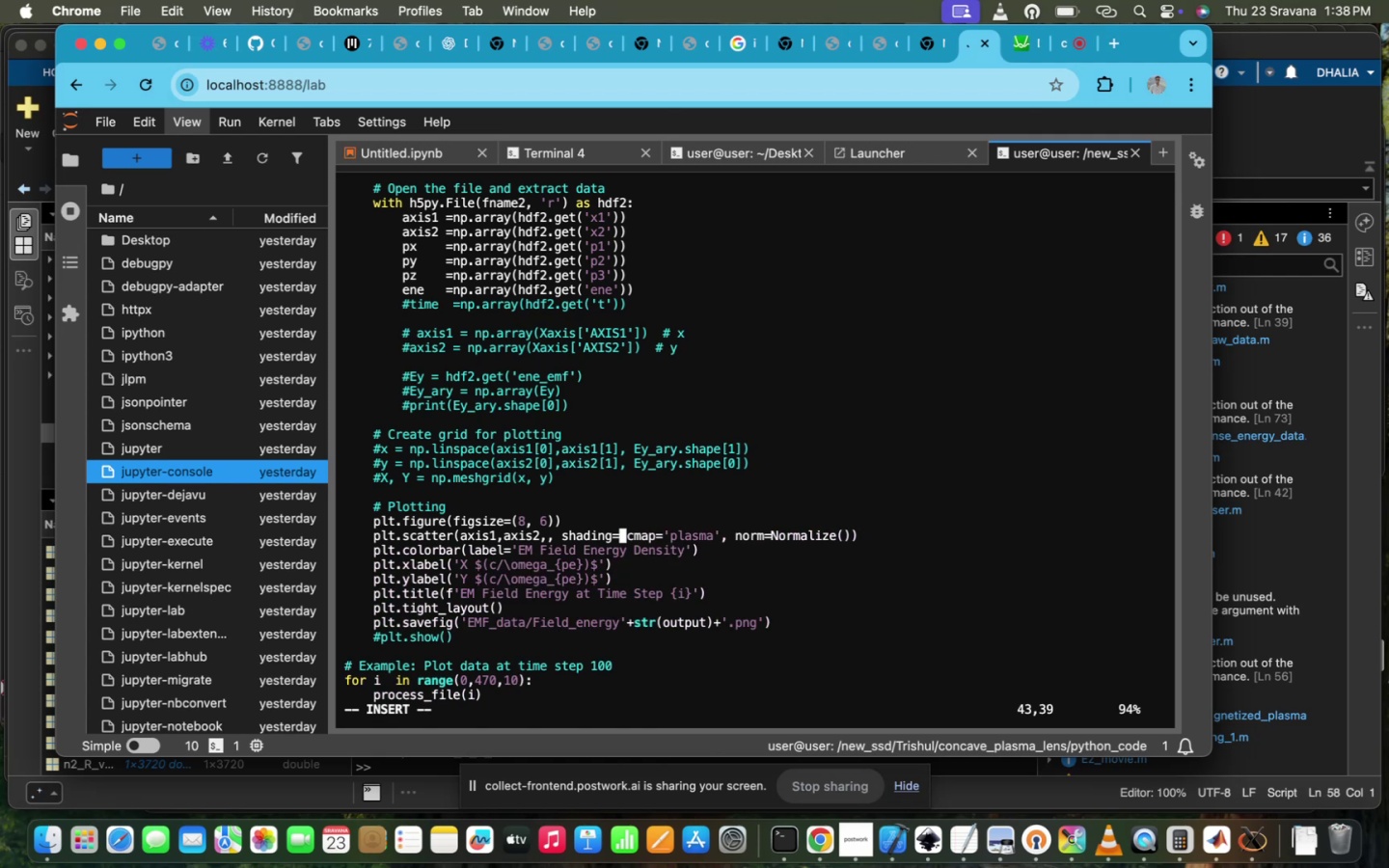 
key(Backspace)
 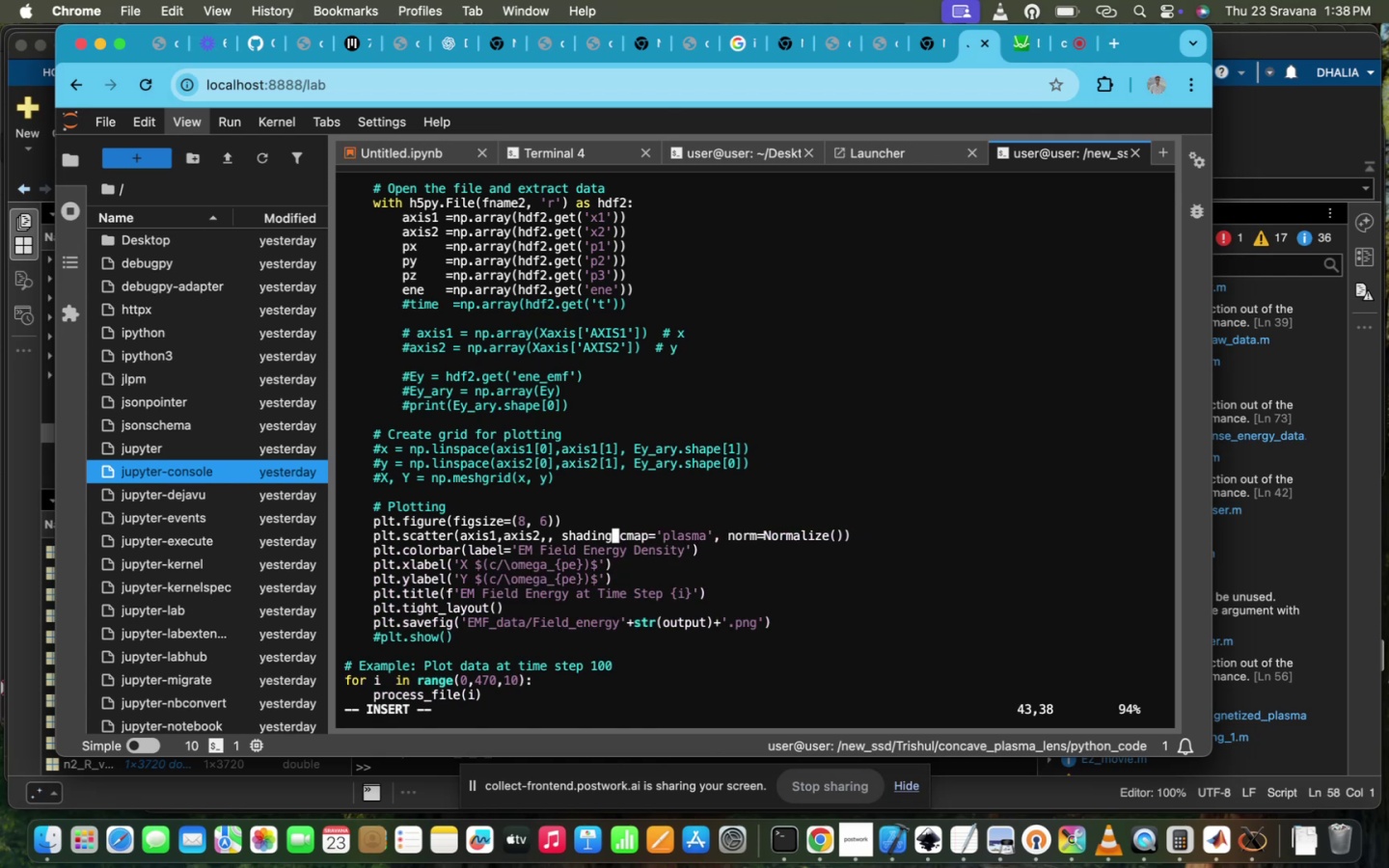 
key(Backspace)
 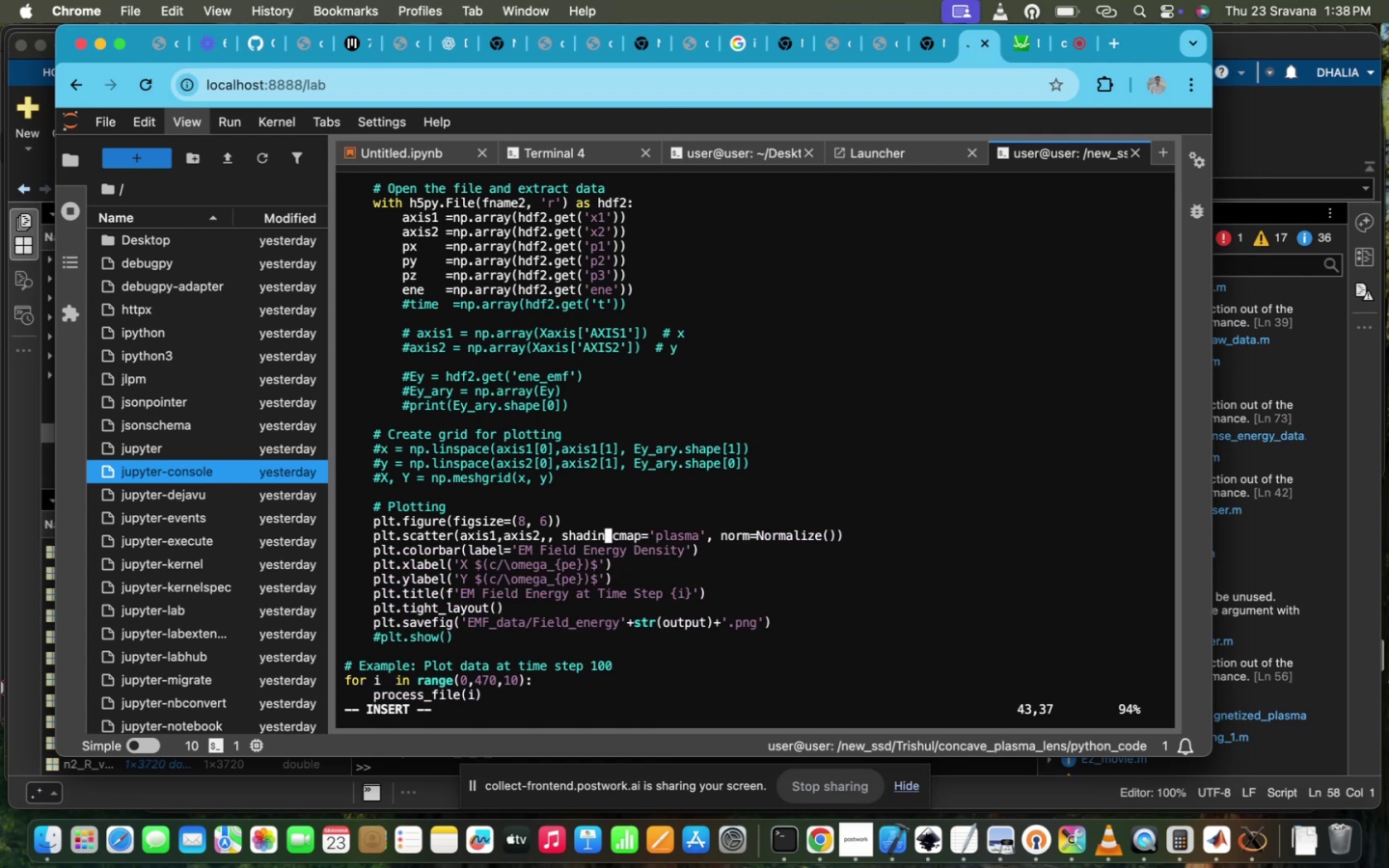 
key(Backspace)
 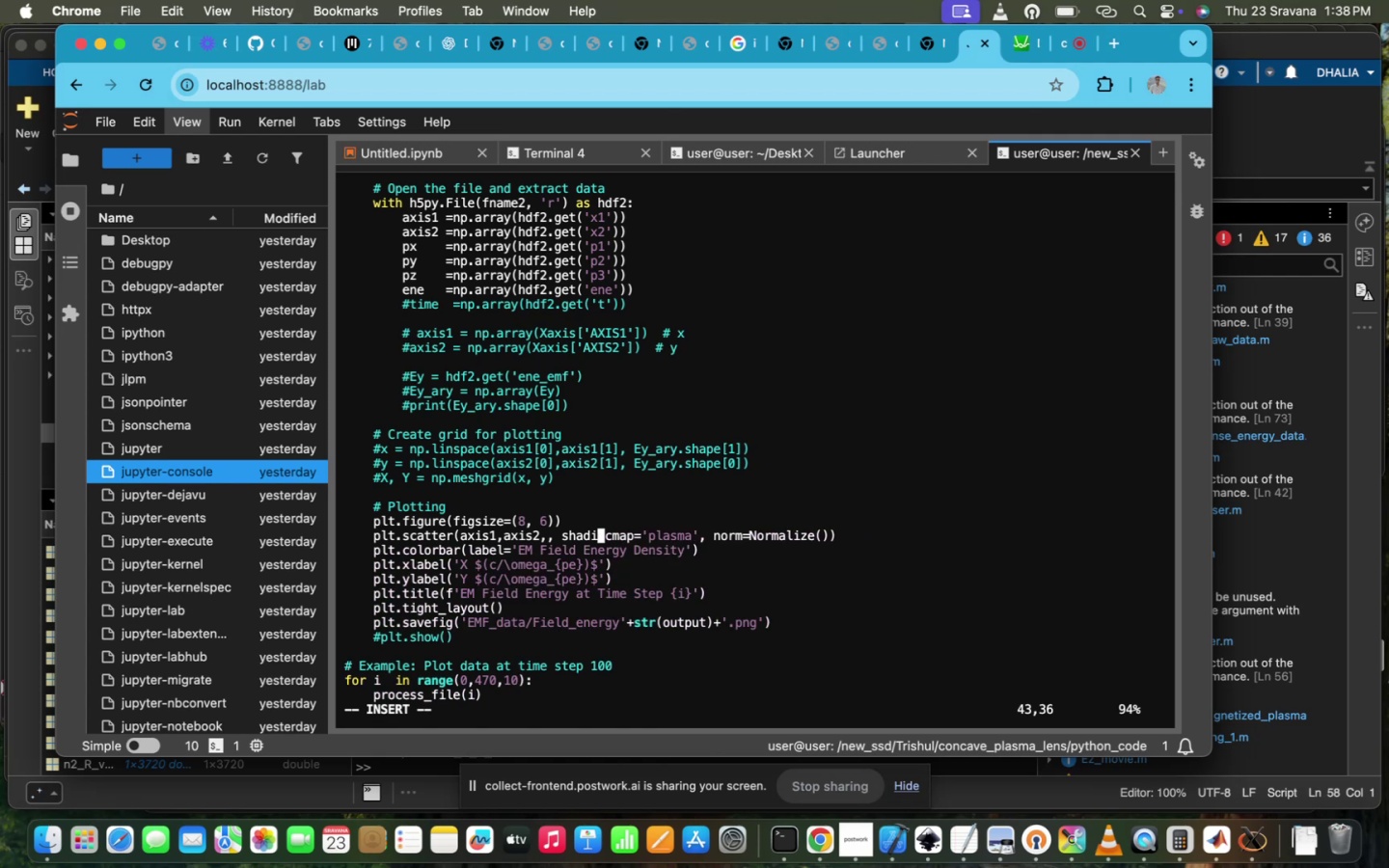 
key(Backspace)
 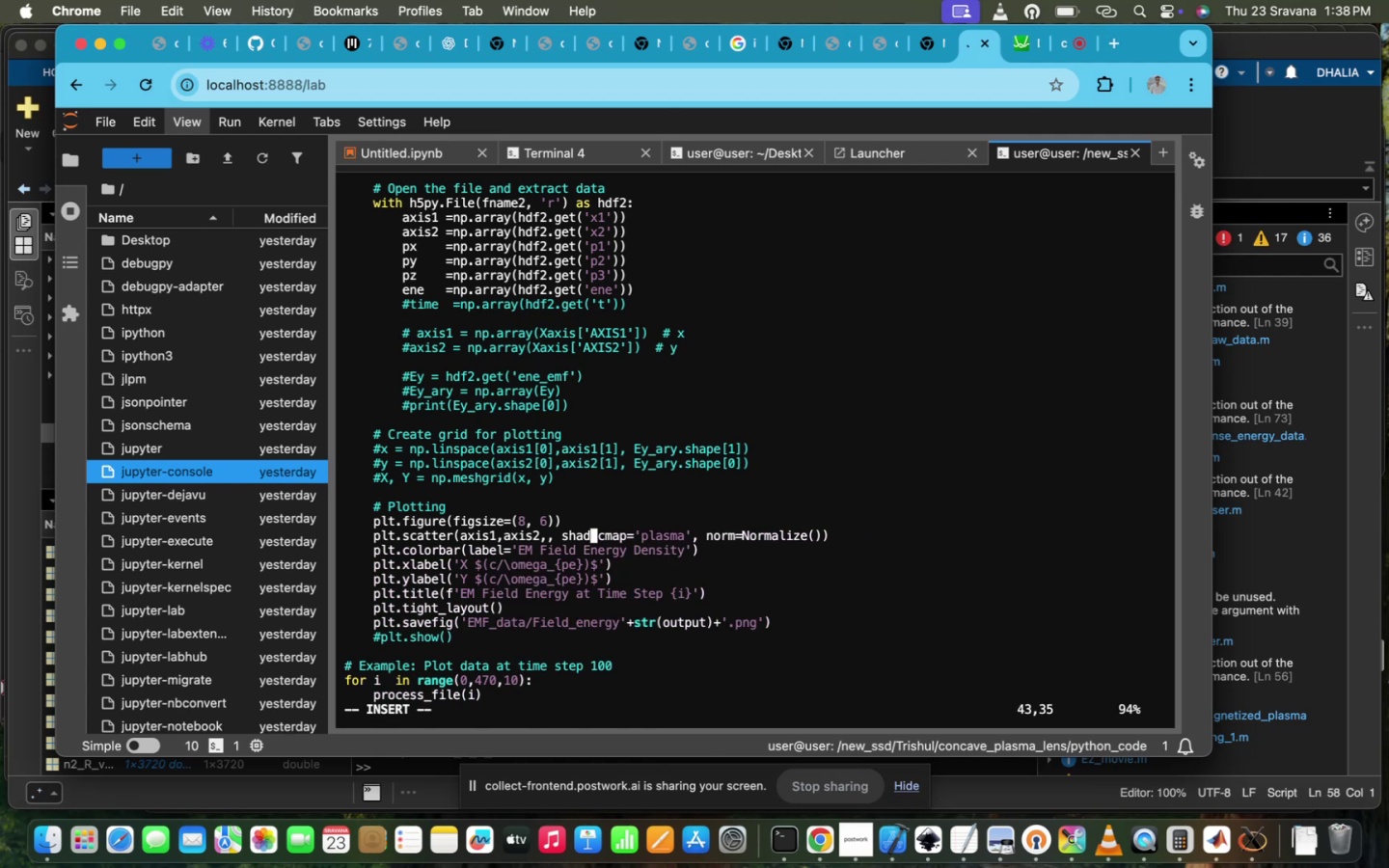 
key(Backspace)
 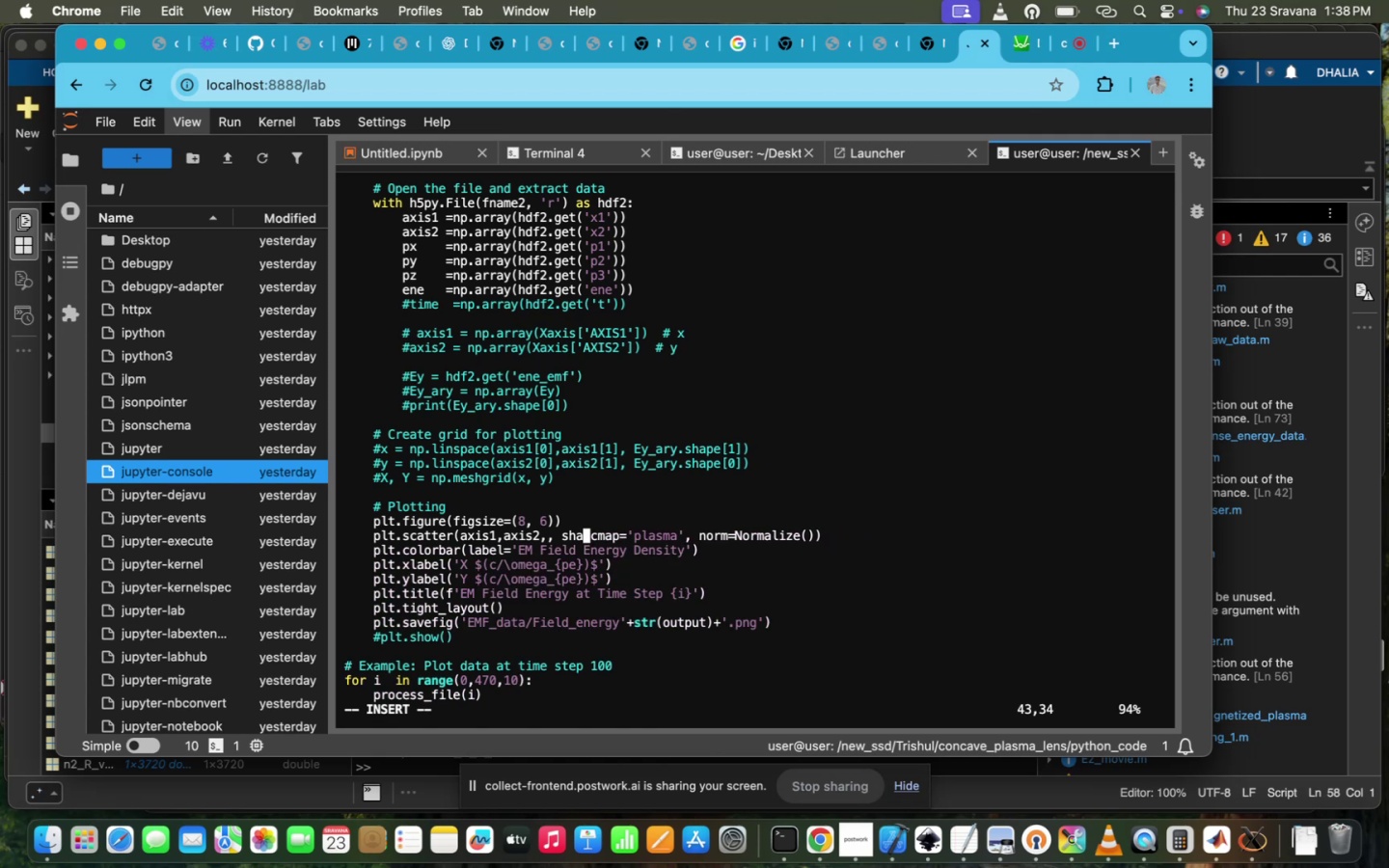 
key(Backspace)
 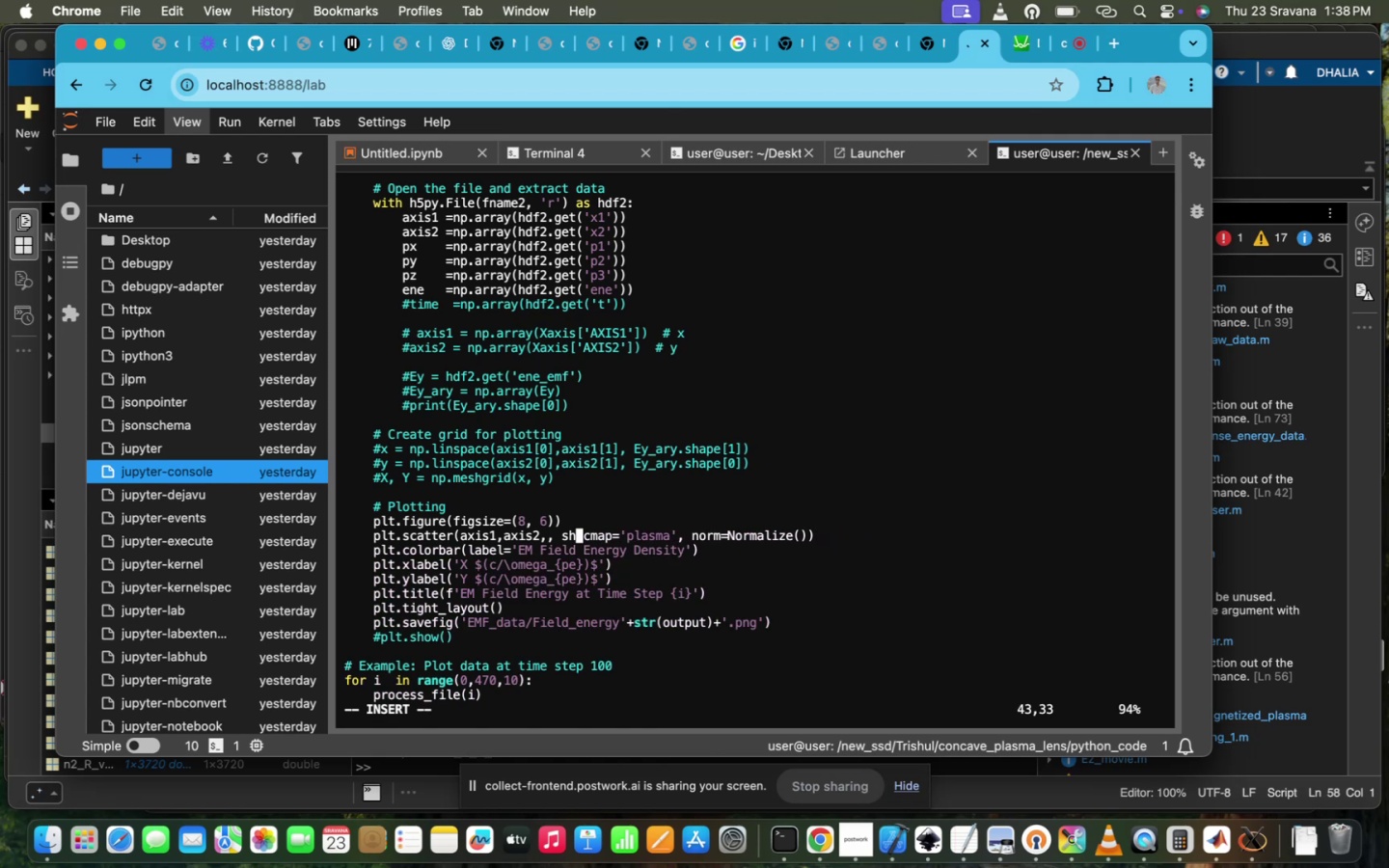 
key(Backspace)
 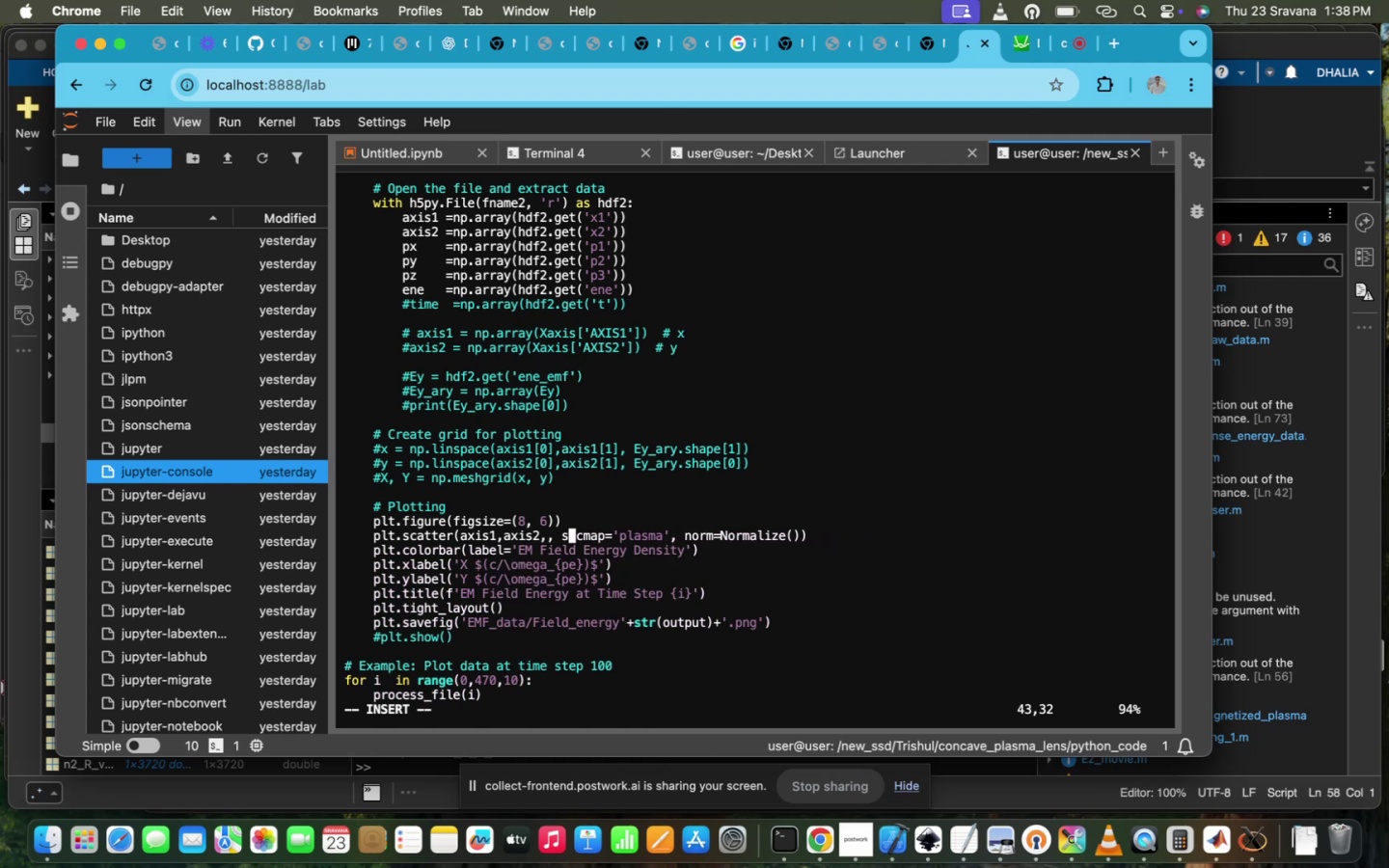 
key(Backspace)
 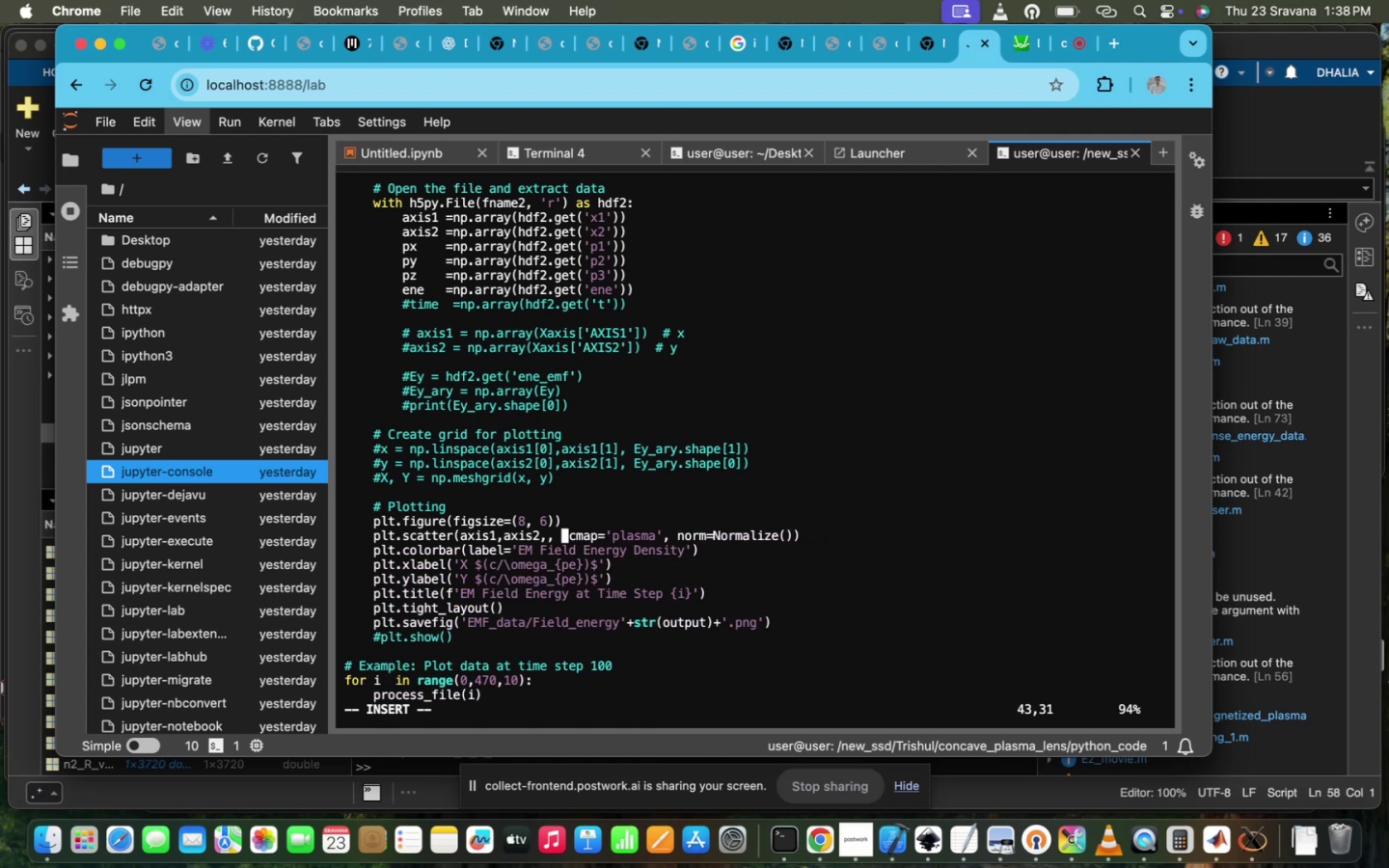 
key(Backspace)
 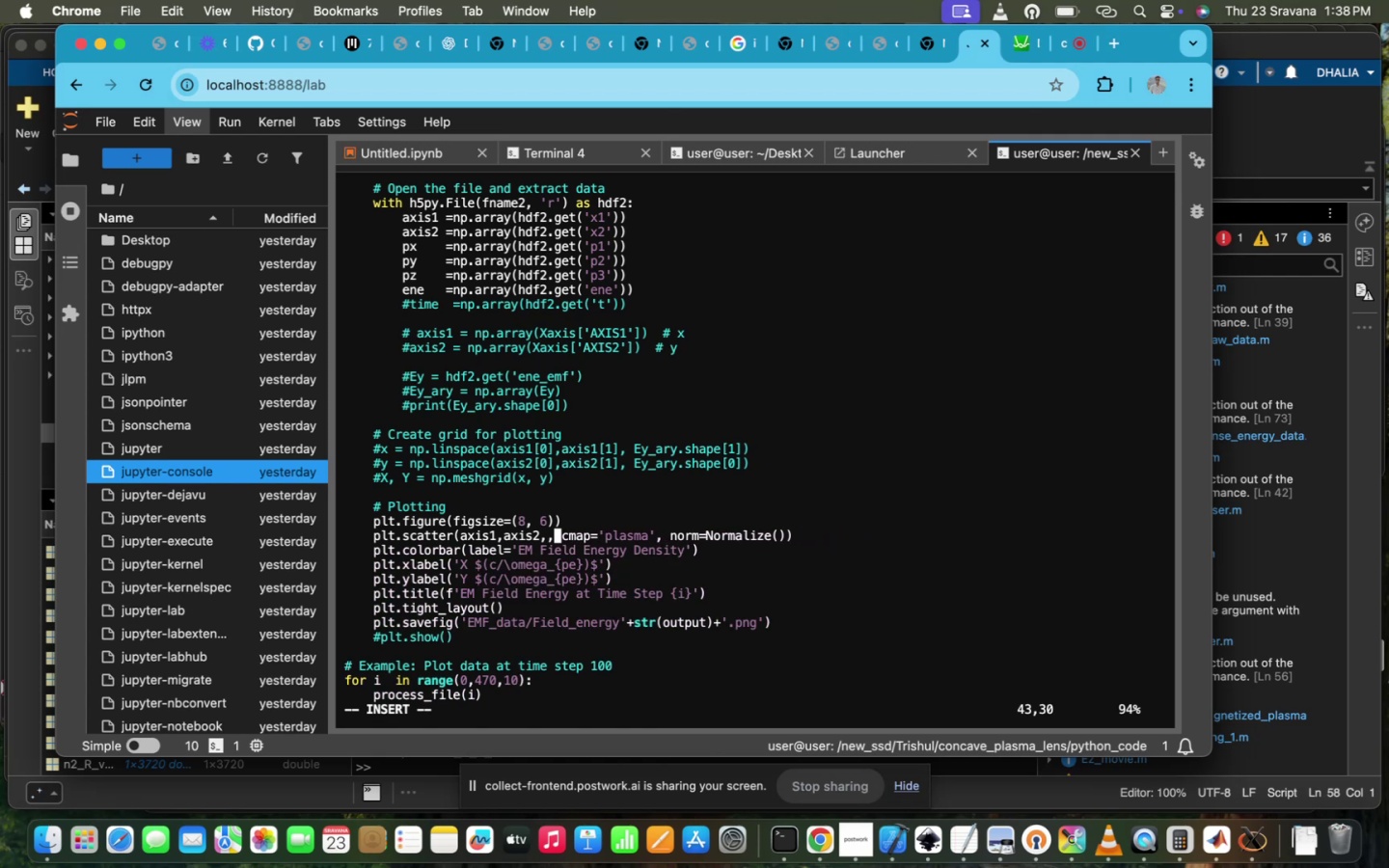 
key(Backspace)
 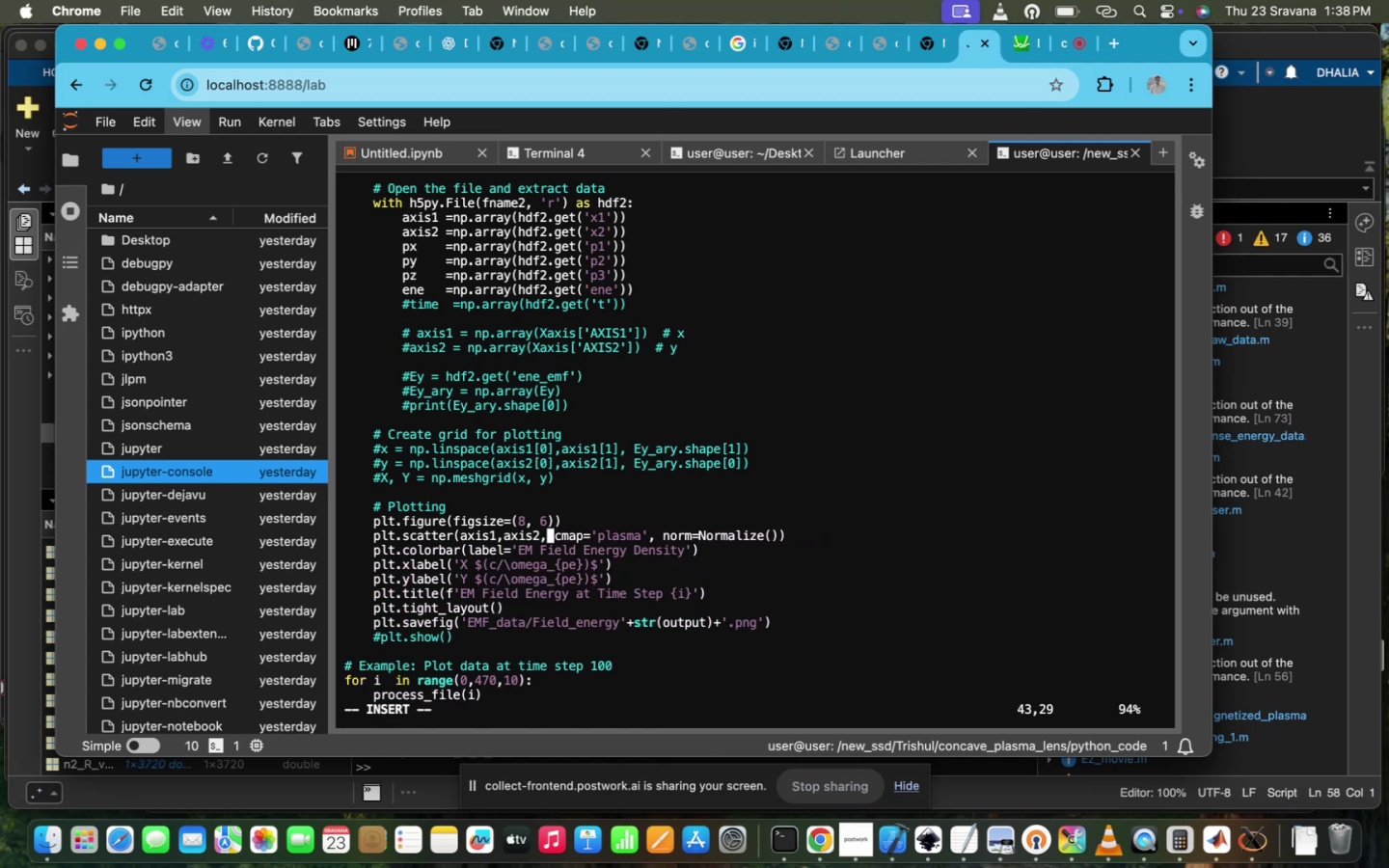 
key(C)
 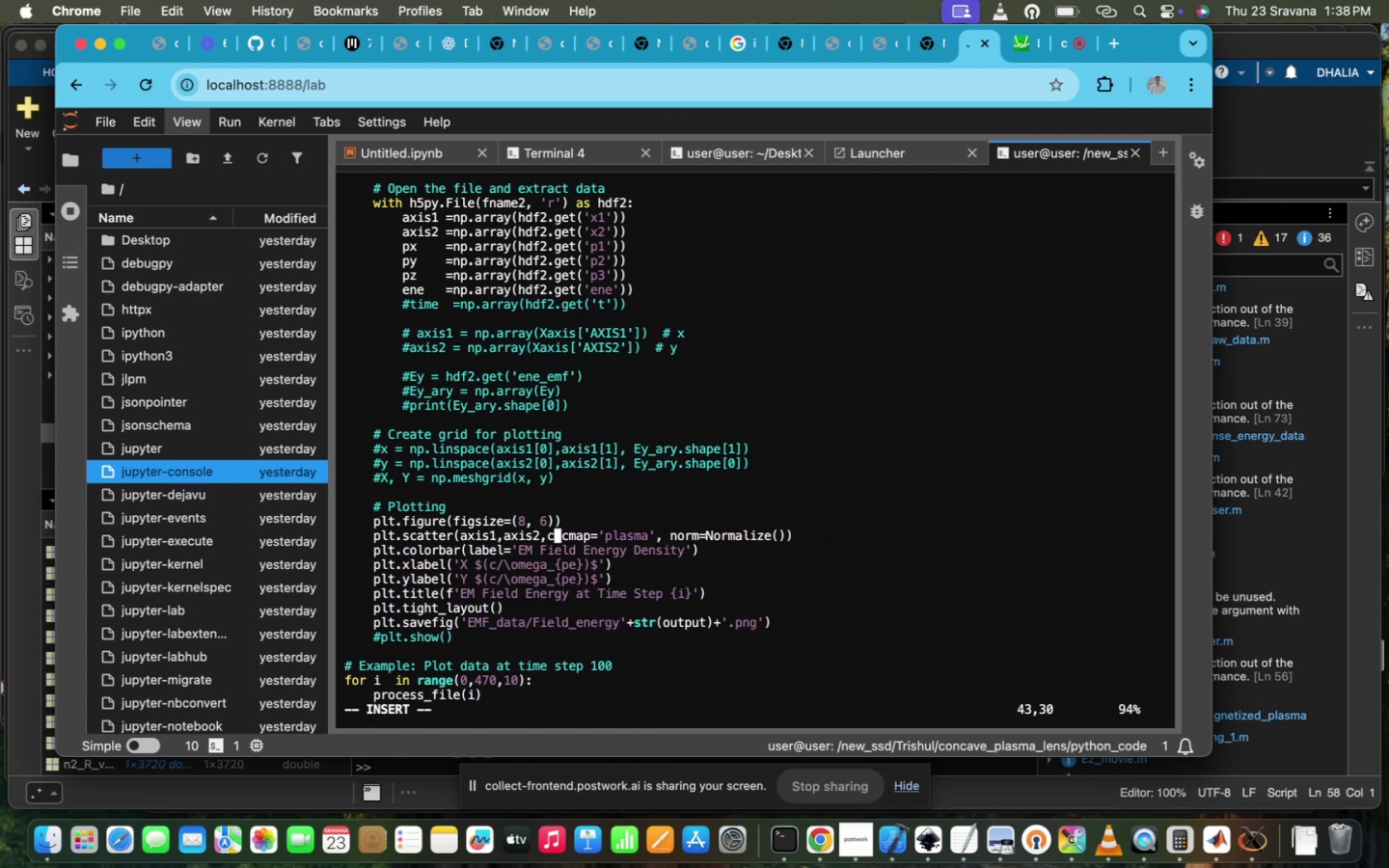 
key(Equal)
 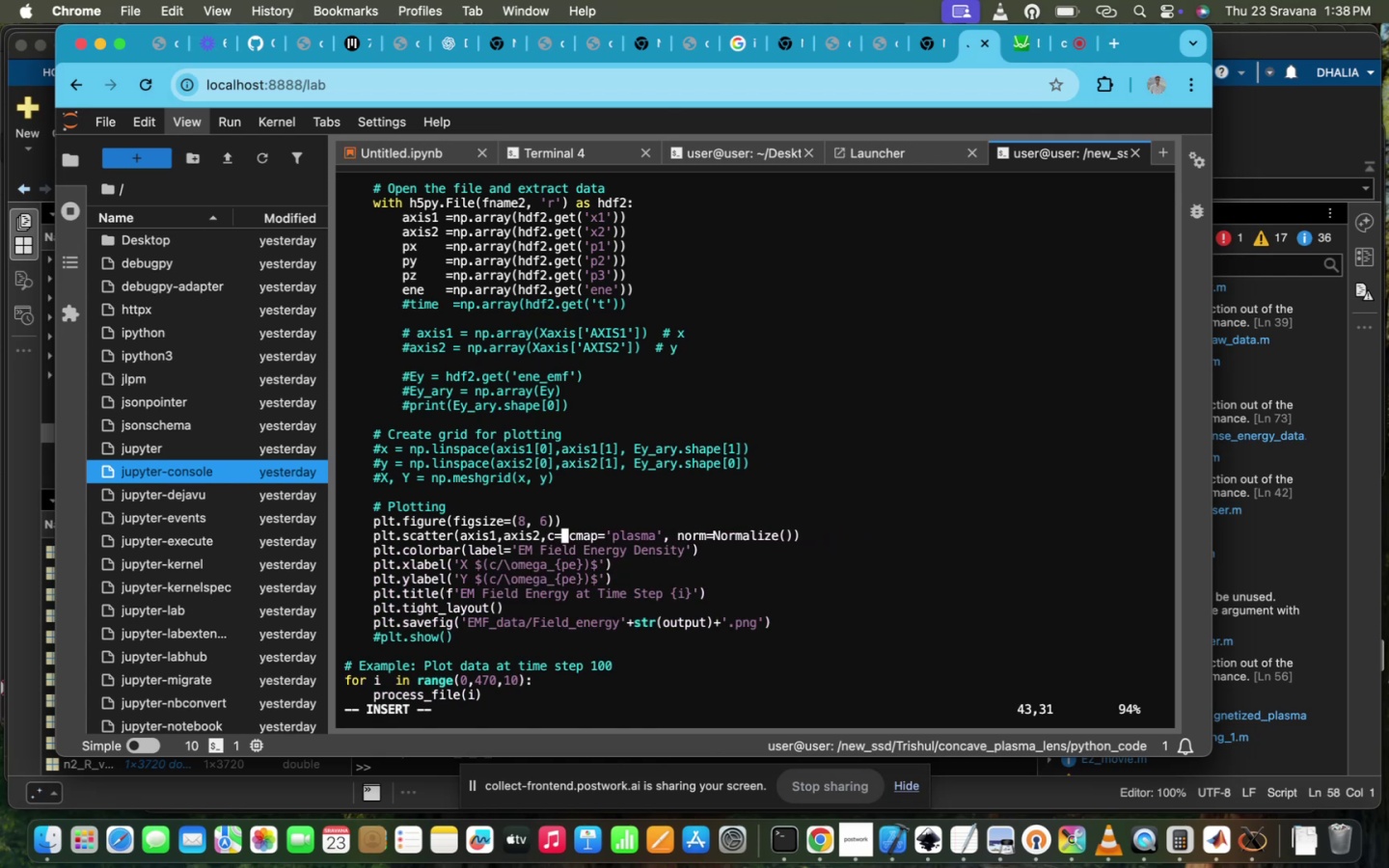 
key(Space)
 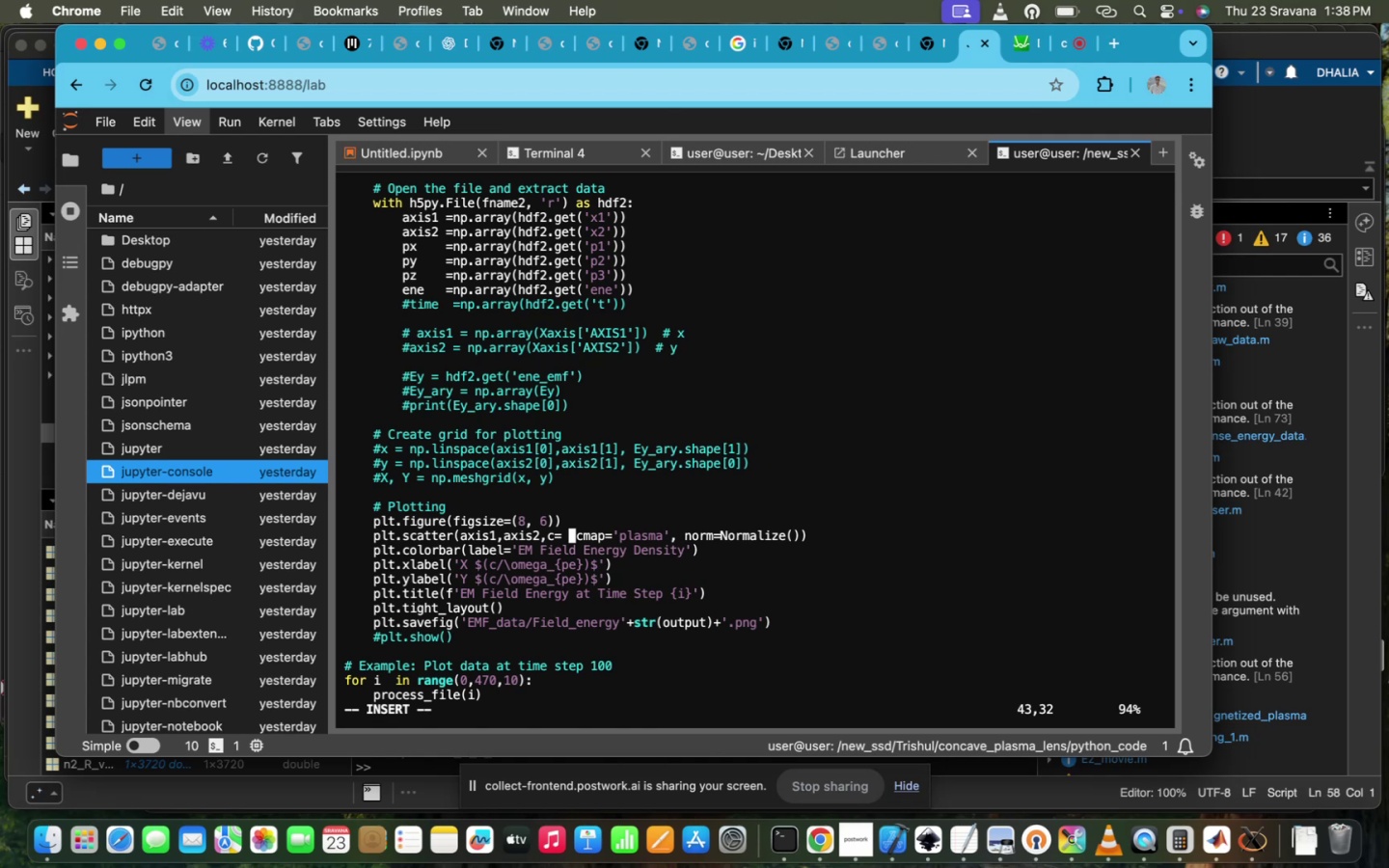 
type(ene,)
 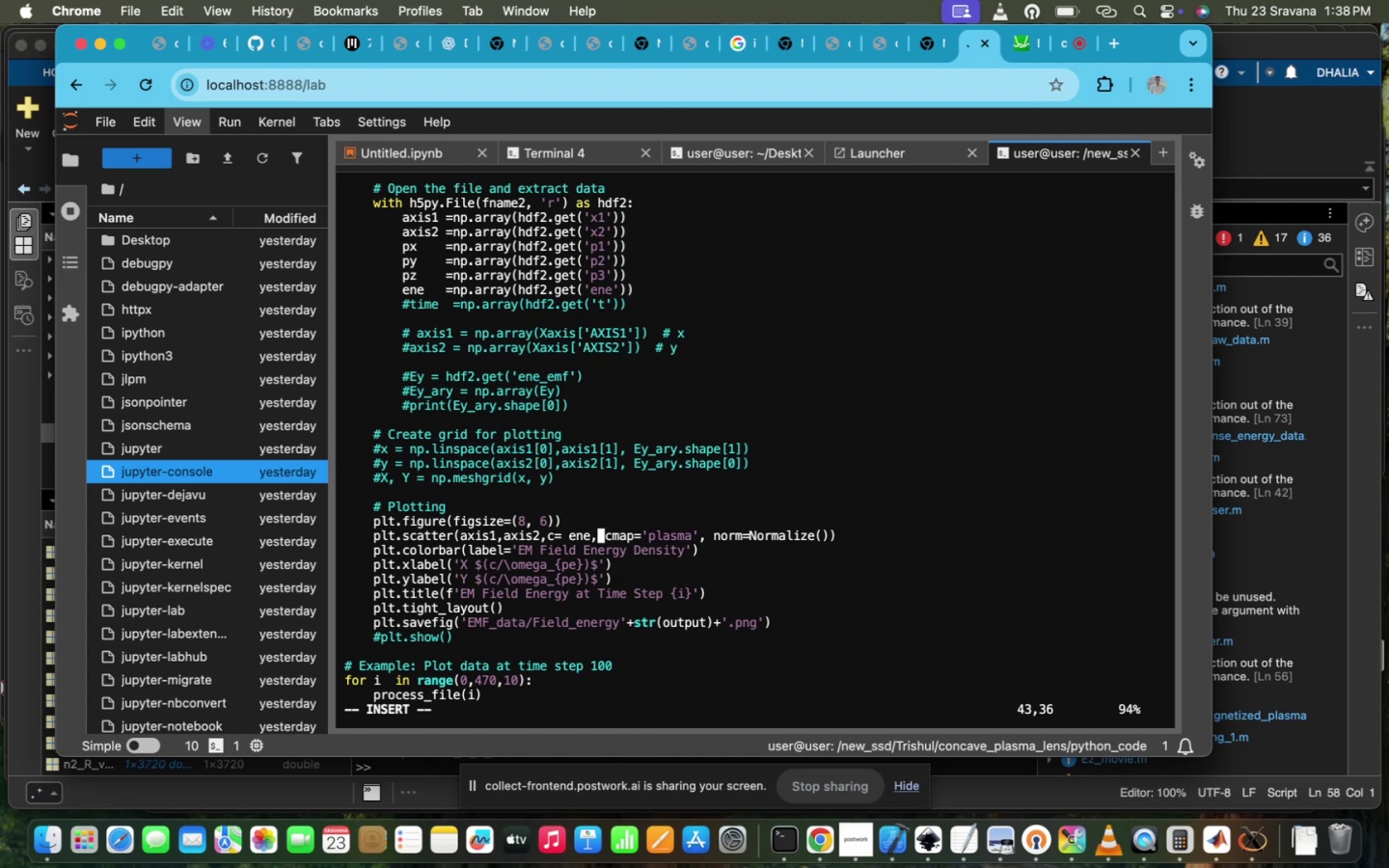 
key(ArrowLeft)
 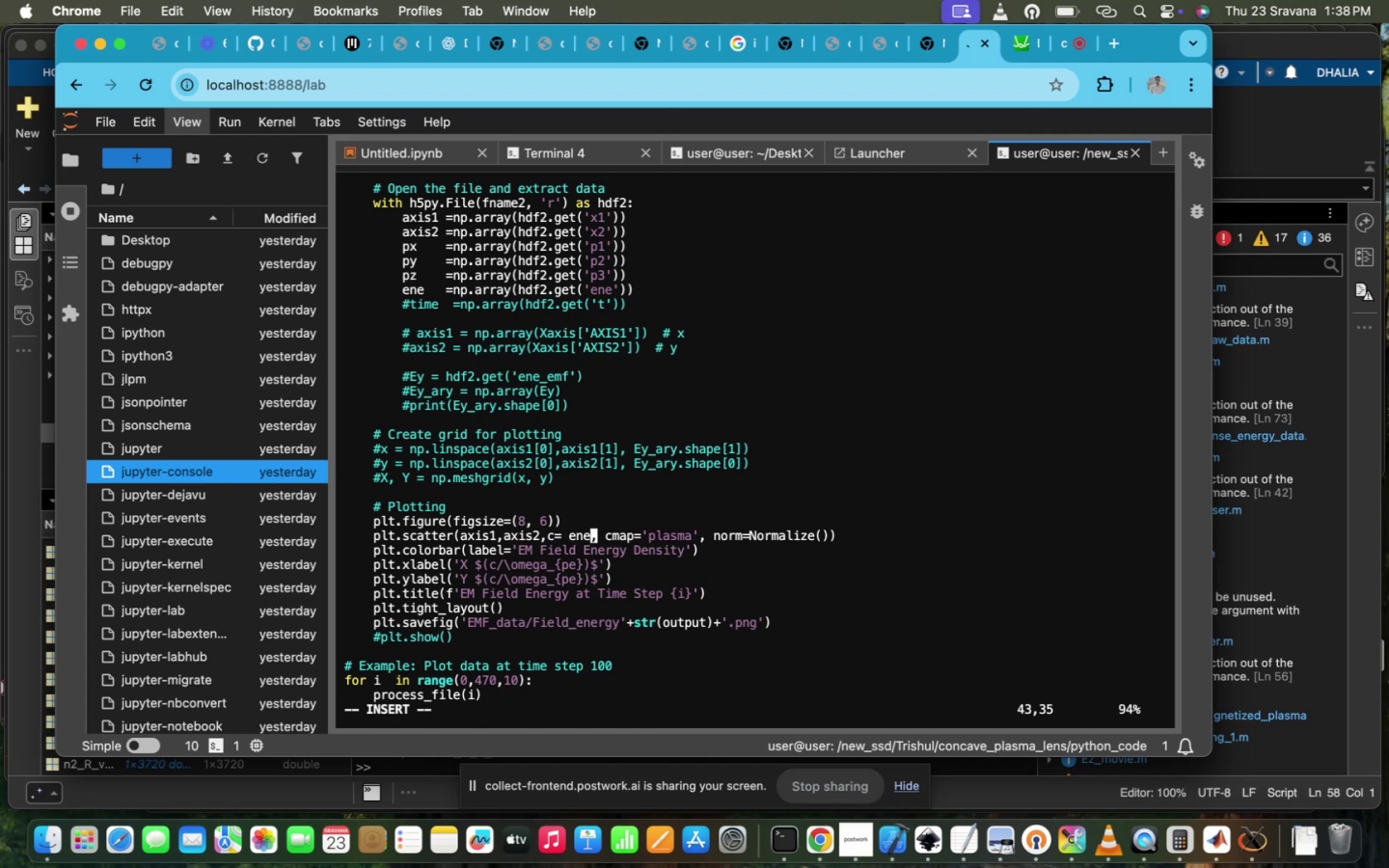 
key(ArrowLeft)
 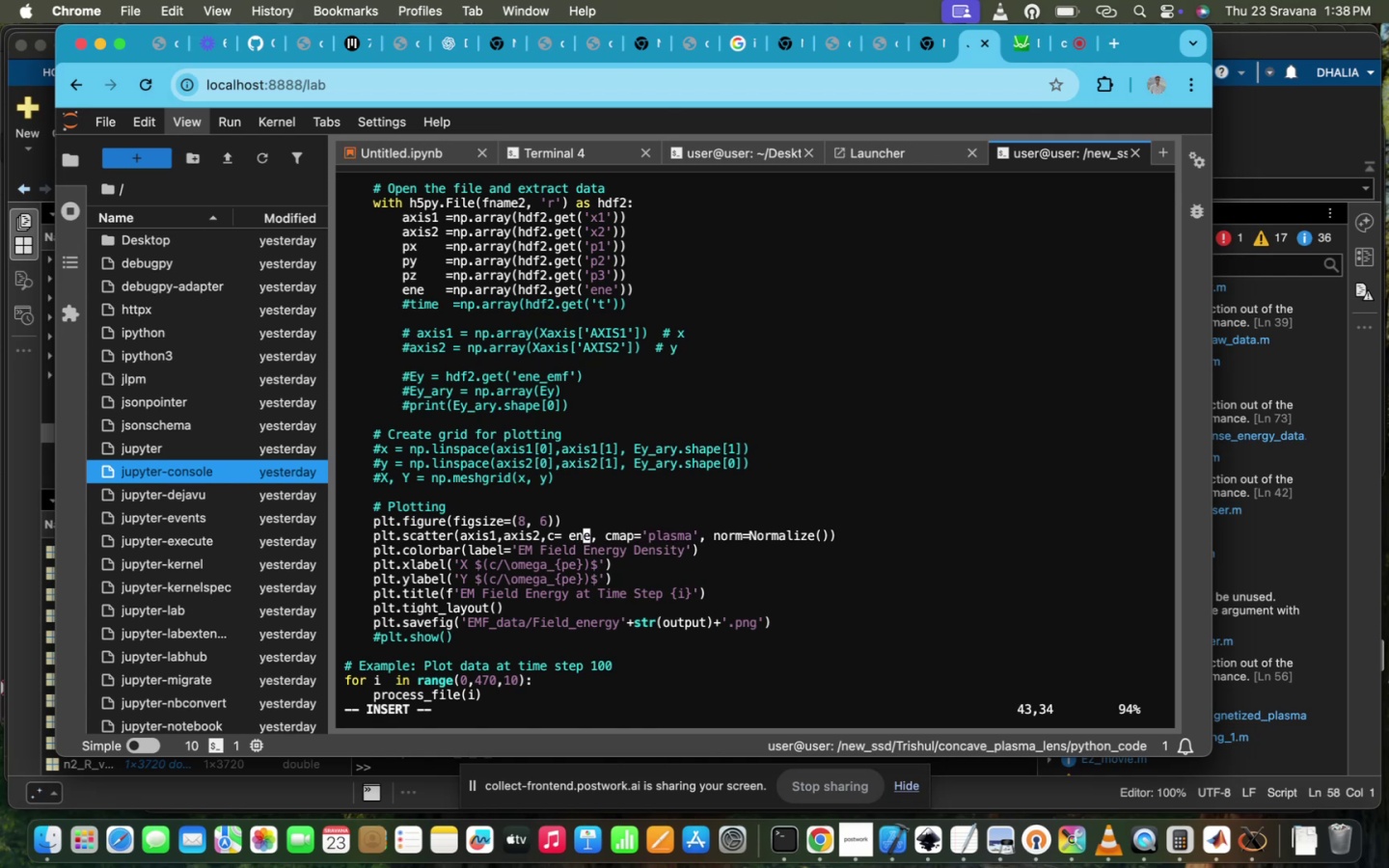 
key(ArrowLeft)
 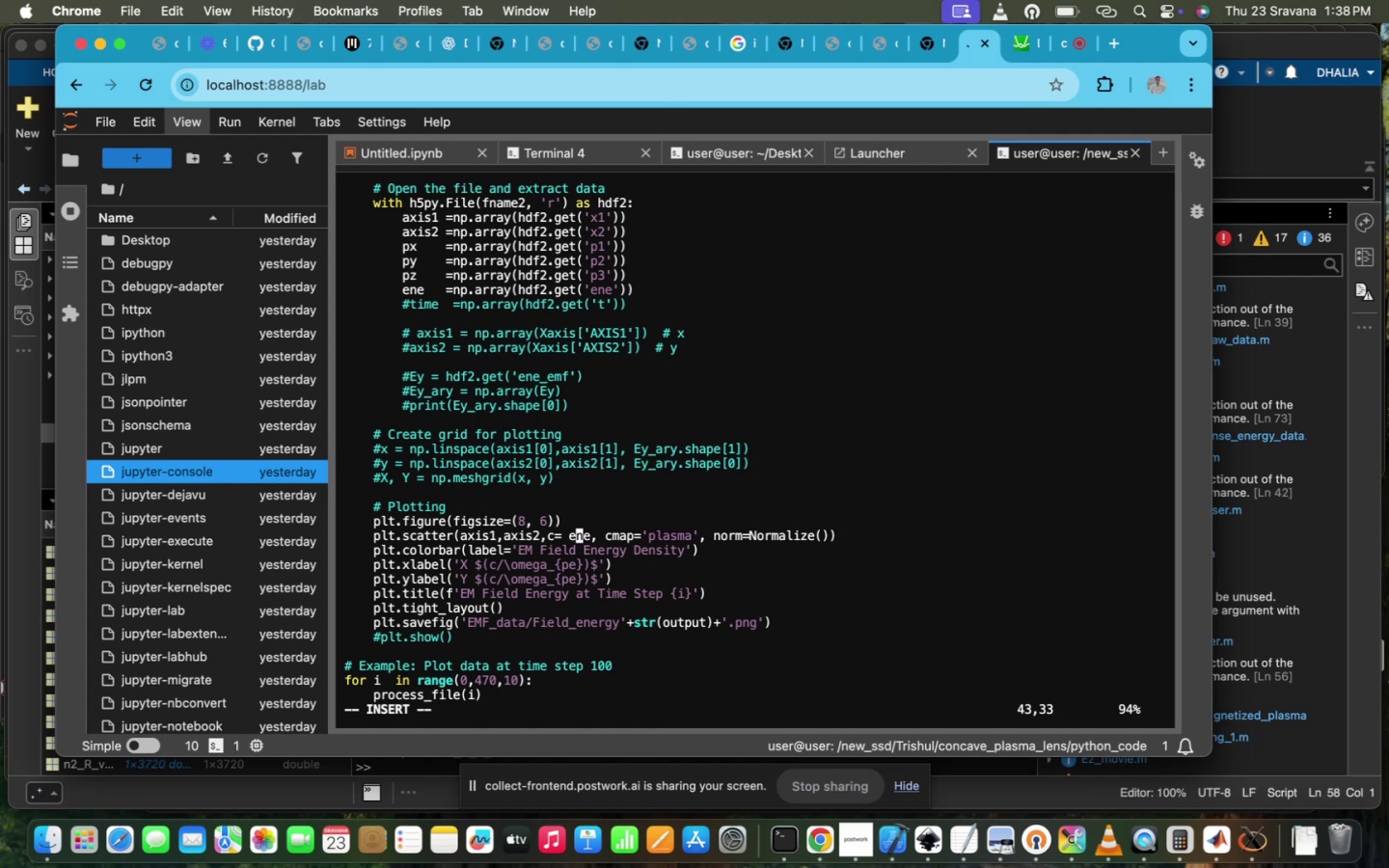 
key(ArrowLeft)
 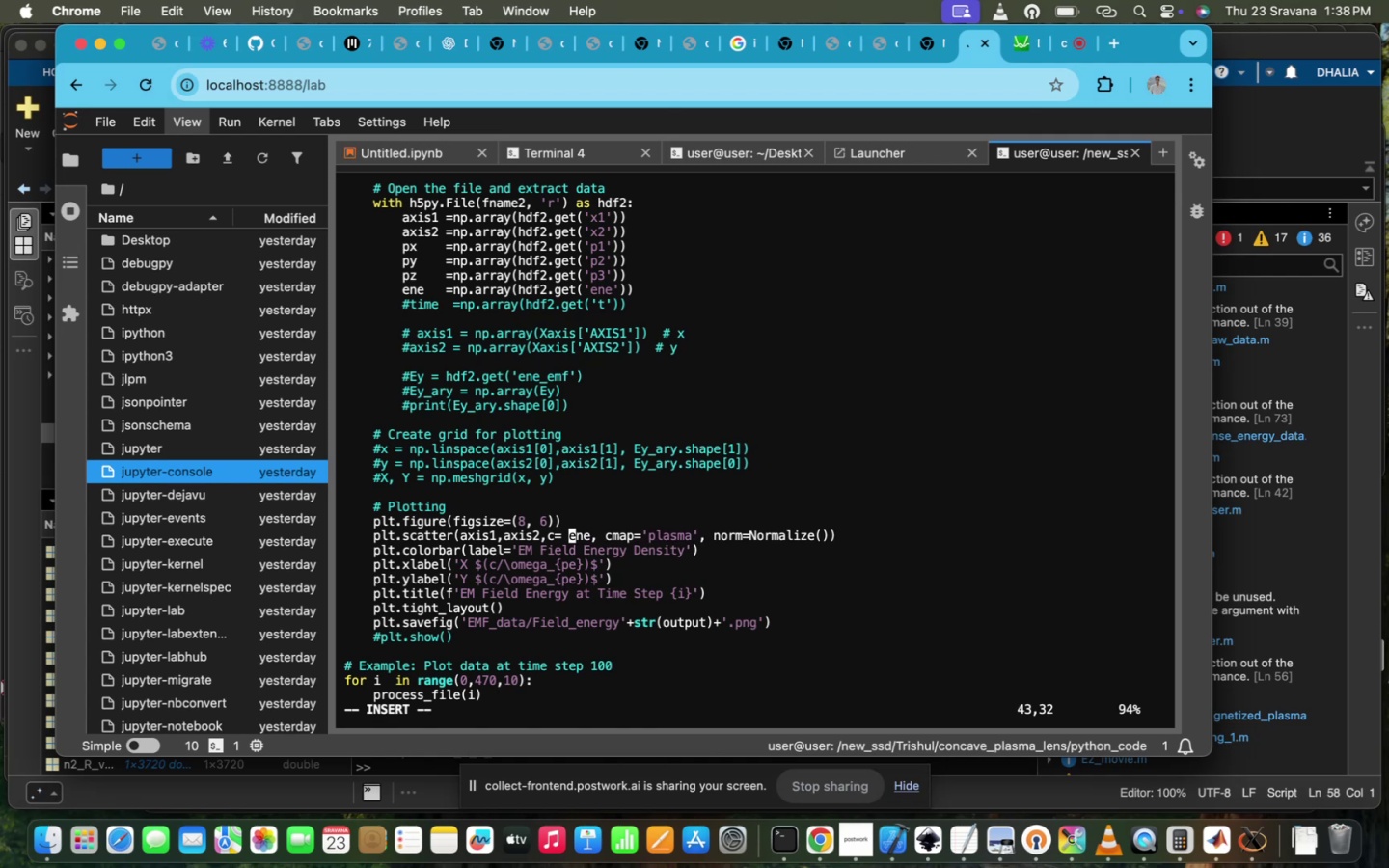 
key(ArrowLeft)
 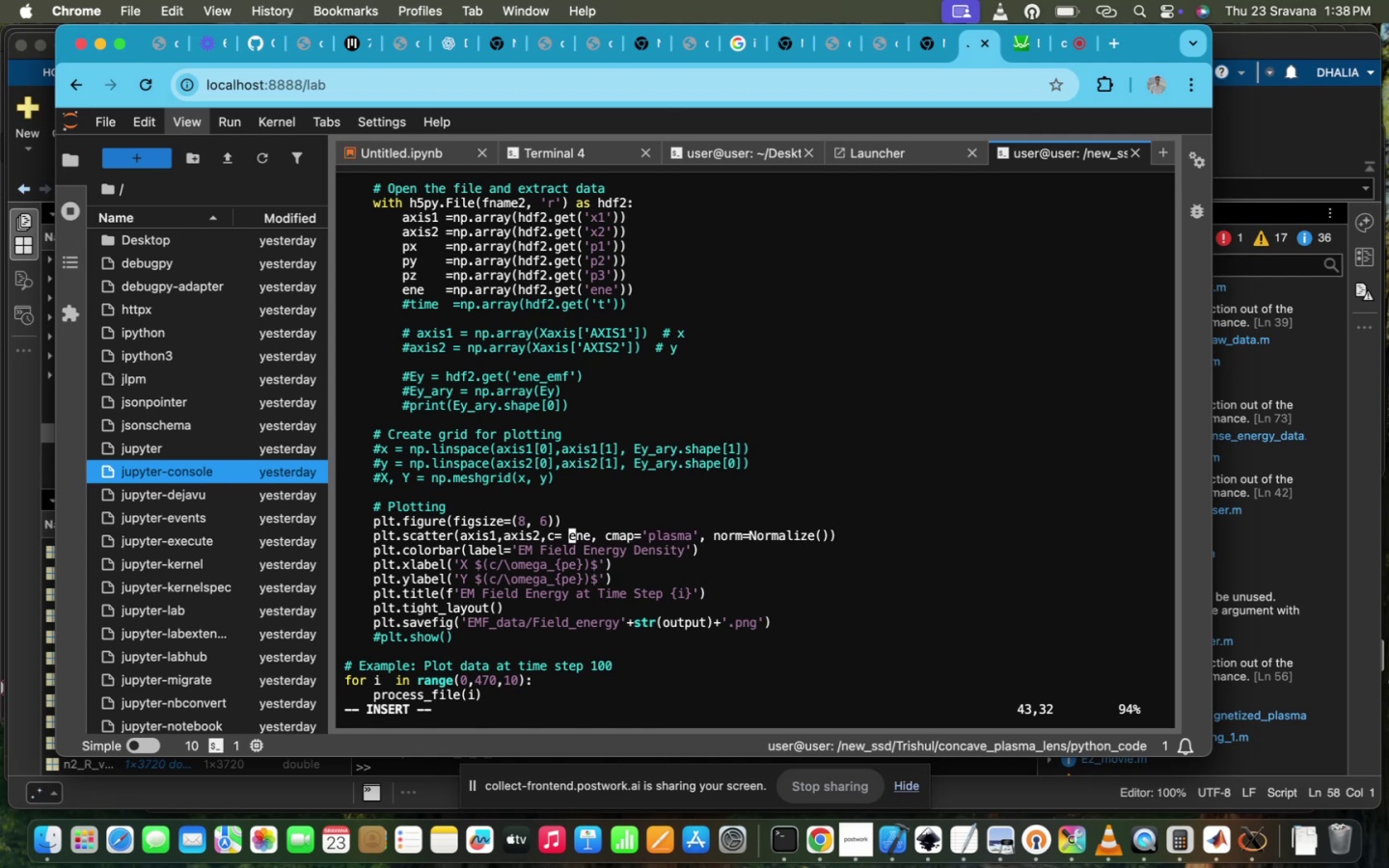 
key(ArrowLeft)
 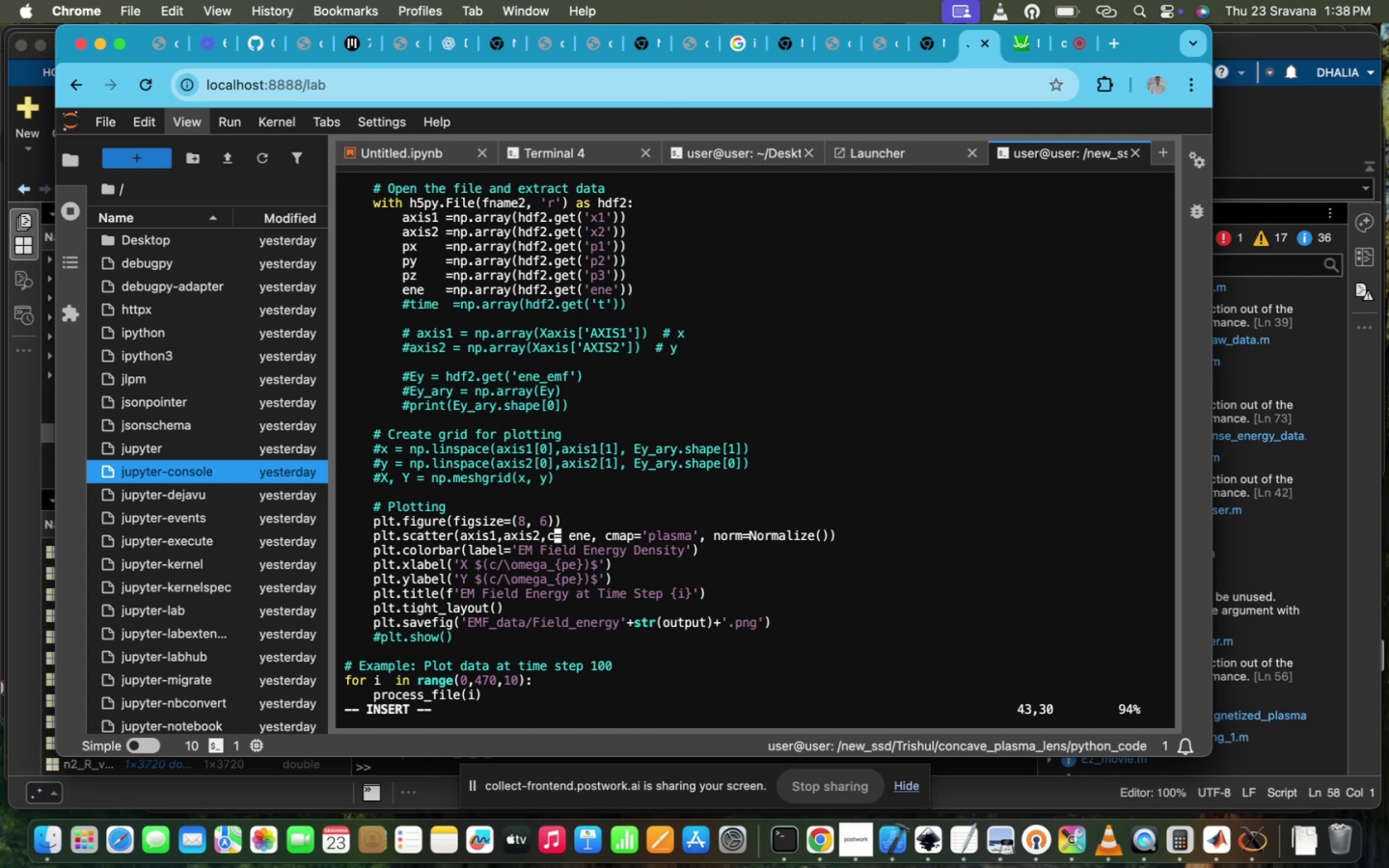 
key(ArrowLeft)
 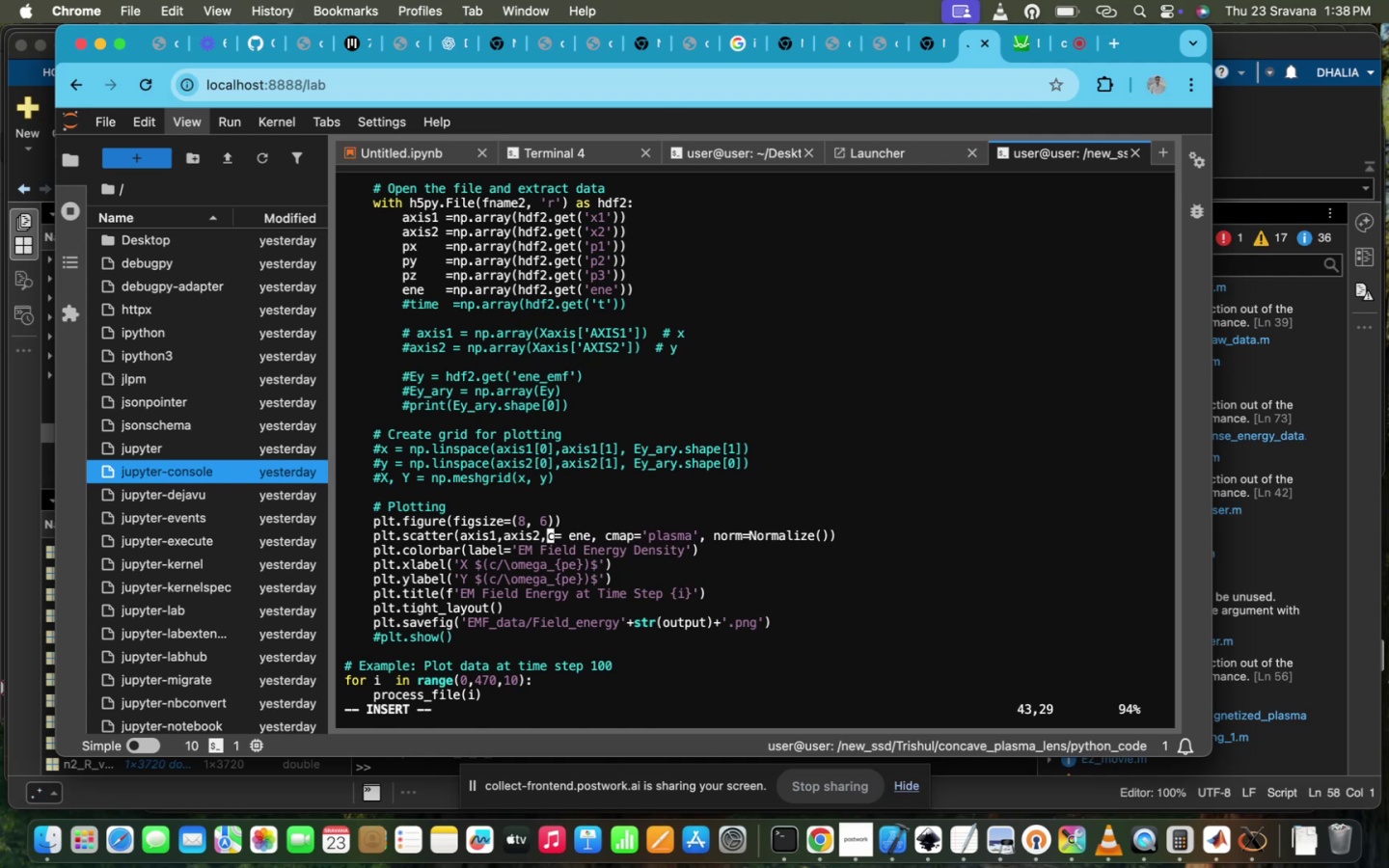 
key(Space)
 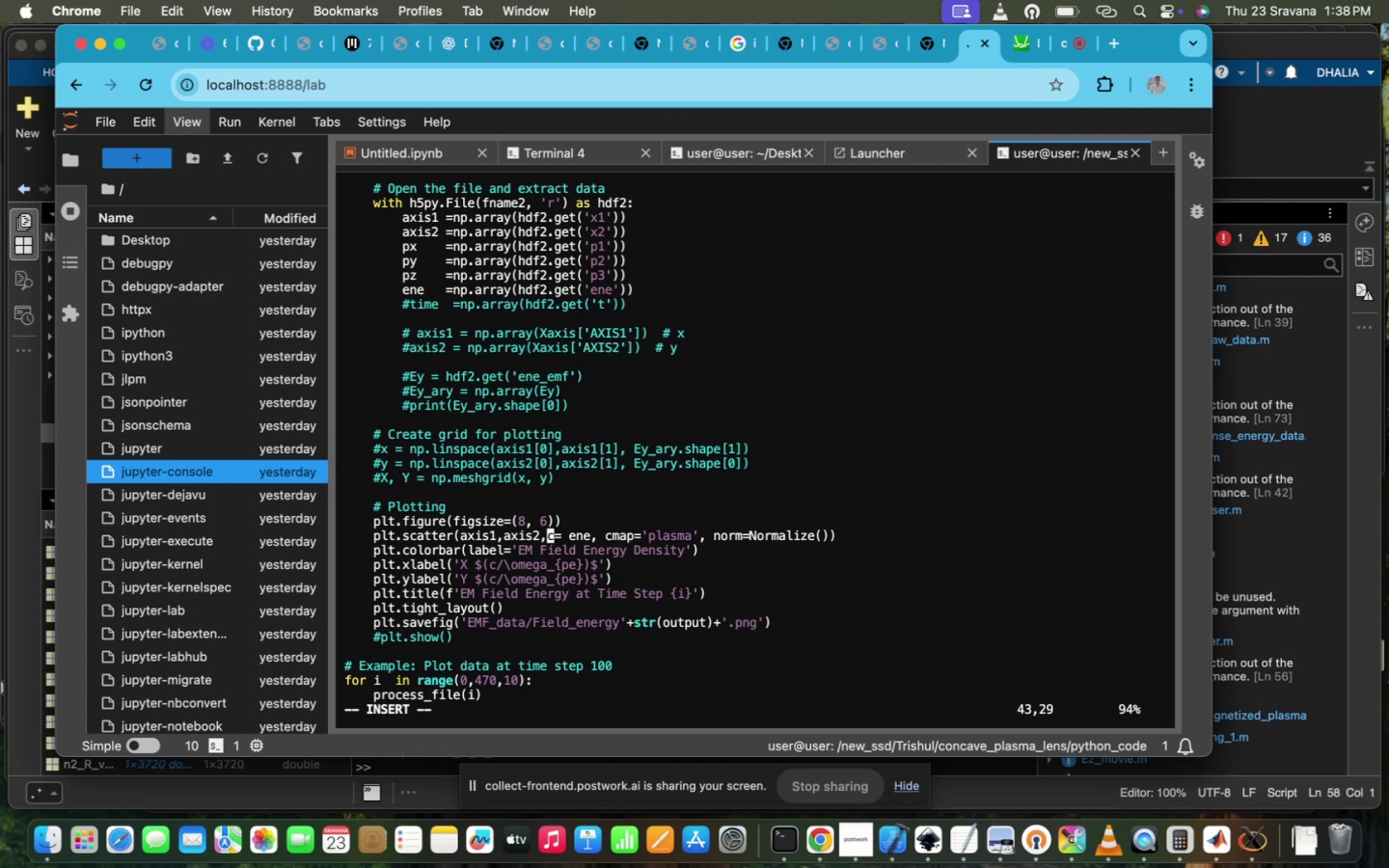 
key(ArrowRight)
 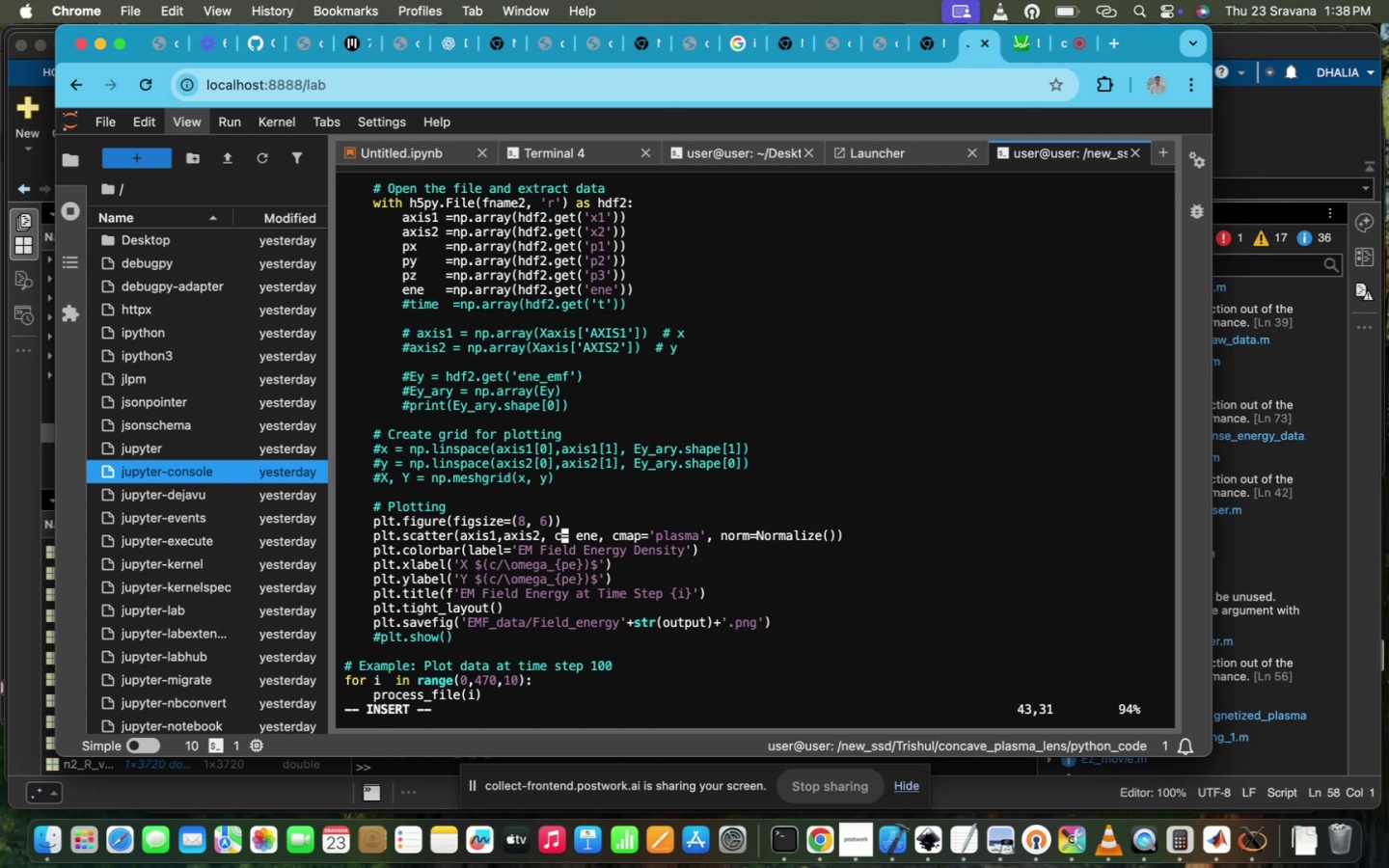 
hold_key(key=ArrowRight, duration=1.11)
 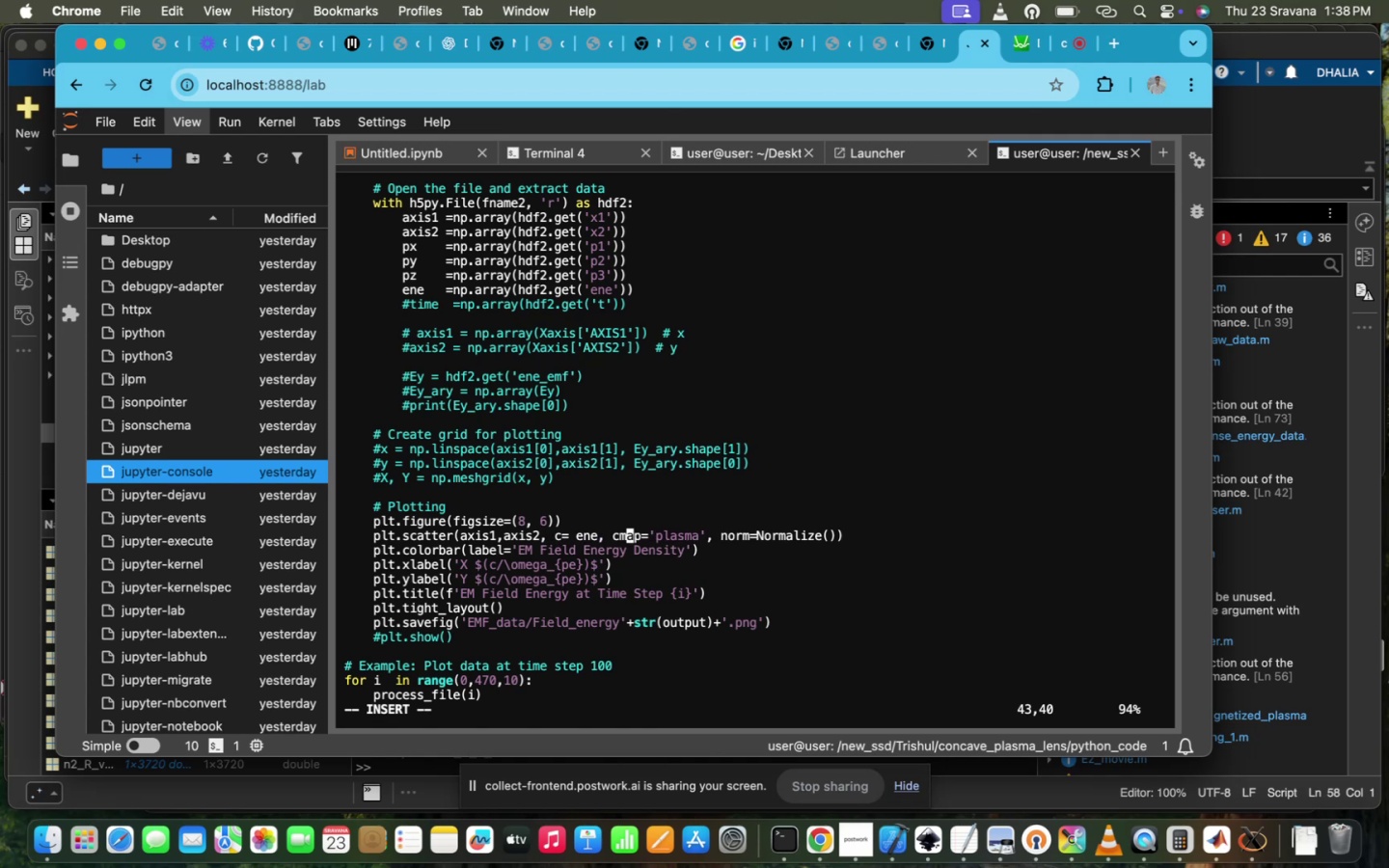 
key(ArrowRight)
 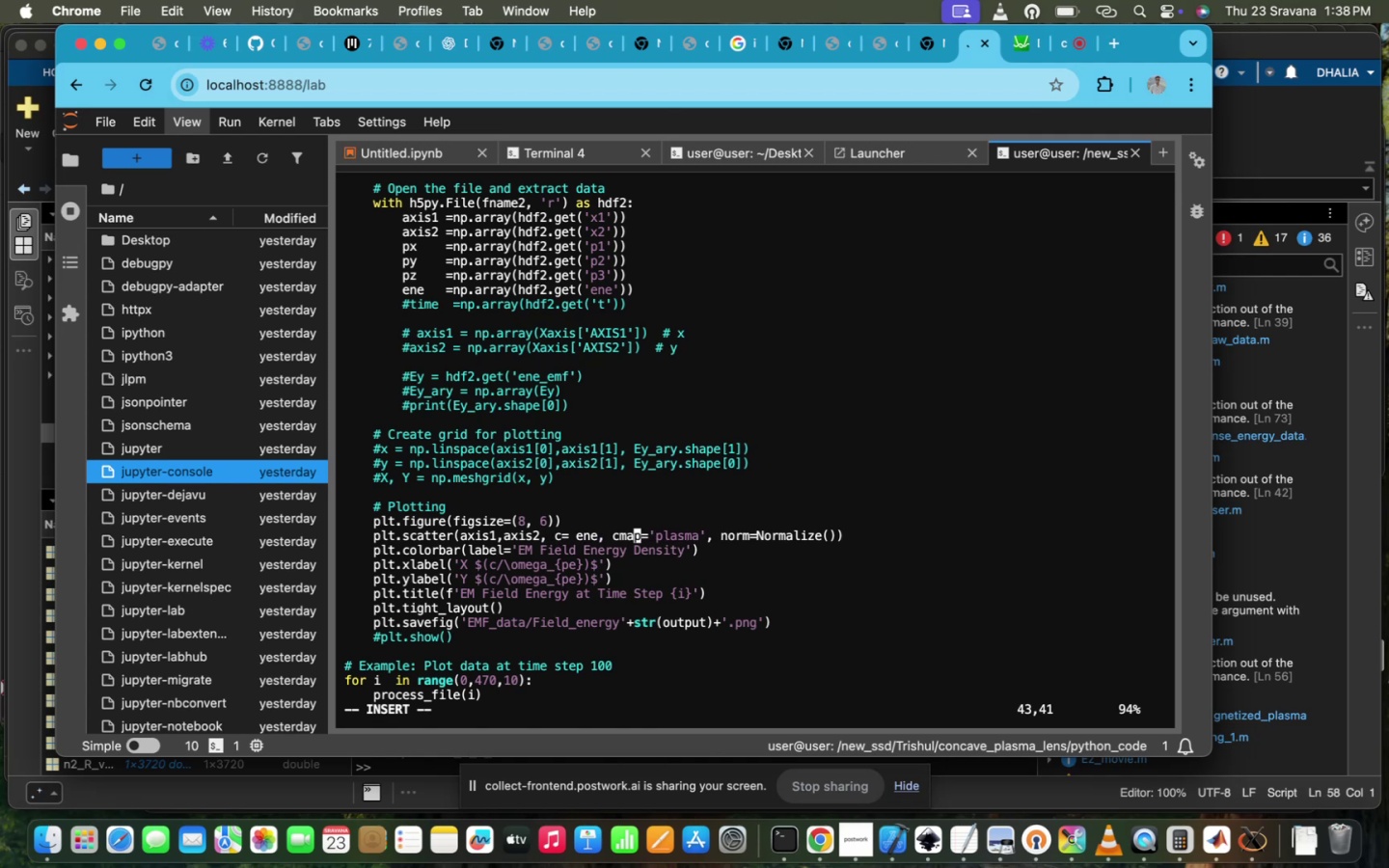 
hold_key(key=ArrowDown, duration=0.56)
 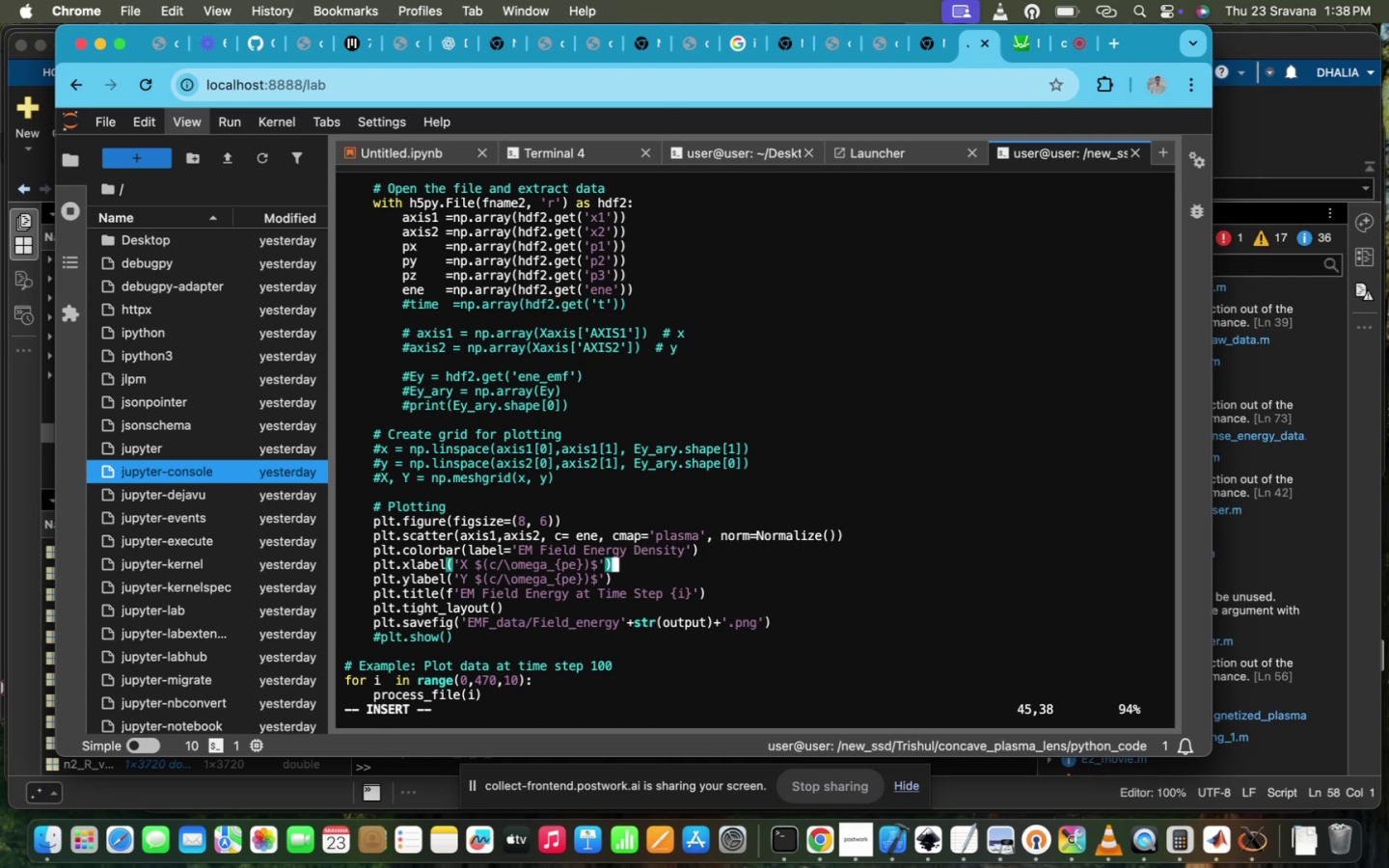 
key(ArrowUp)
 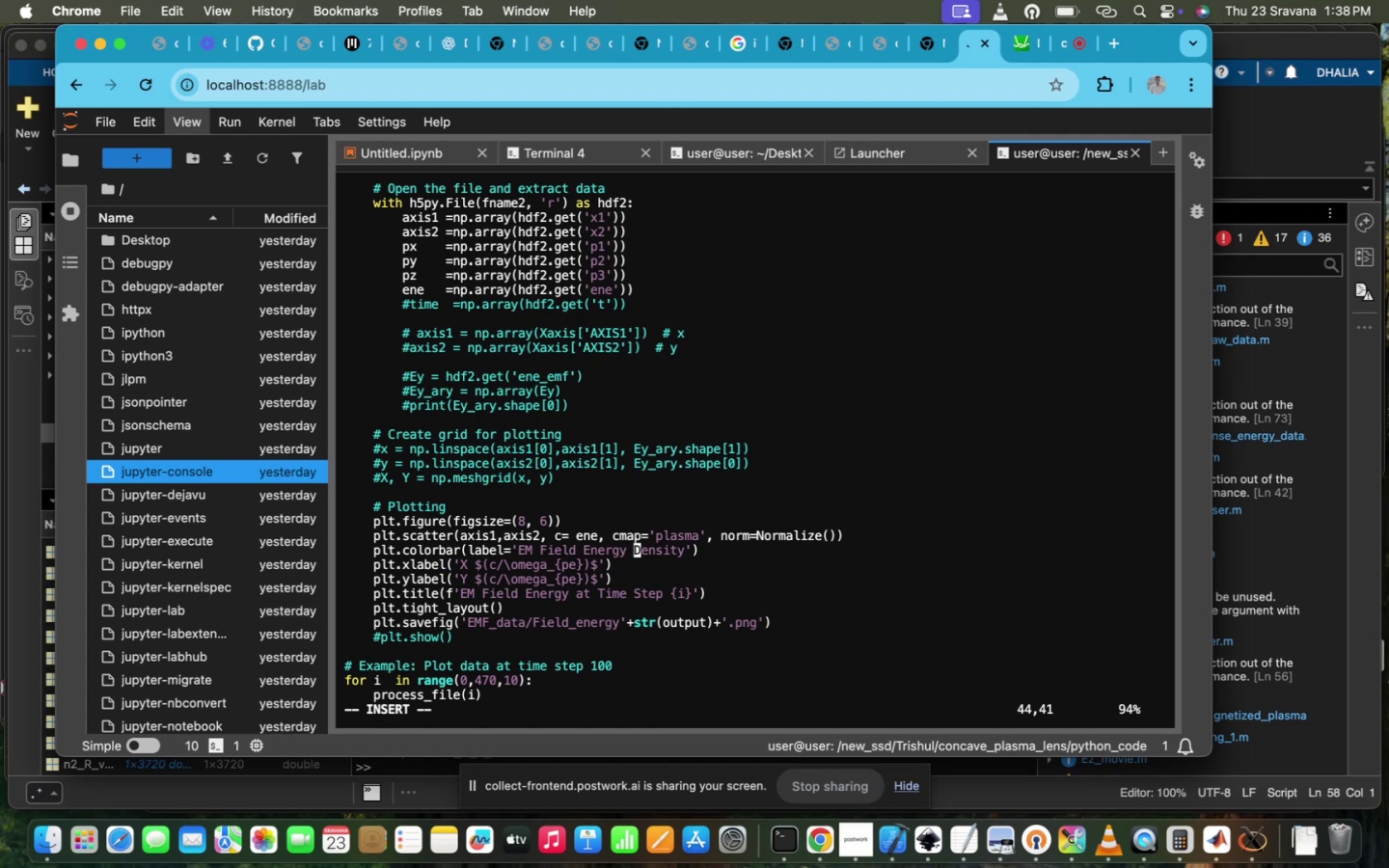 
hold_key(key=ArrowRight, duration=1.07)
 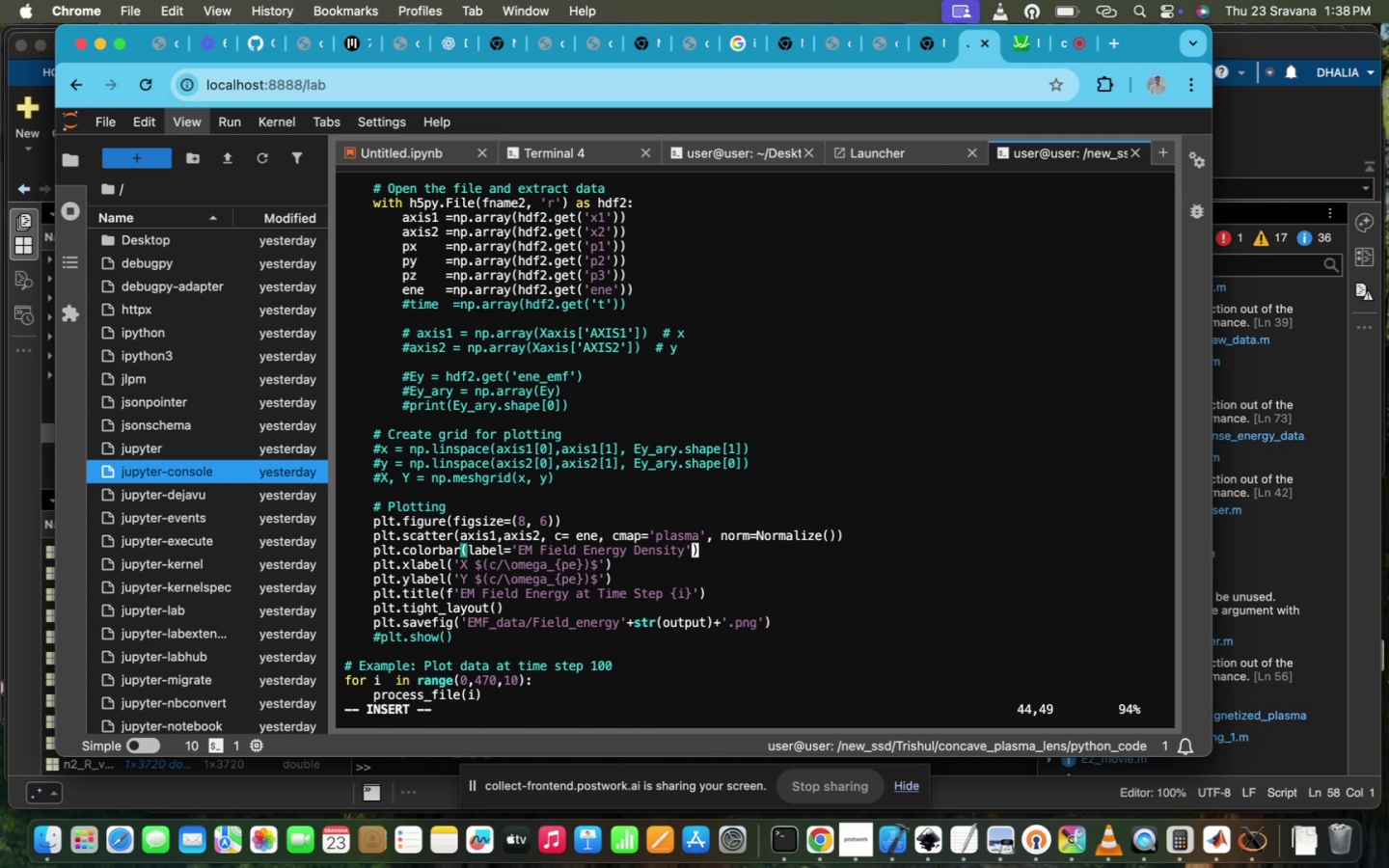 
hold_key(key=ArrowLeft, duration=0.97)
 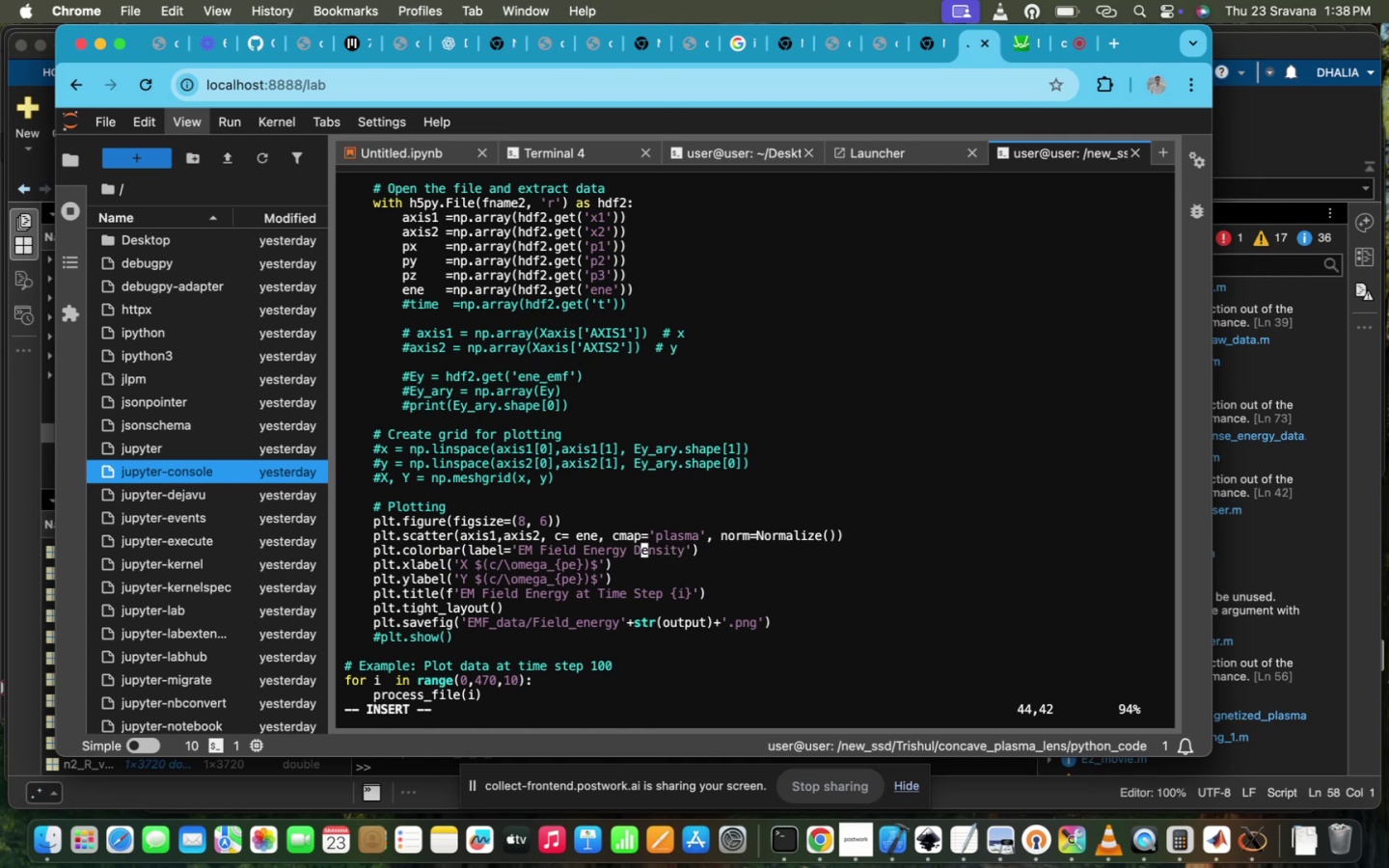 
hold_key(key=ArrowRight, duration=0.86)
 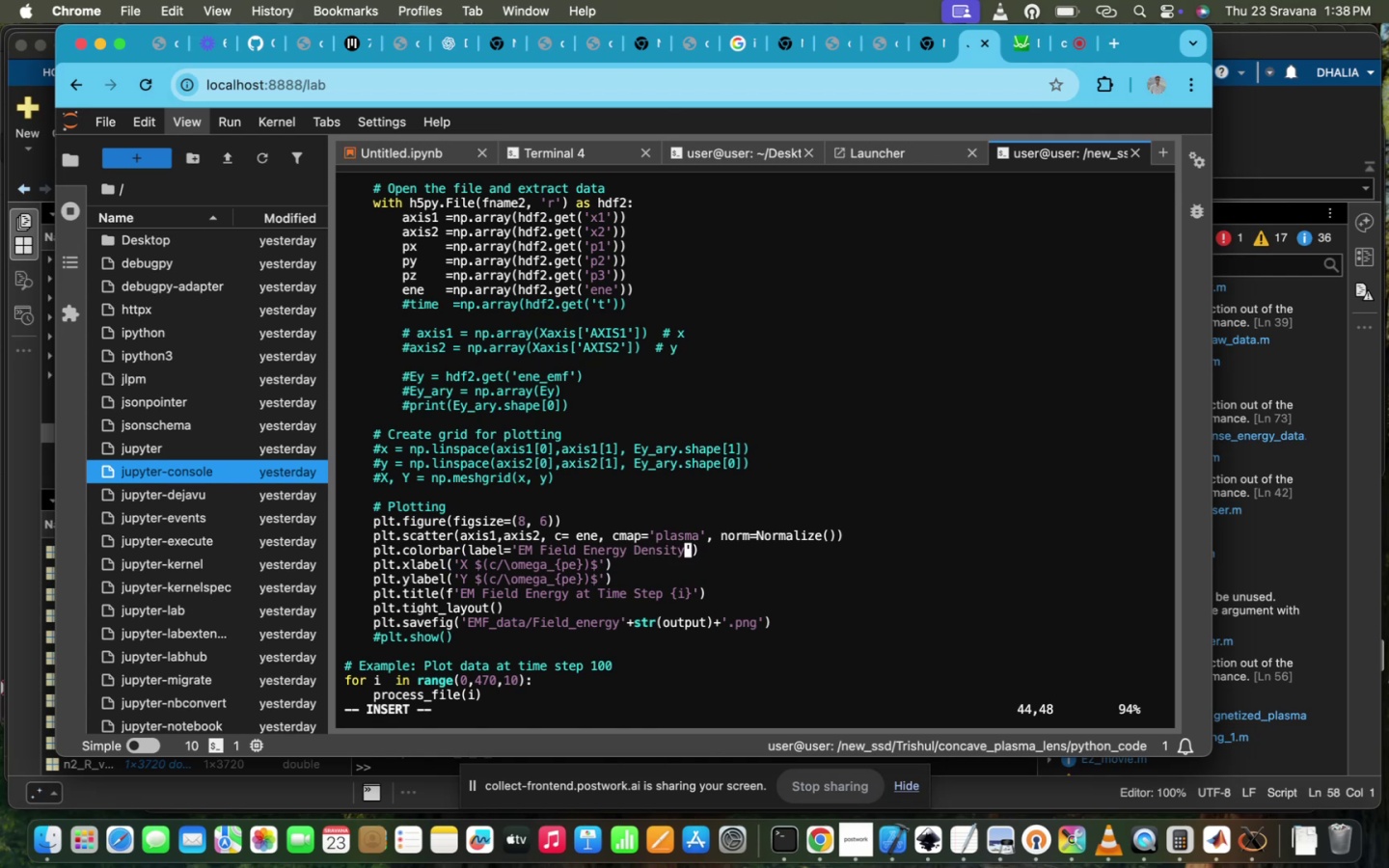 
key(ArrowRight)
 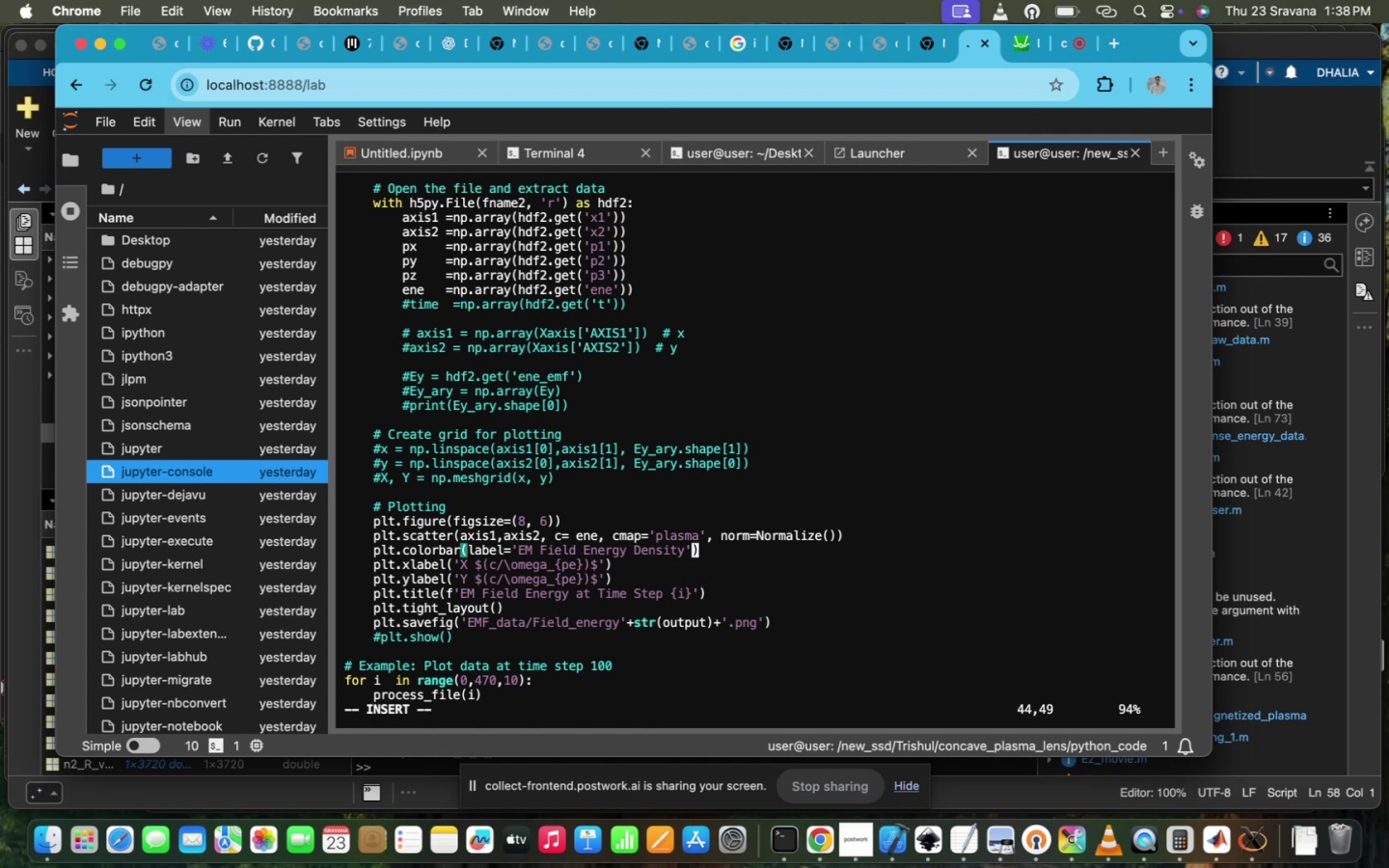 
key(ArrowLeft)
 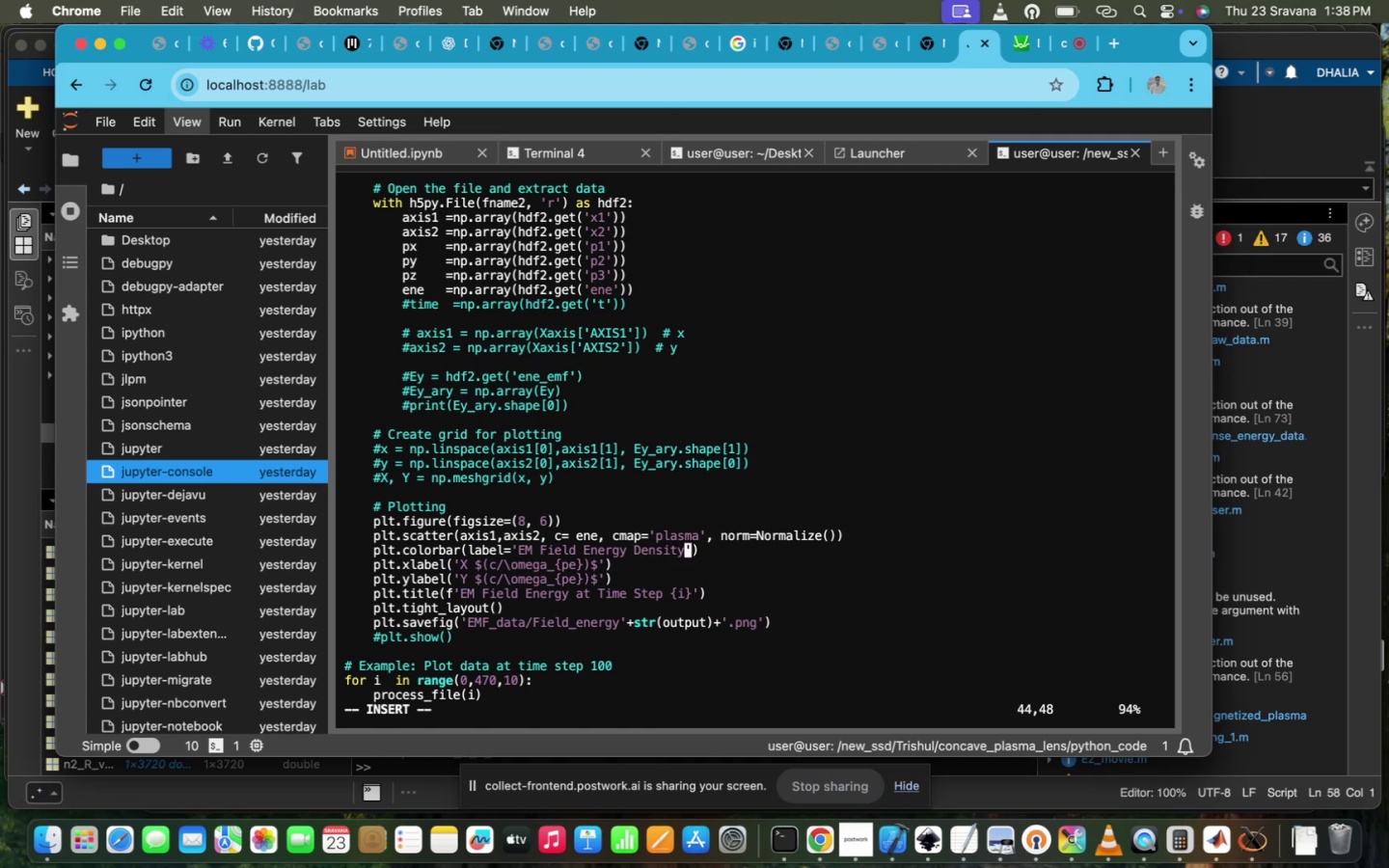 
hold_key(key=Backspace, duration=1.5)
 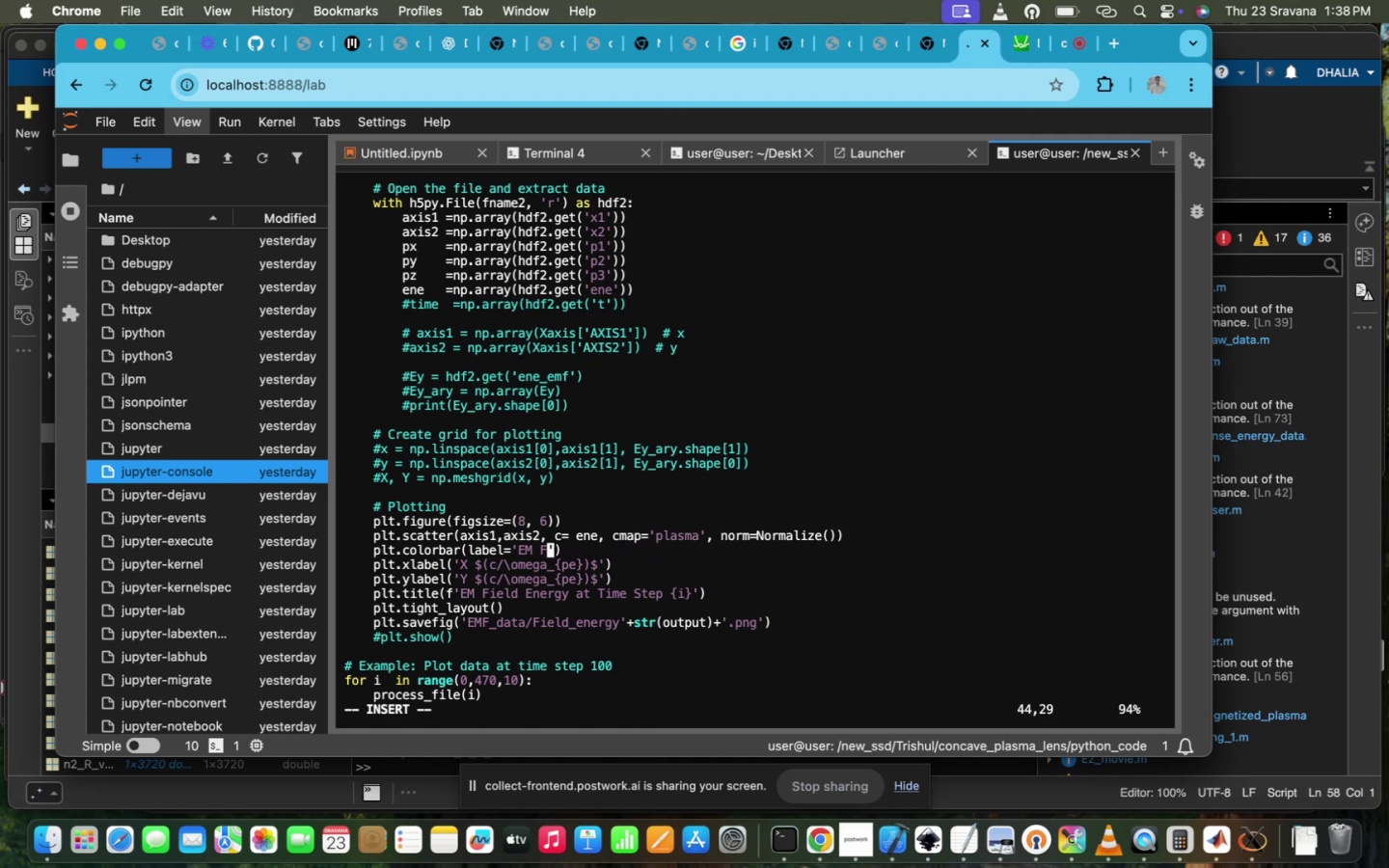 
hold_key(key=Backspace, duration=0.44)
 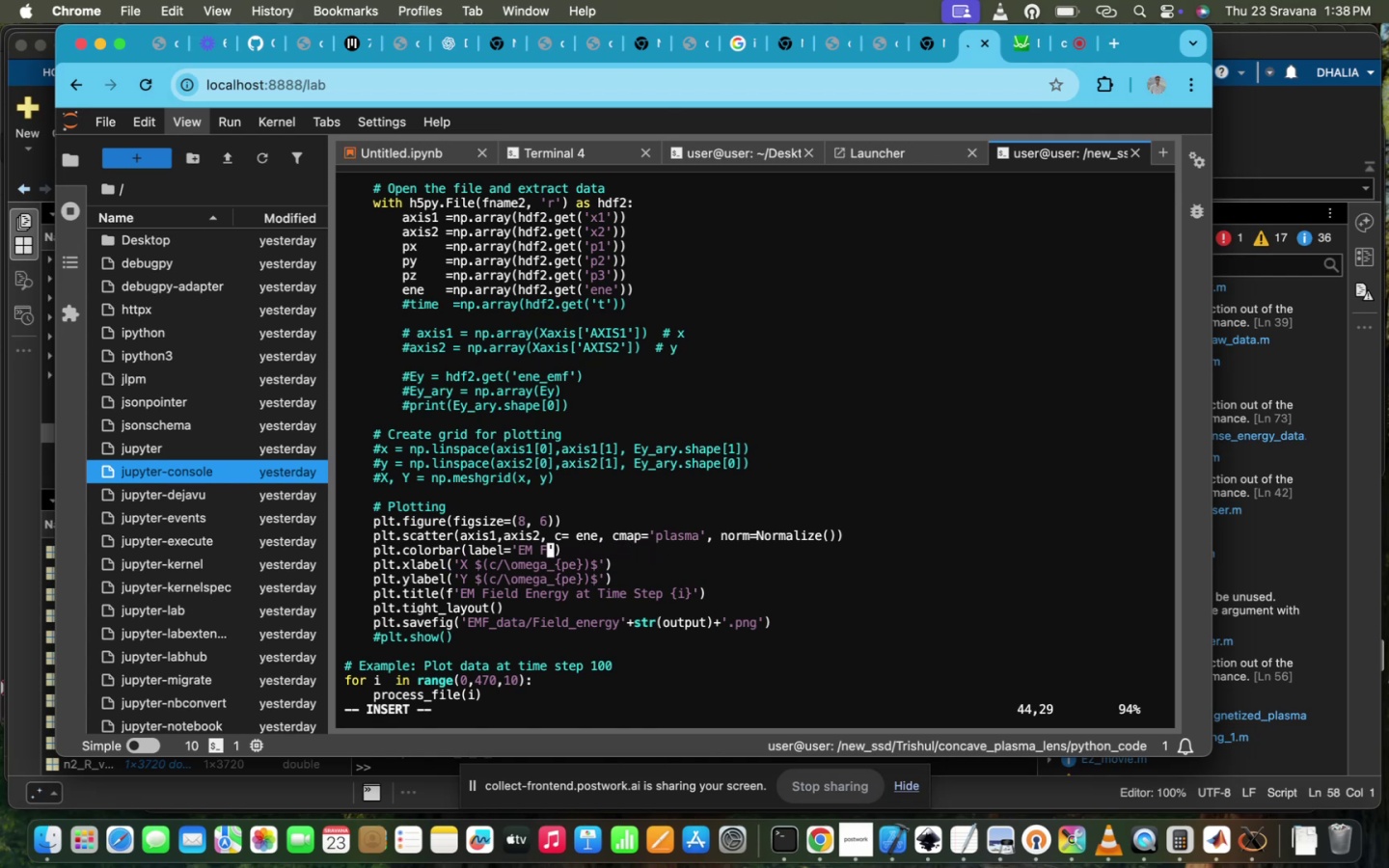 
key(Backspace)
key(Backspace)
key(Backspace)
type(nergy)
 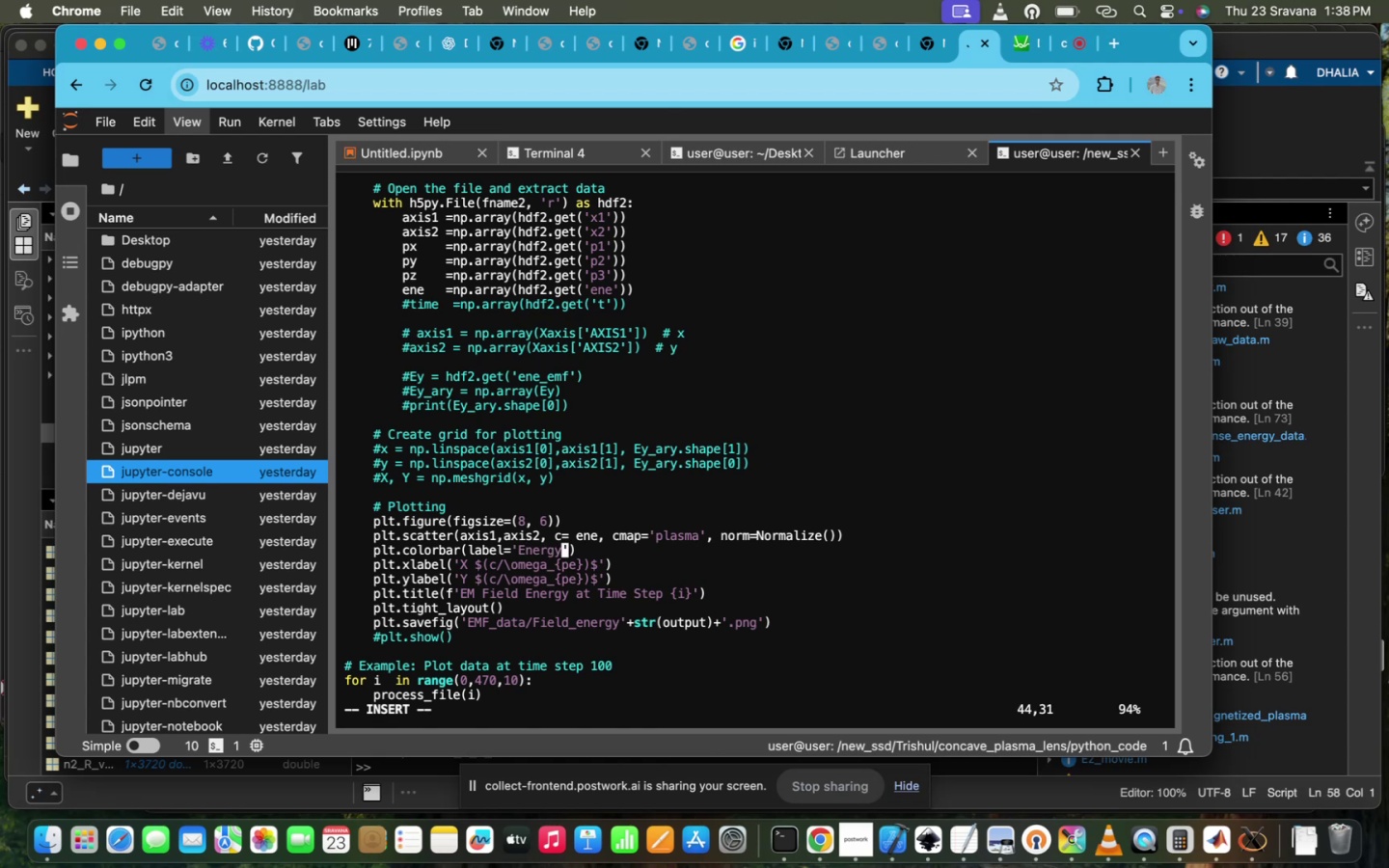 
hold_key(key=ArrowDown, duration=0.61)
 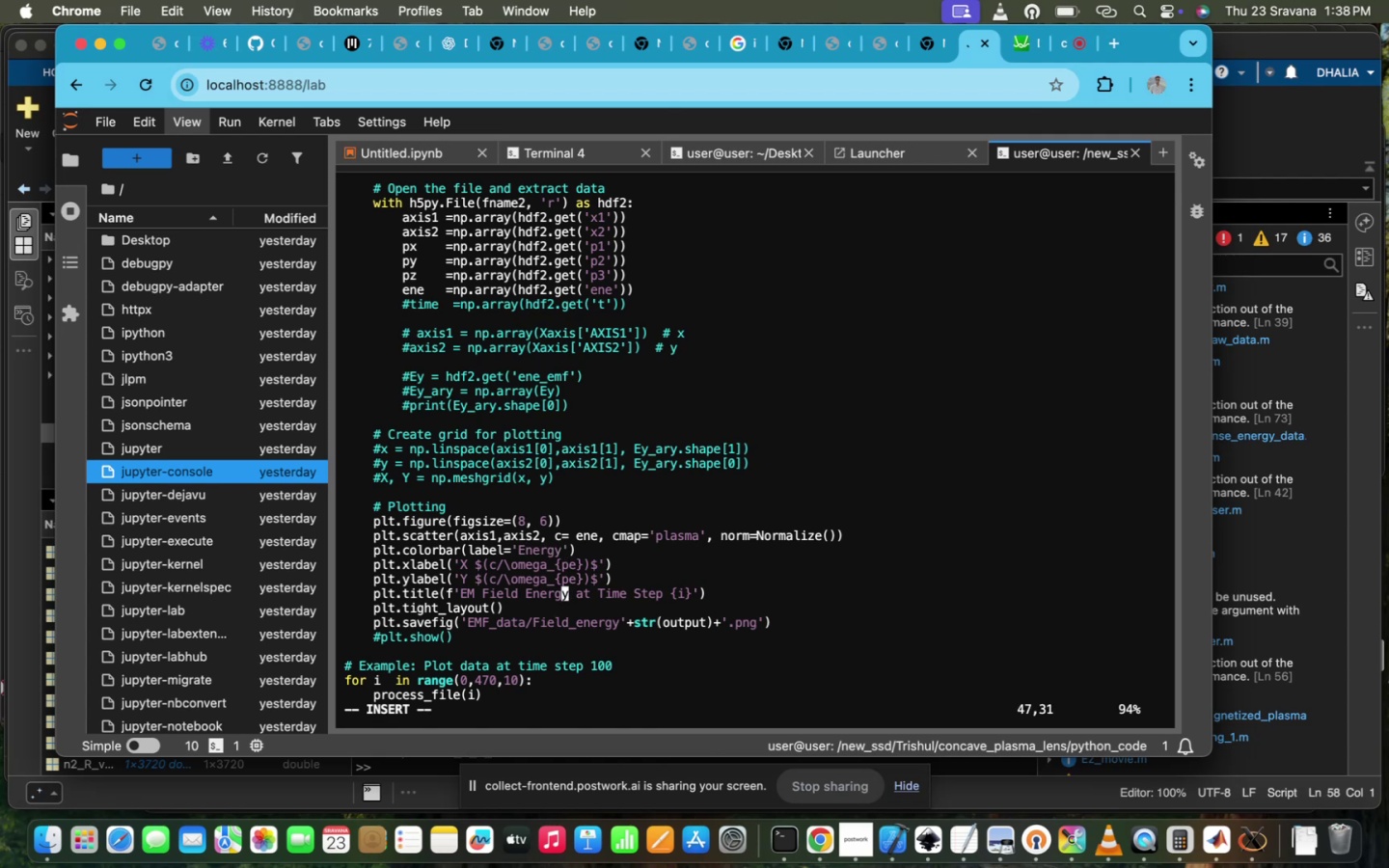 
hold_key(key=ArrowLeft, duration=1.3)
 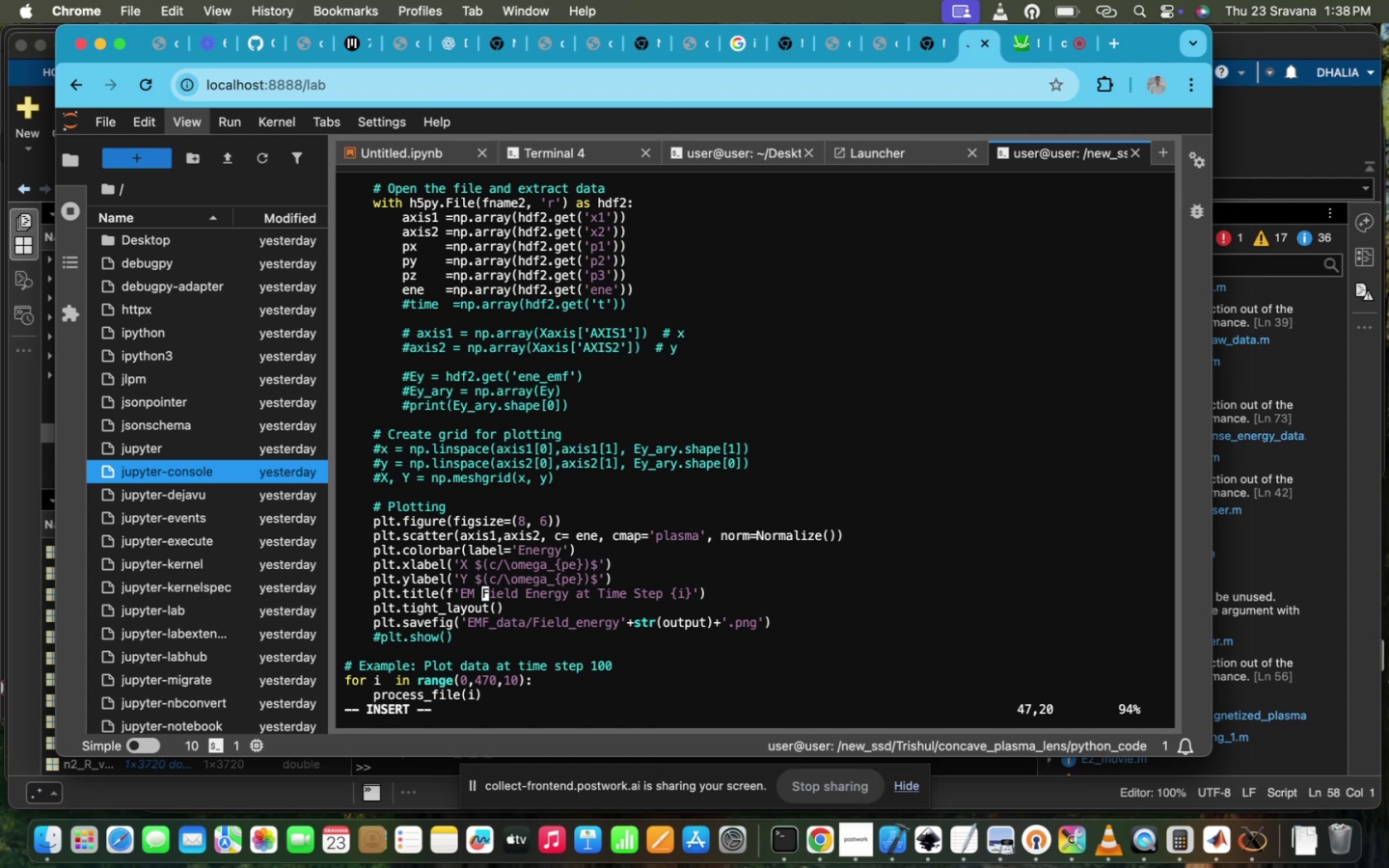 
key(ArrowRight)
 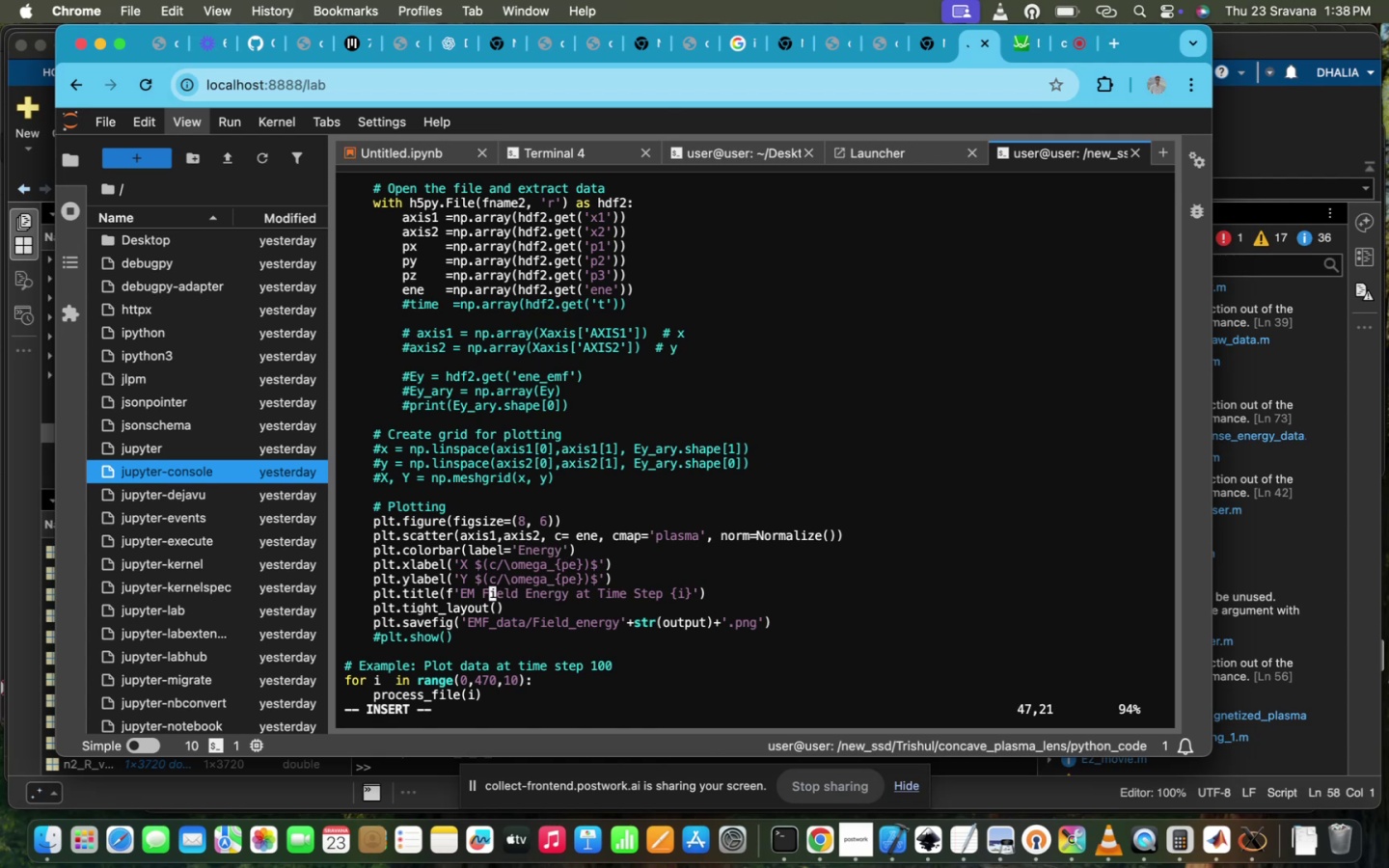 
key(ArrowRight)
 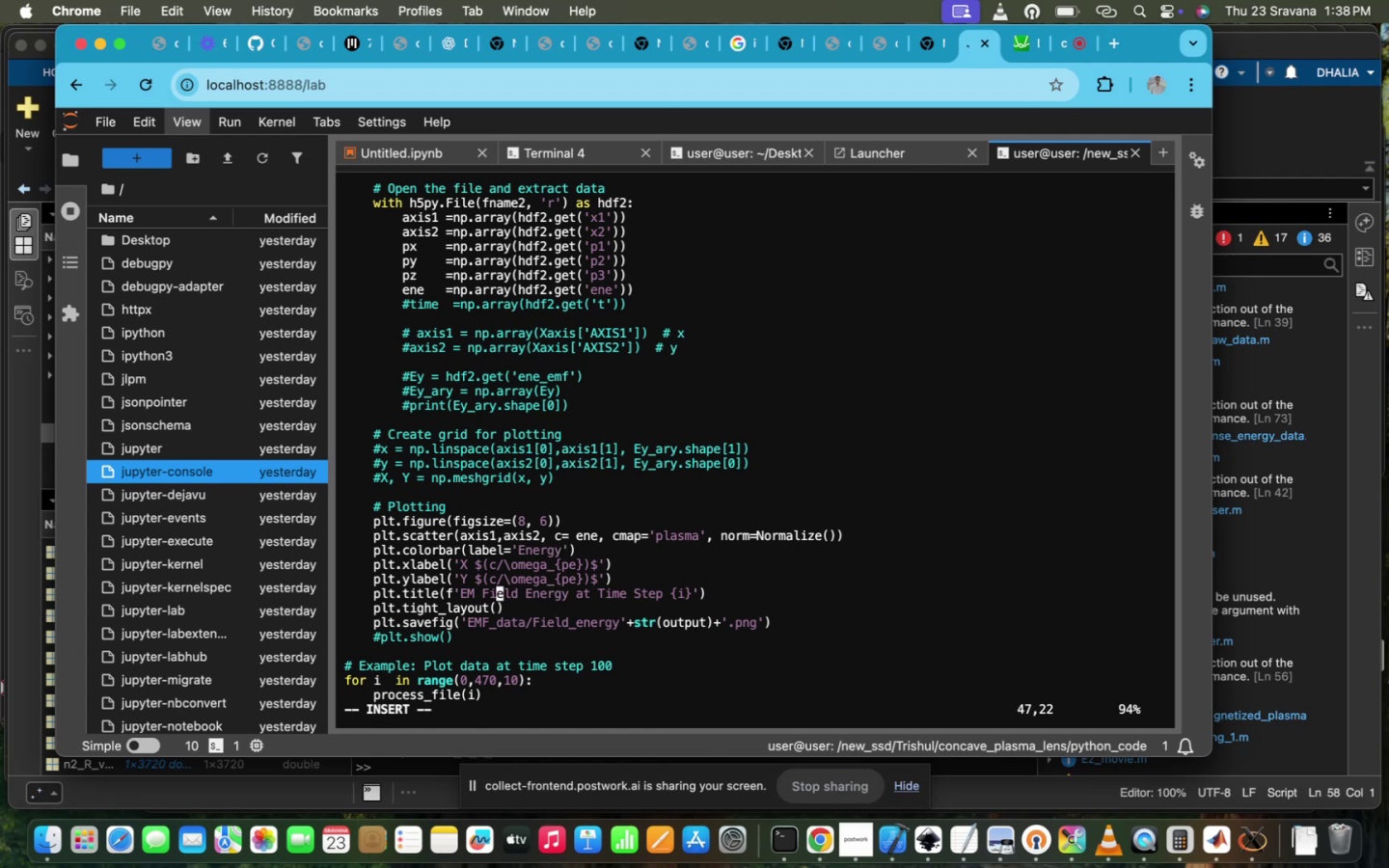 
key(ArrowRight)
 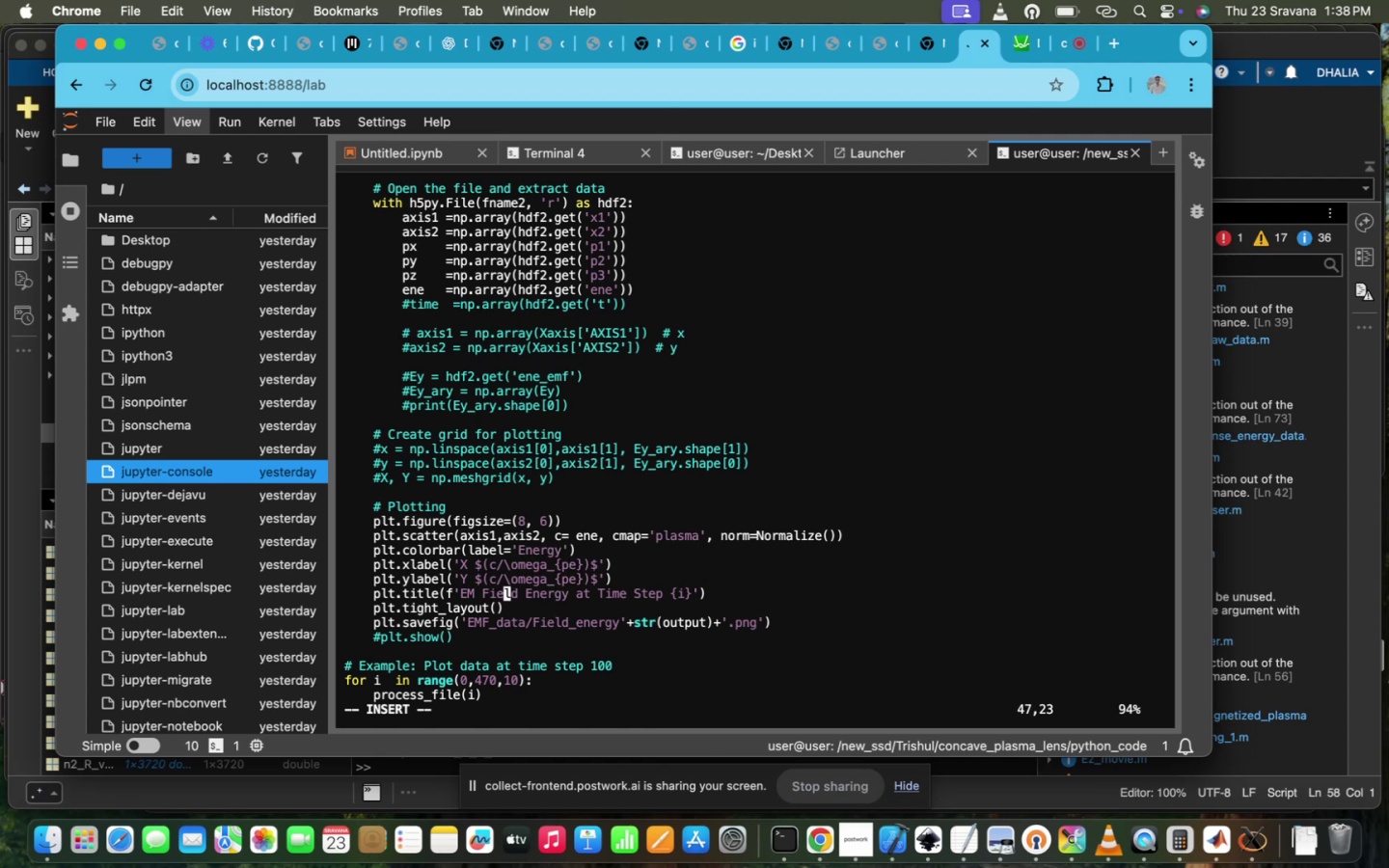 
key(ArrowRight)
 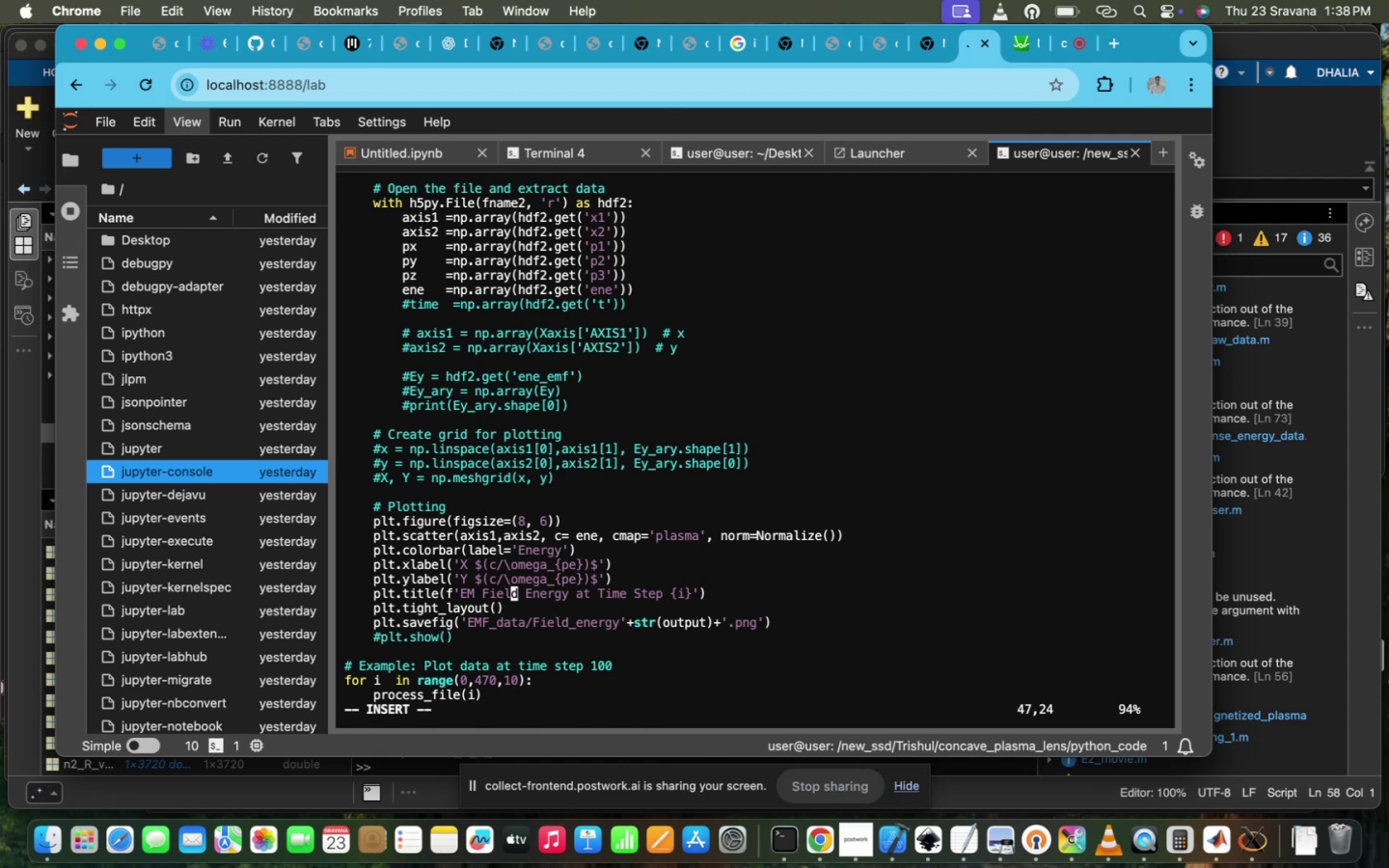 
key(ArrowRight)
 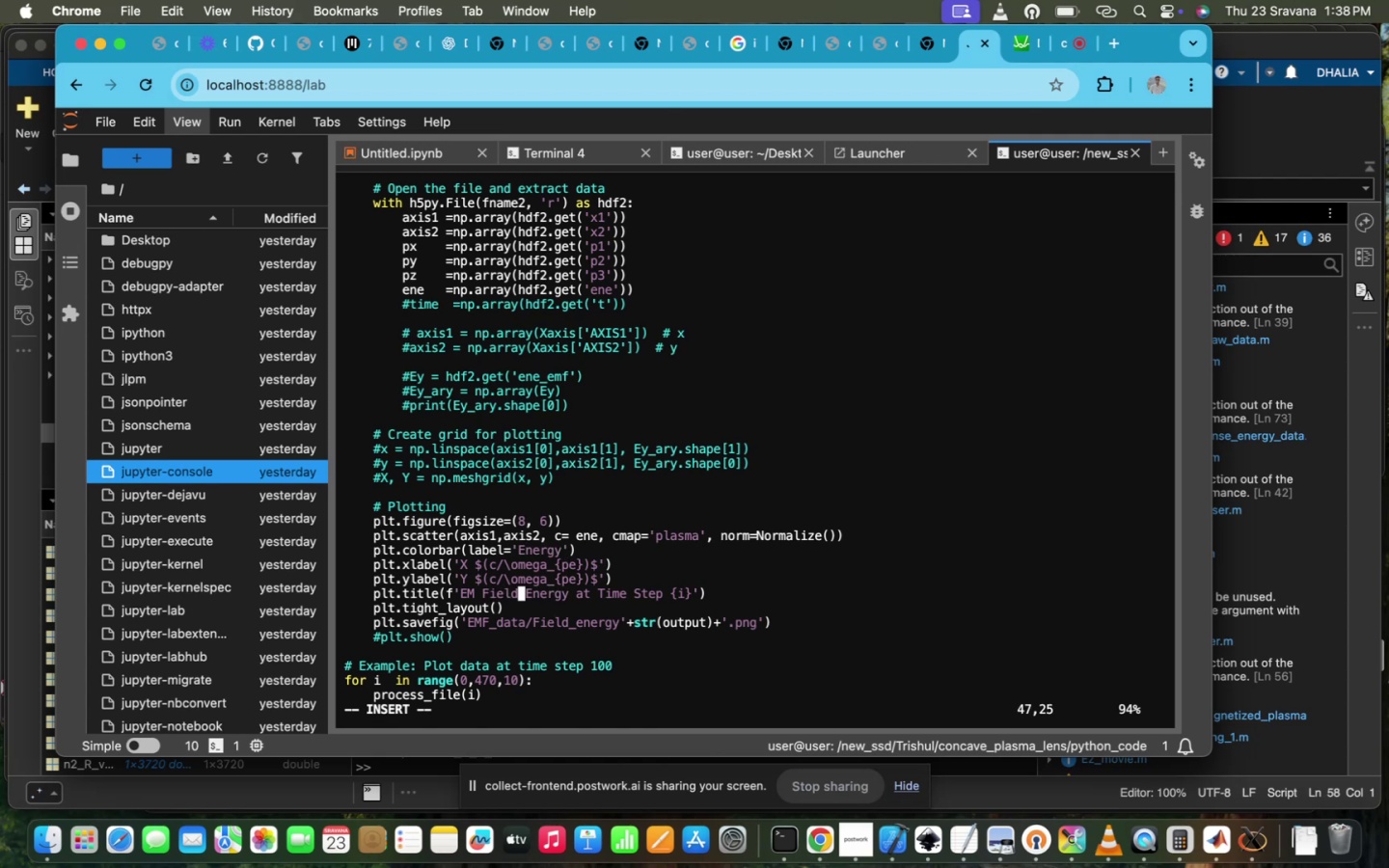 
key(Backspace)
key(Backspace)
key(Backspace)
key(Backspace)
key(Backspace)
key(Backspace)
key(Backspace)
key(Backspace)
type(paricle)
 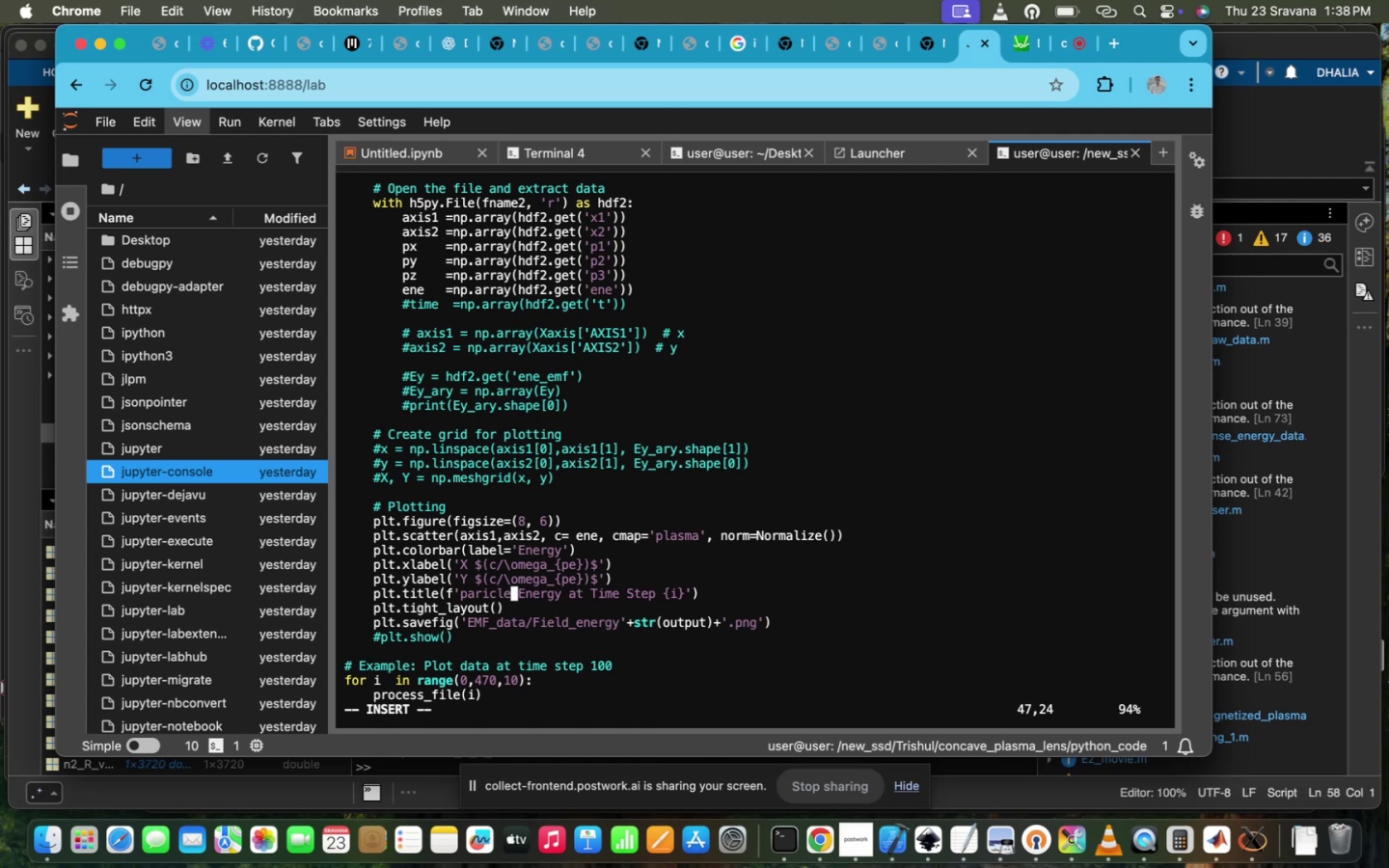 
hold_key(key=ArrowRight, duration=0.63)
 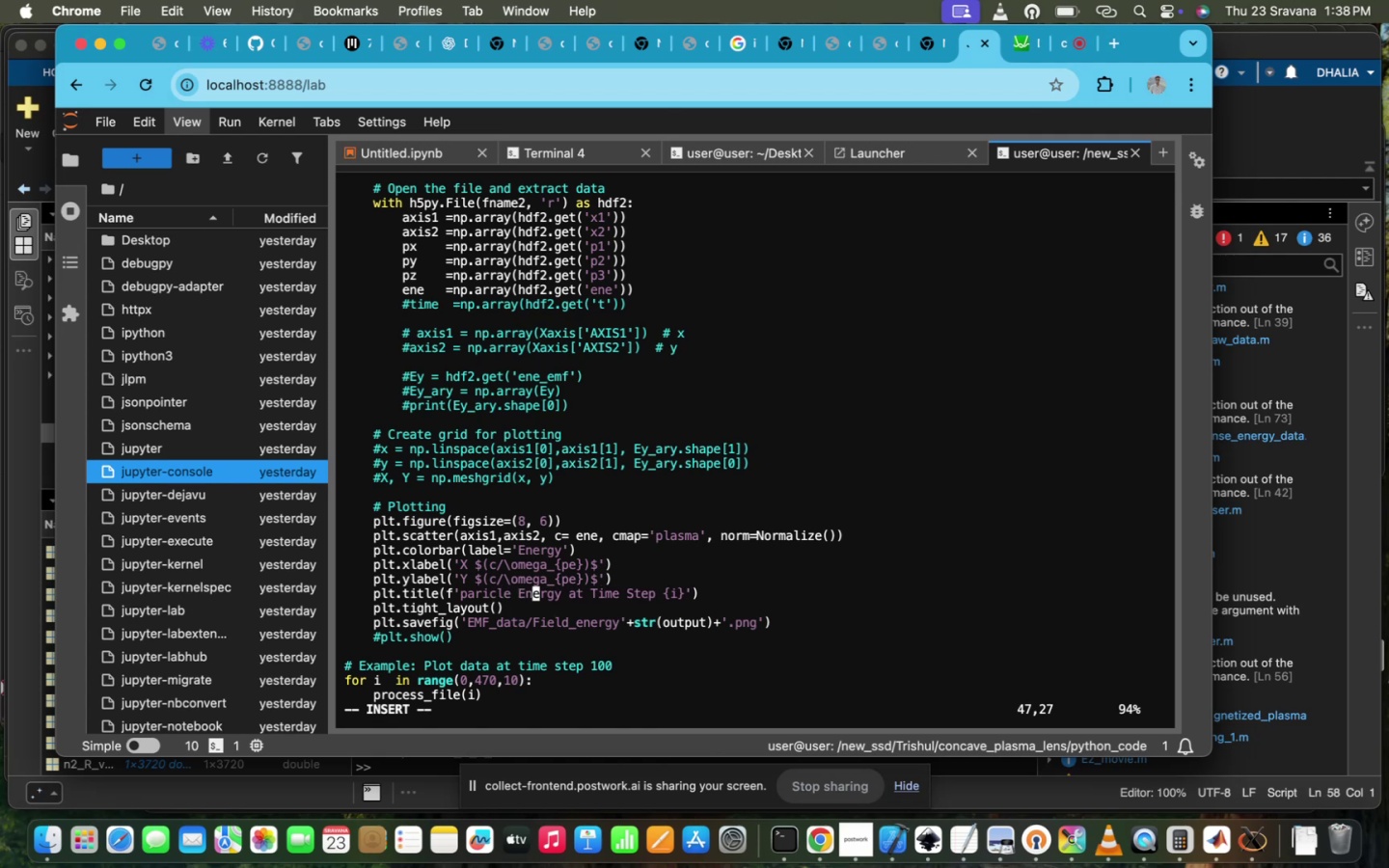 
key(ArrowDown)
 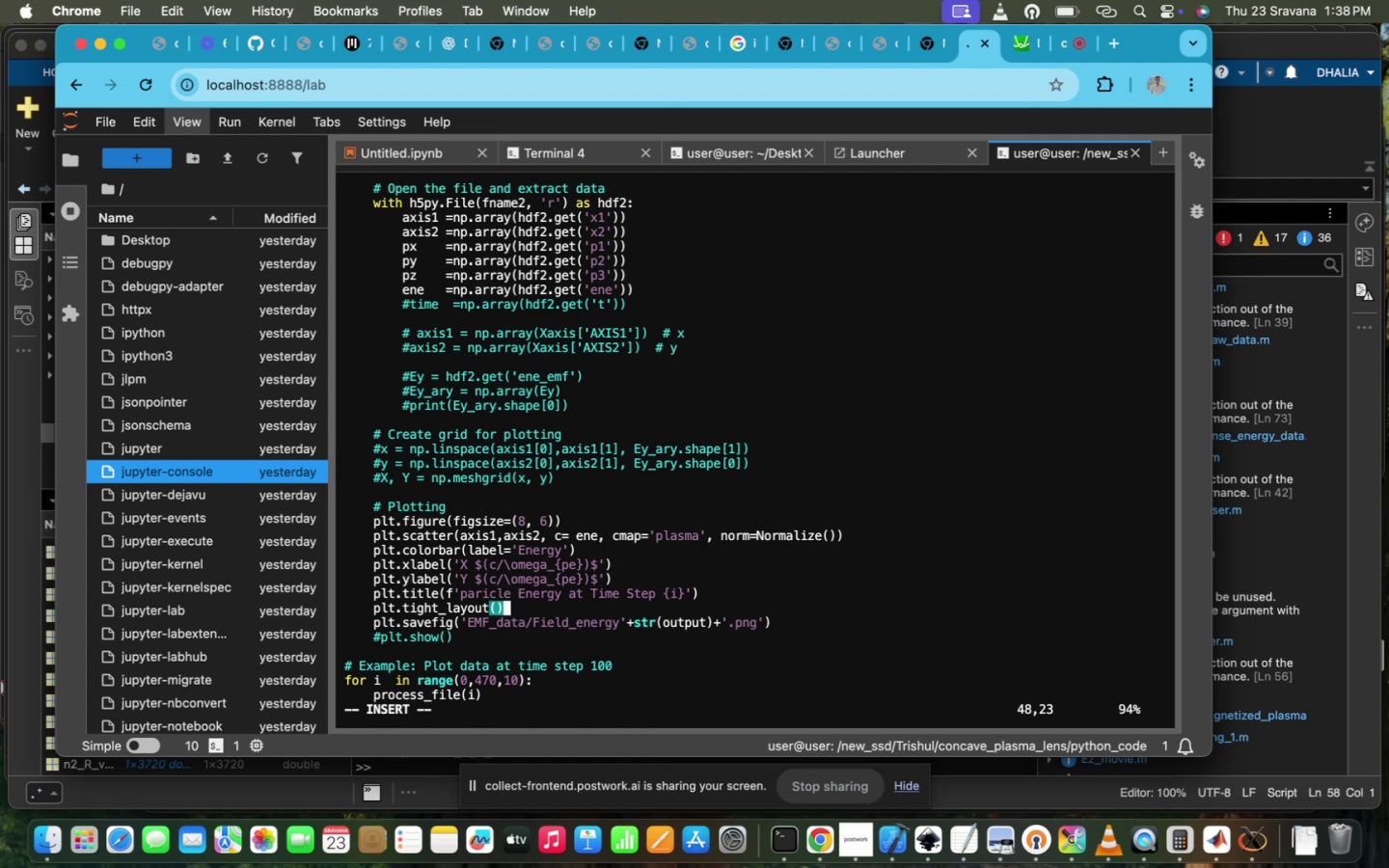 
key(ArrowDown)
 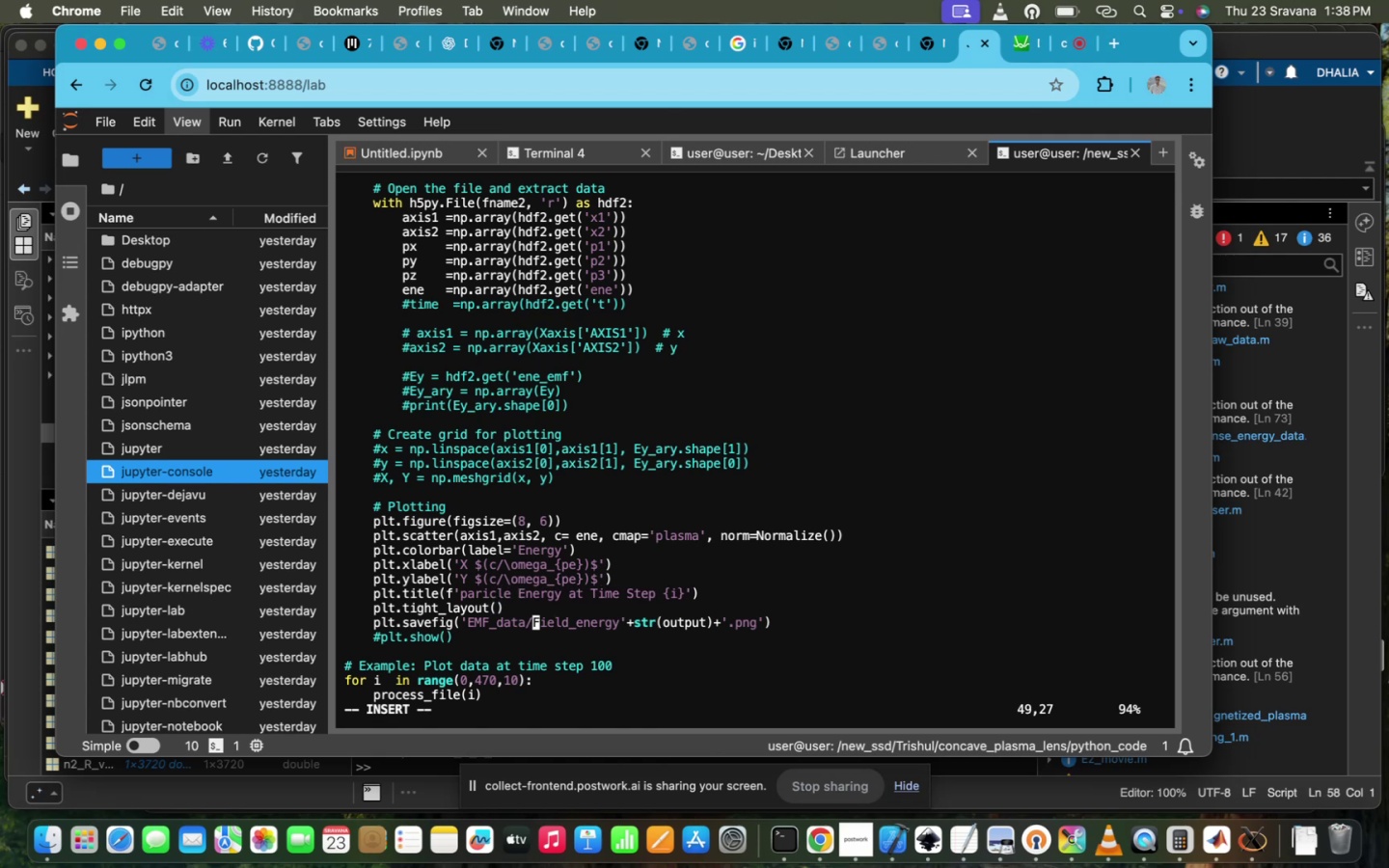 
key(ArrowLeft)
 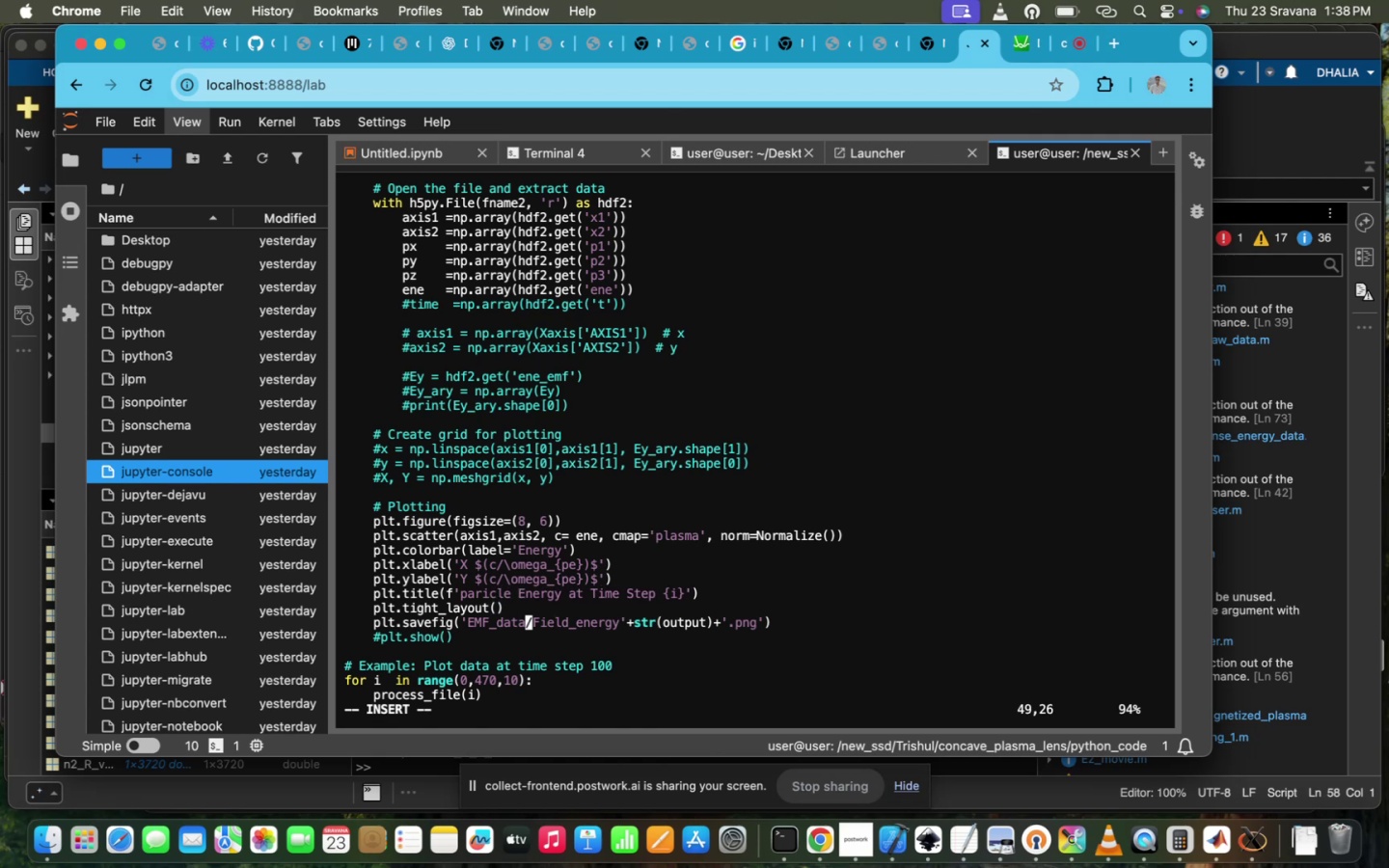 
key(ArrowLeft)
 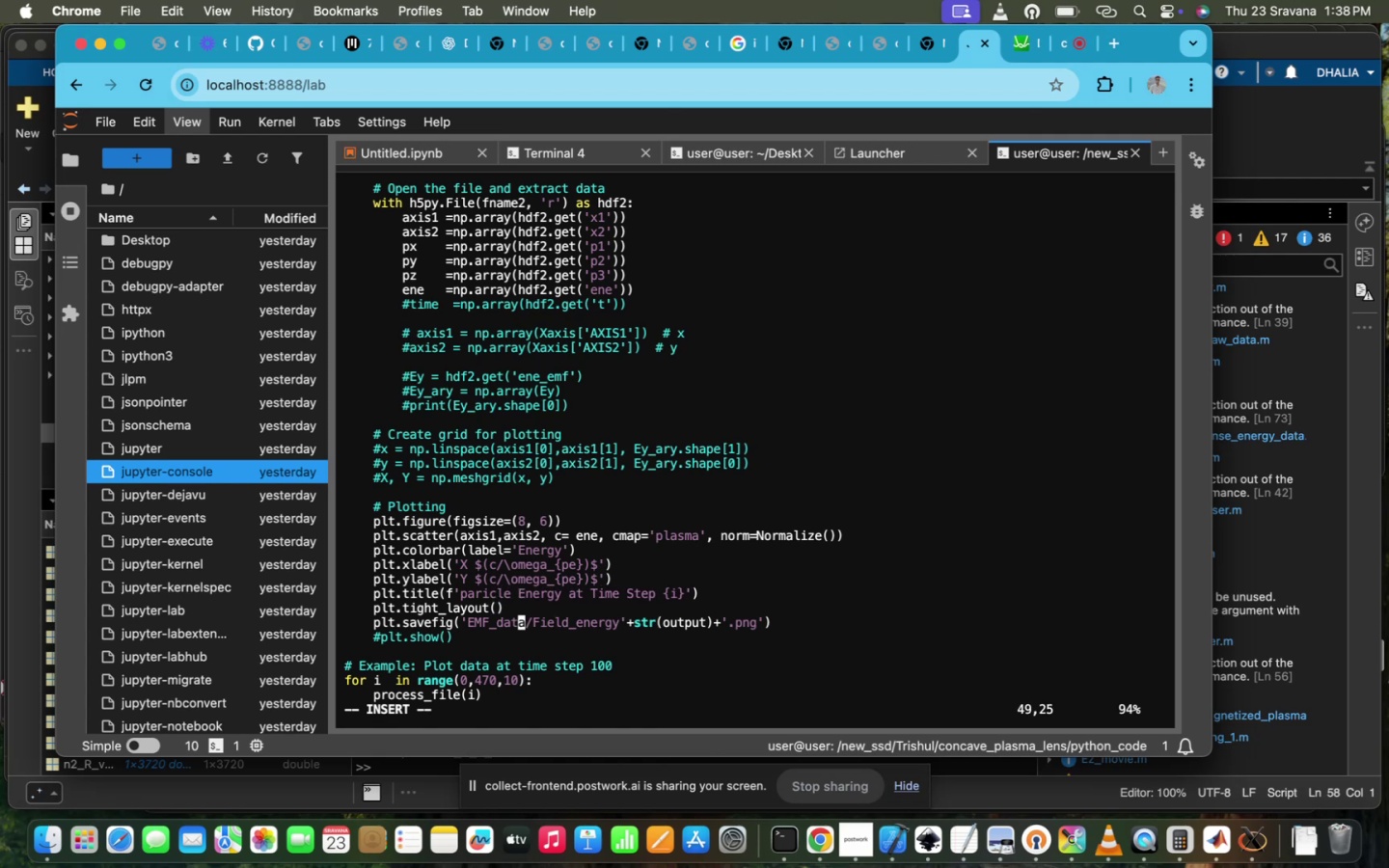 
key(ArrowLeft)
 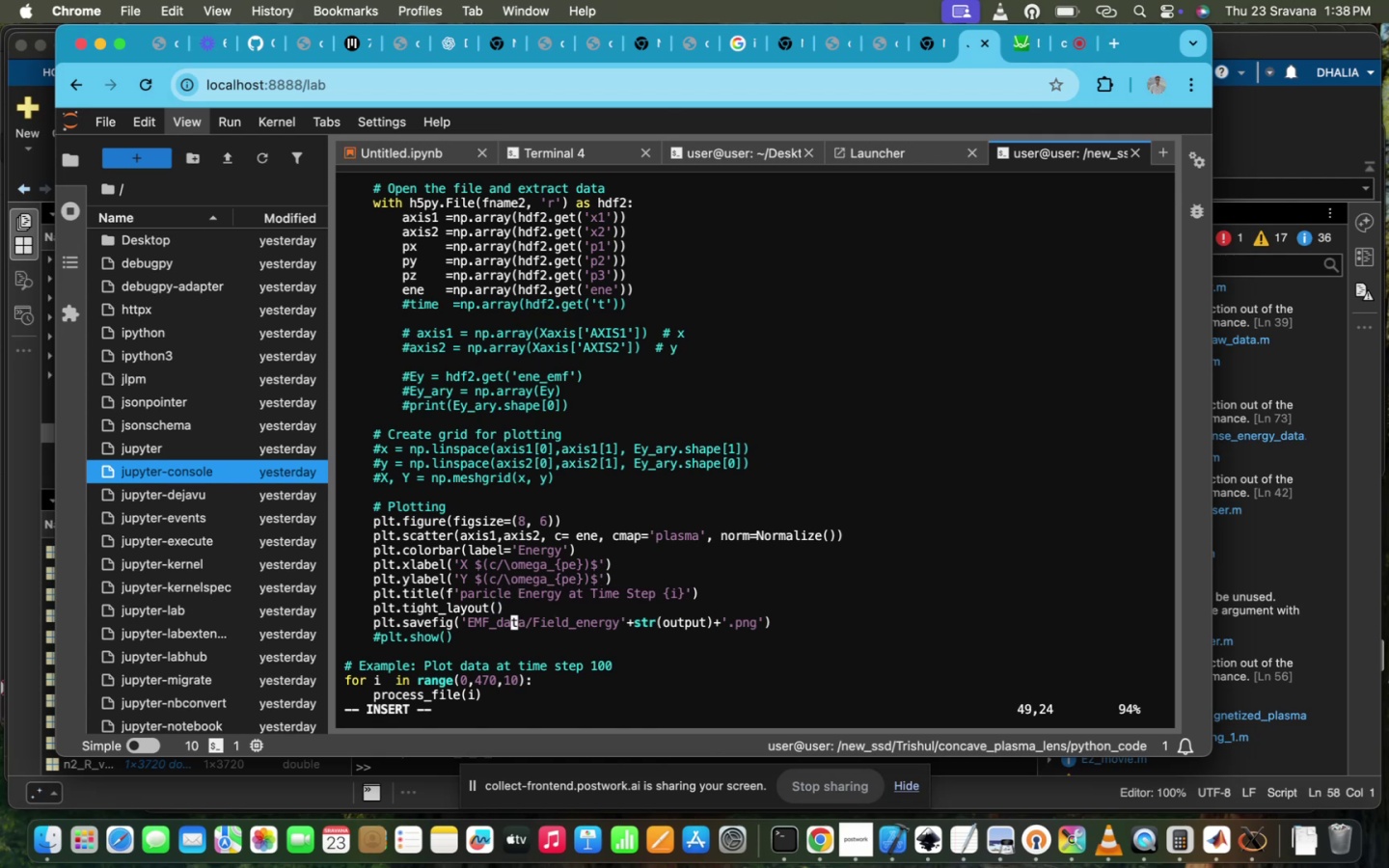 
key(ArrowLeft)
 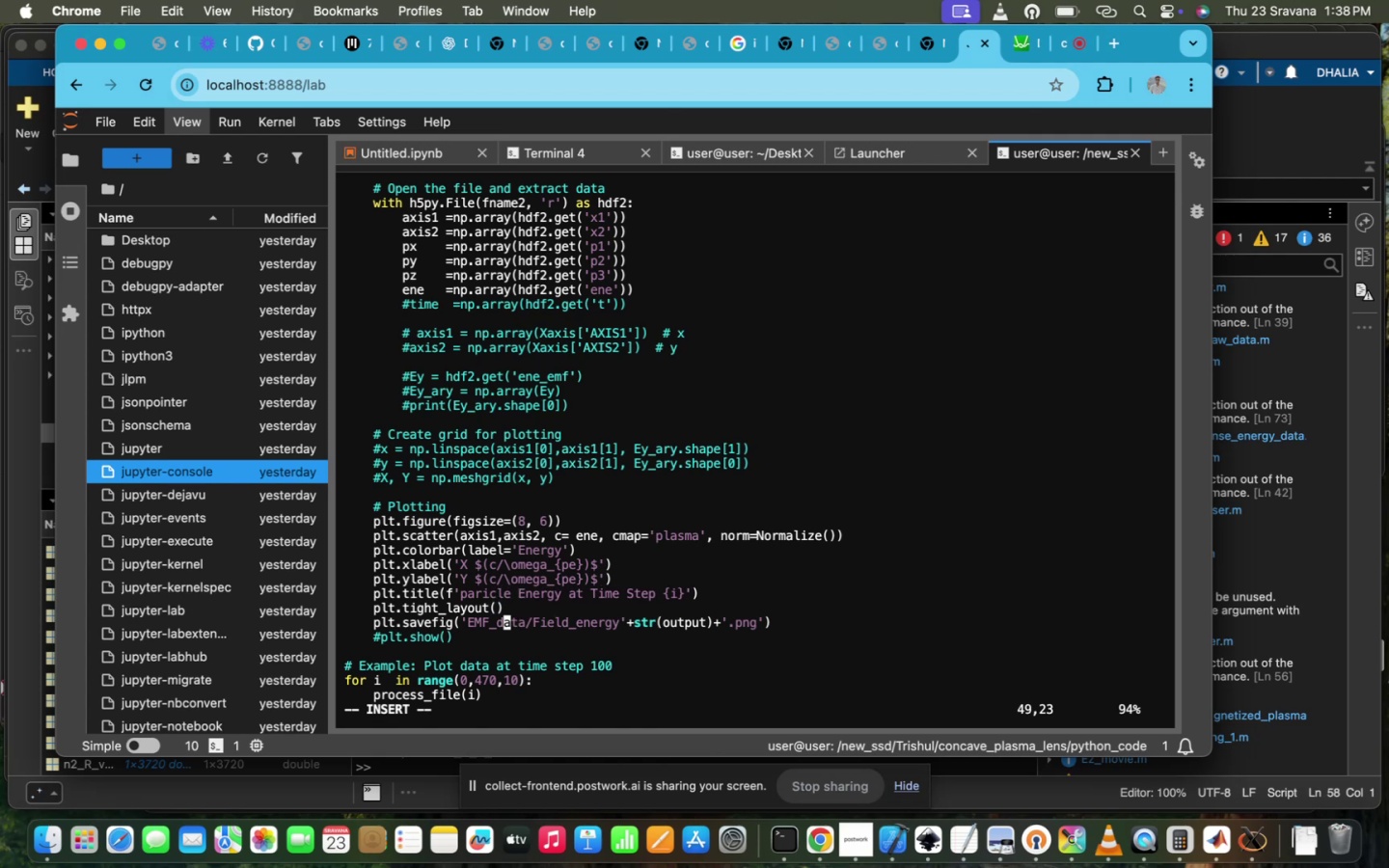 
key(ArrowLeft)
 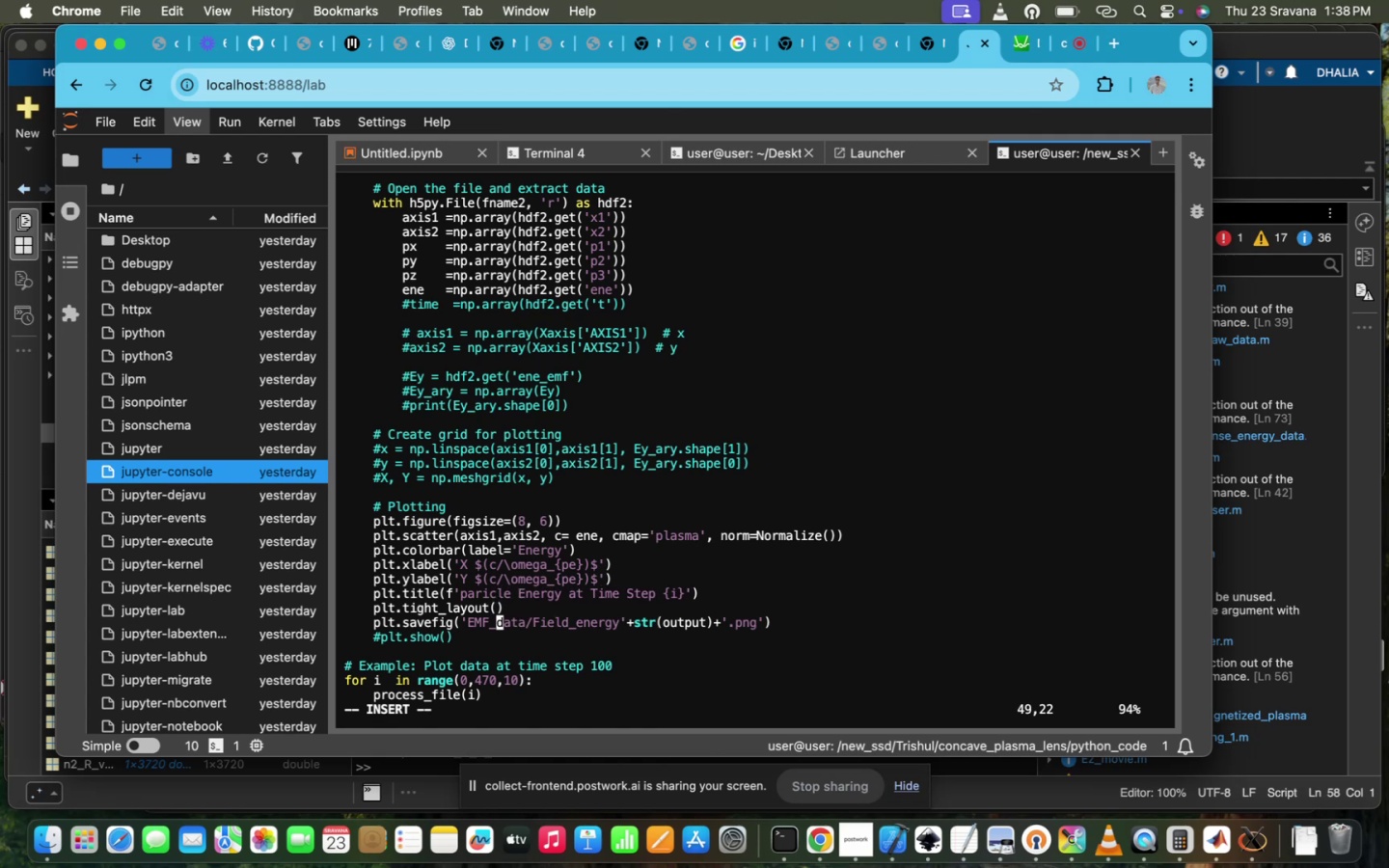 
key(ArrowLeft)
 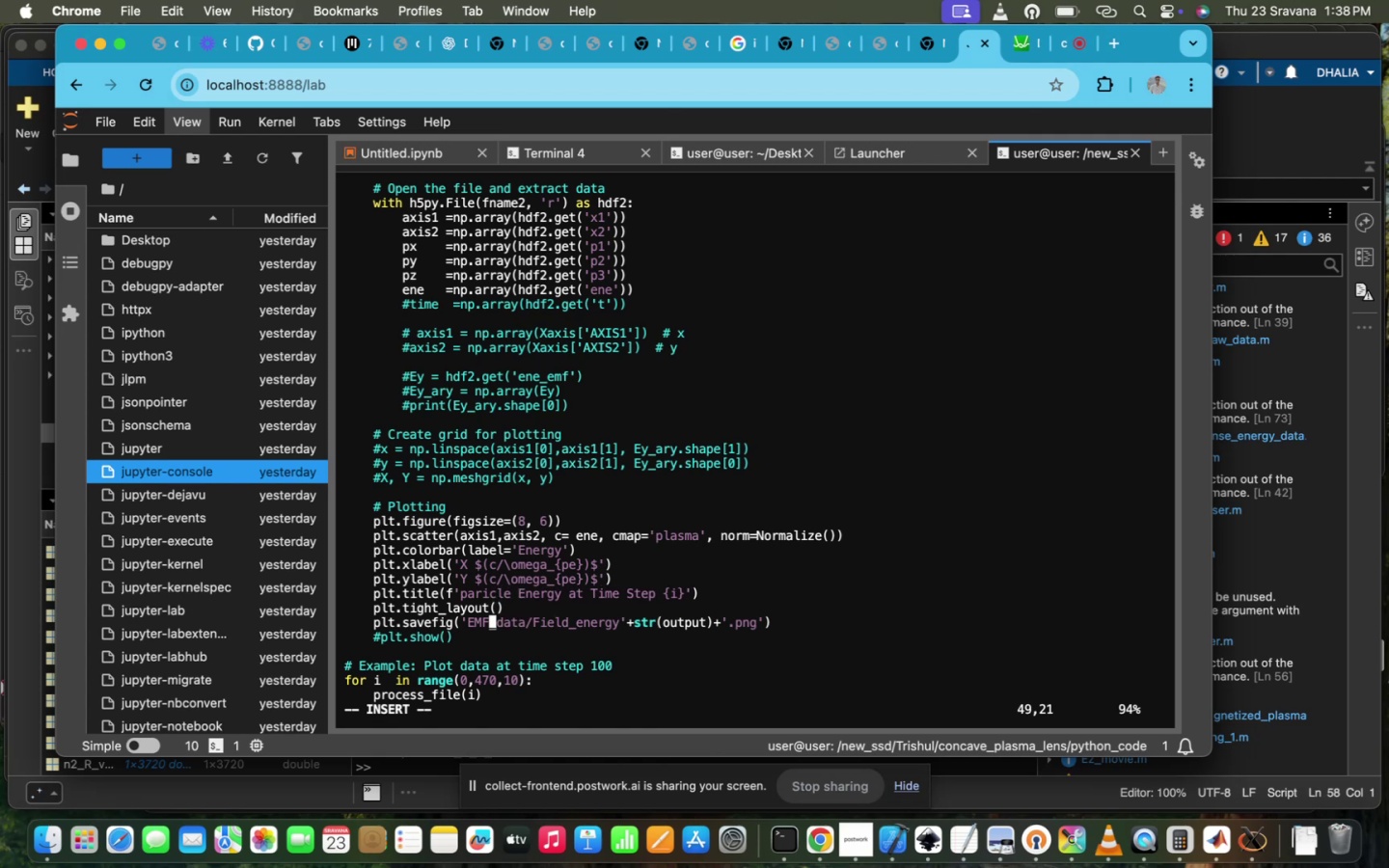 
key(Backspace)
key(Backspace)
key(Backspace)
type(parta)
key(Backspace)
type(ci)
key(Backspace)
key(Backspace)
type(icle)
 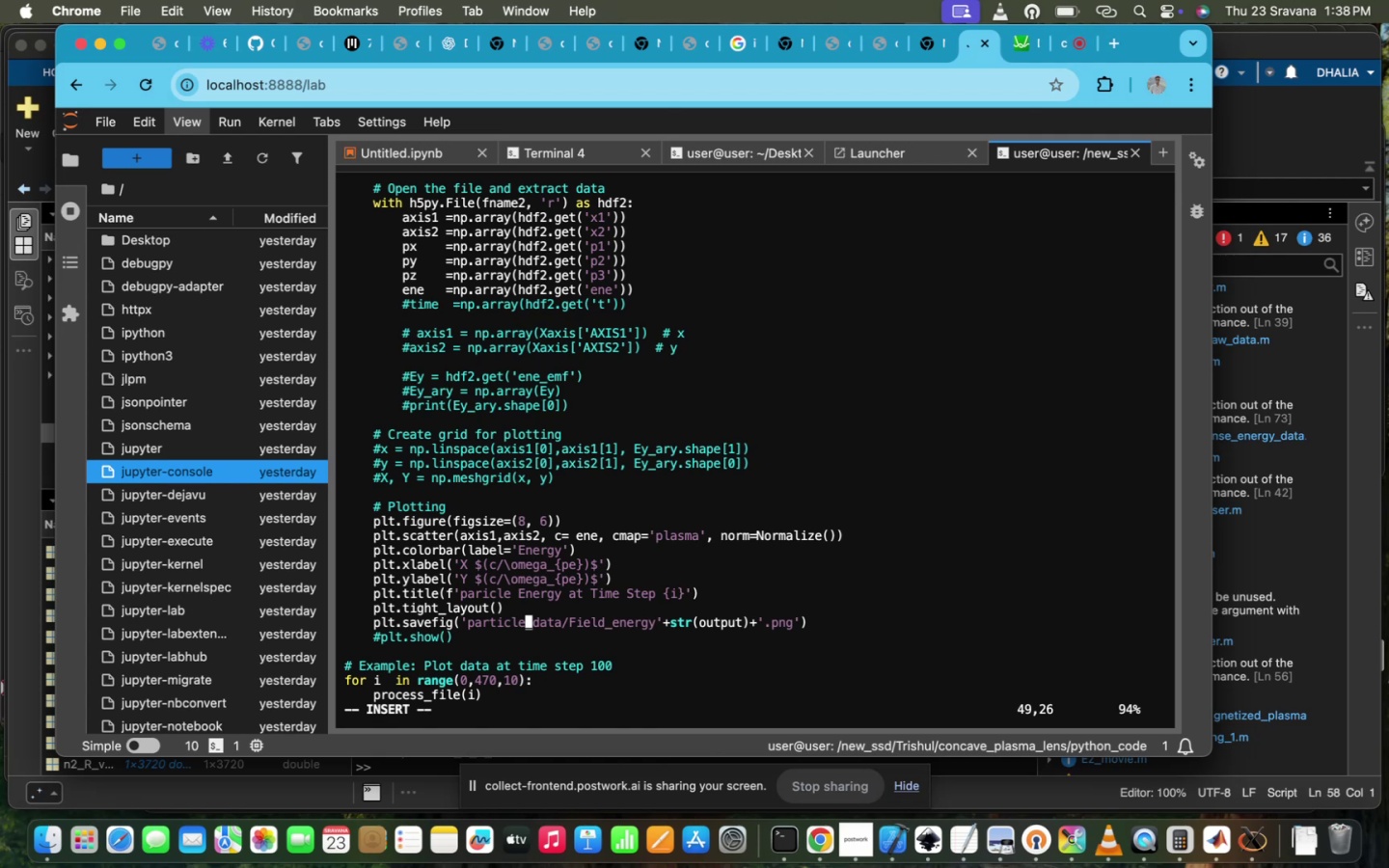 
key(ArrowRight)
 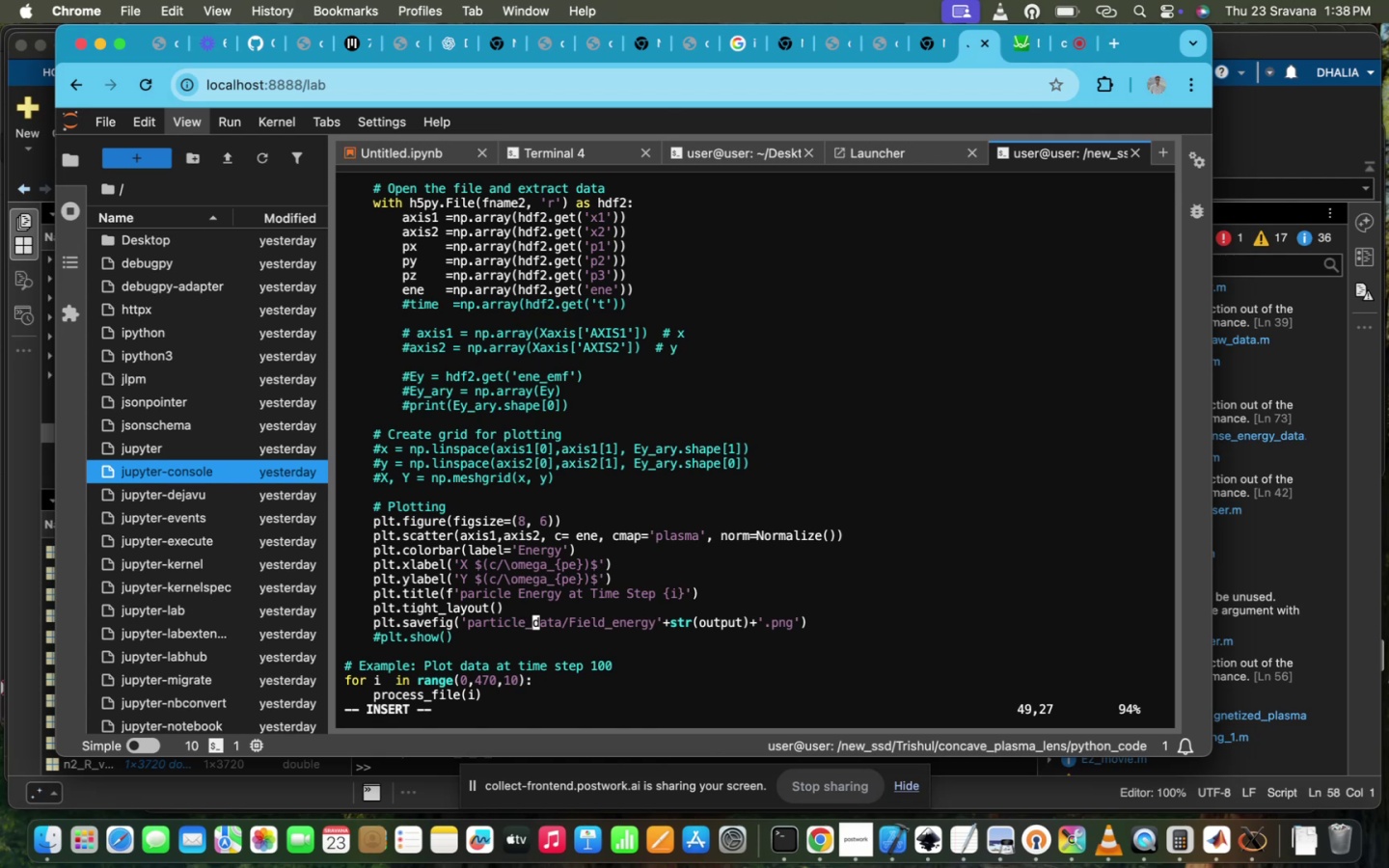 
hold_key(key=ArrowRight, duration=1.5)
 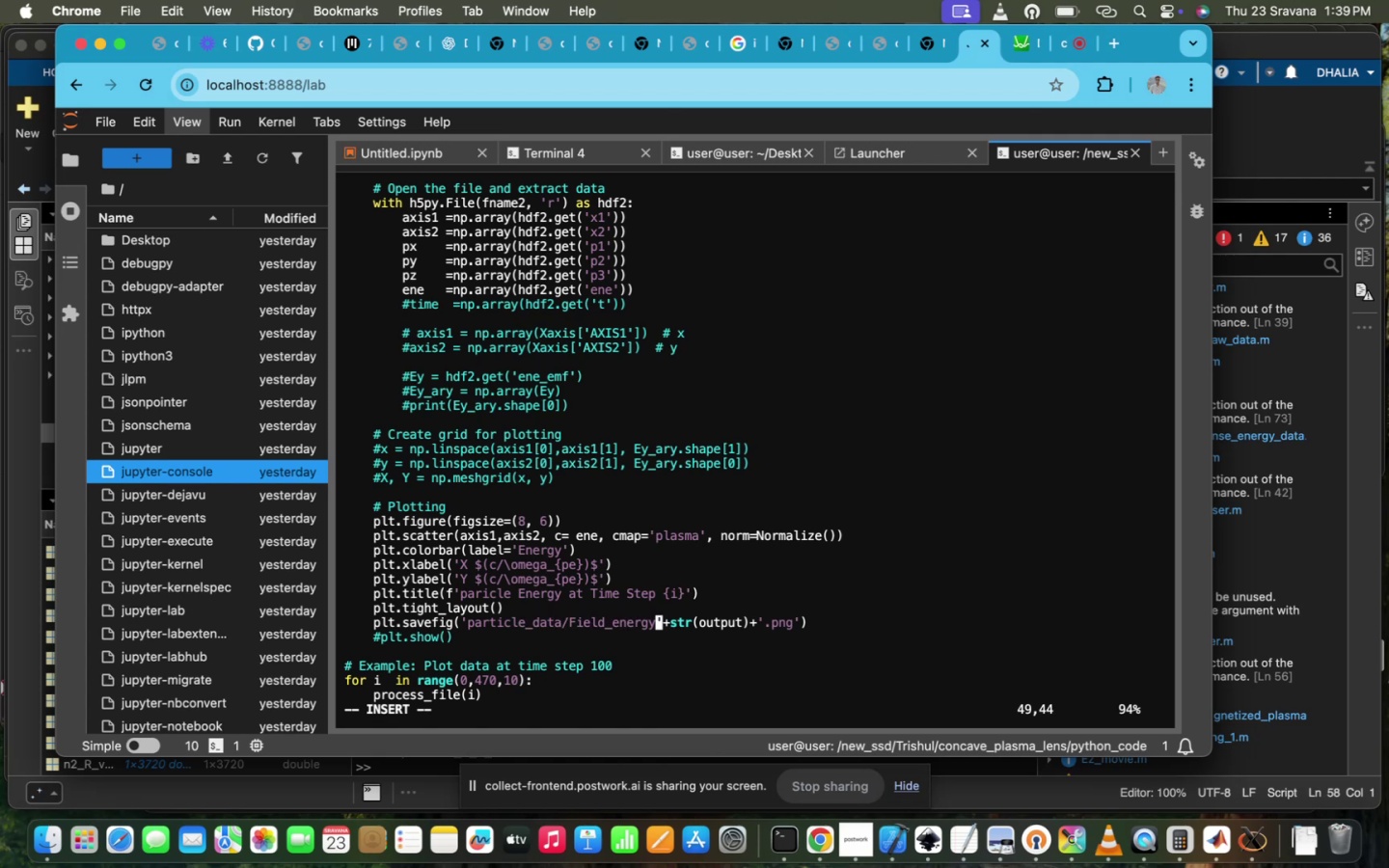 
hold_key(key=ArrowRight, duration=0.61)
 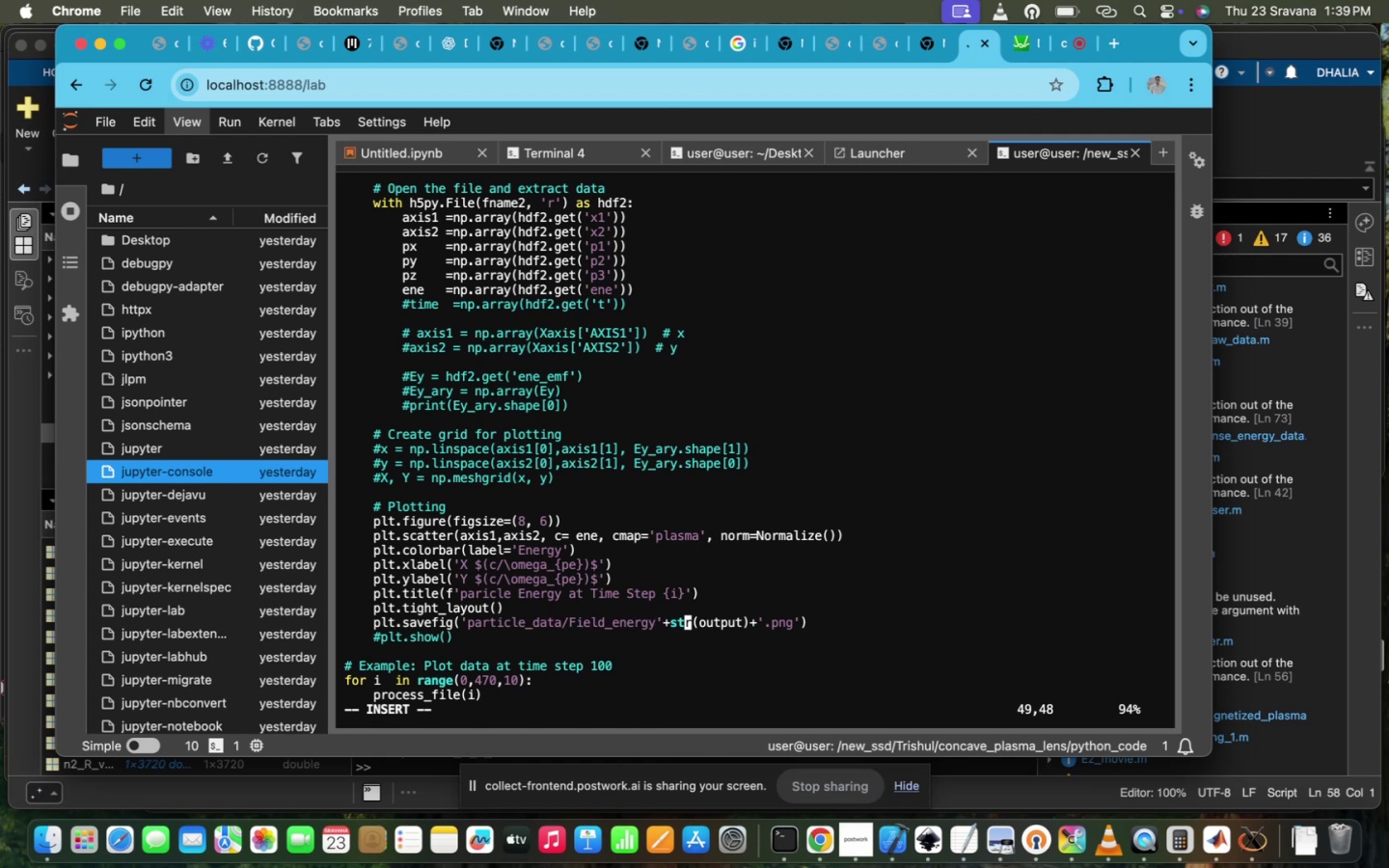 
hold_key(key=ArrowRight, duration=1.08)
 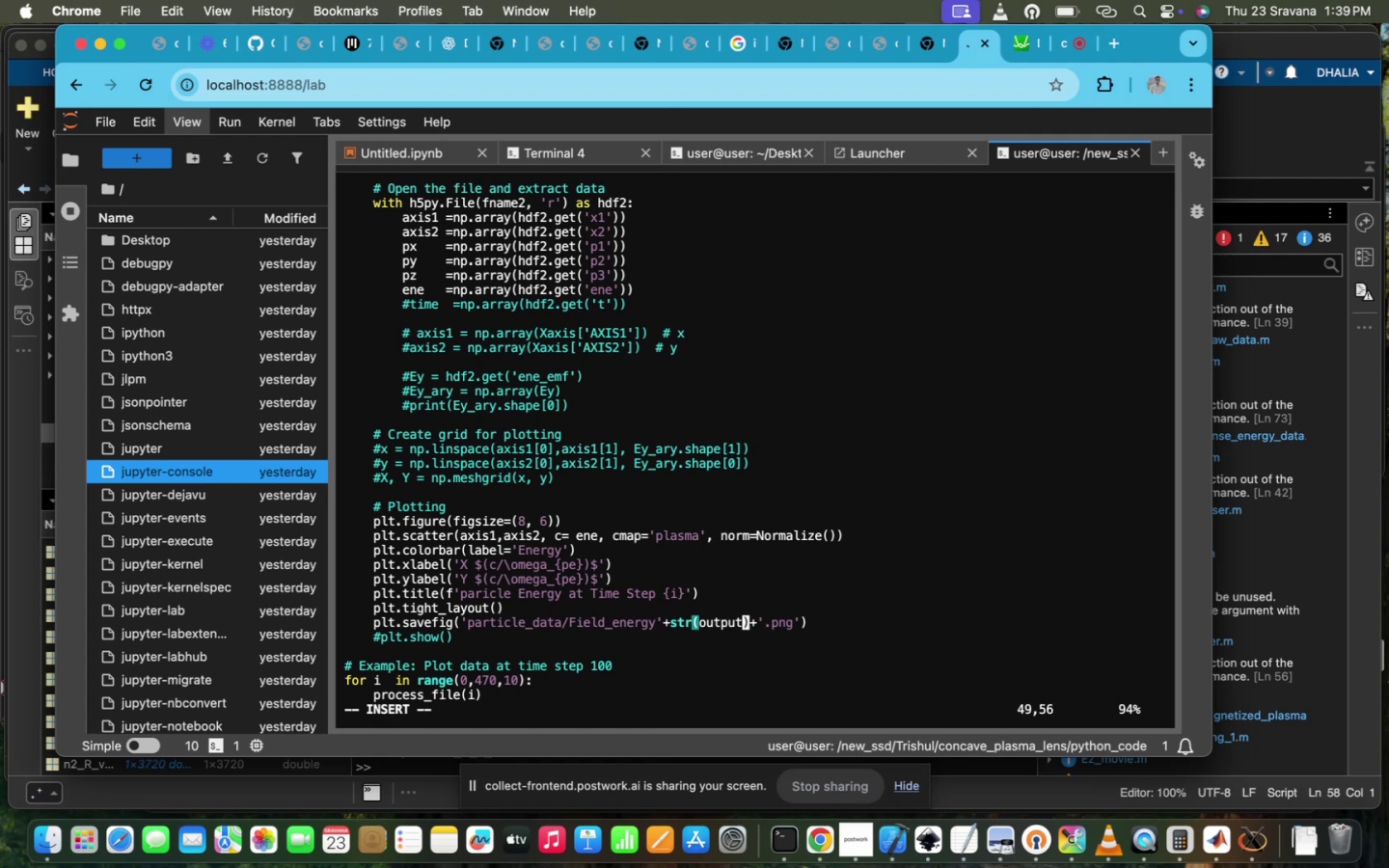 
hold_key(key=ArrowLeft, duration=1.5)
 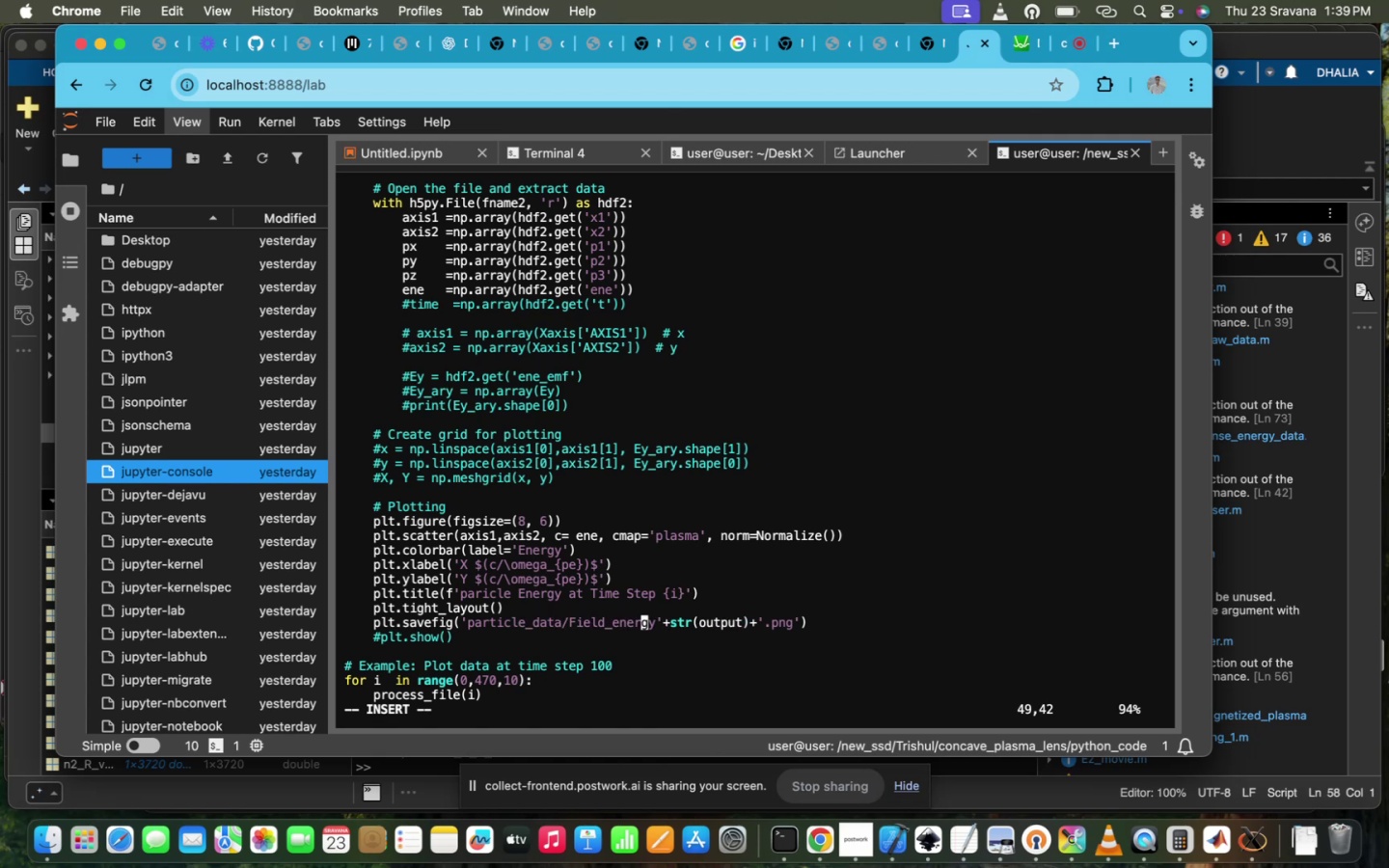 
key(ArrowLeft)
 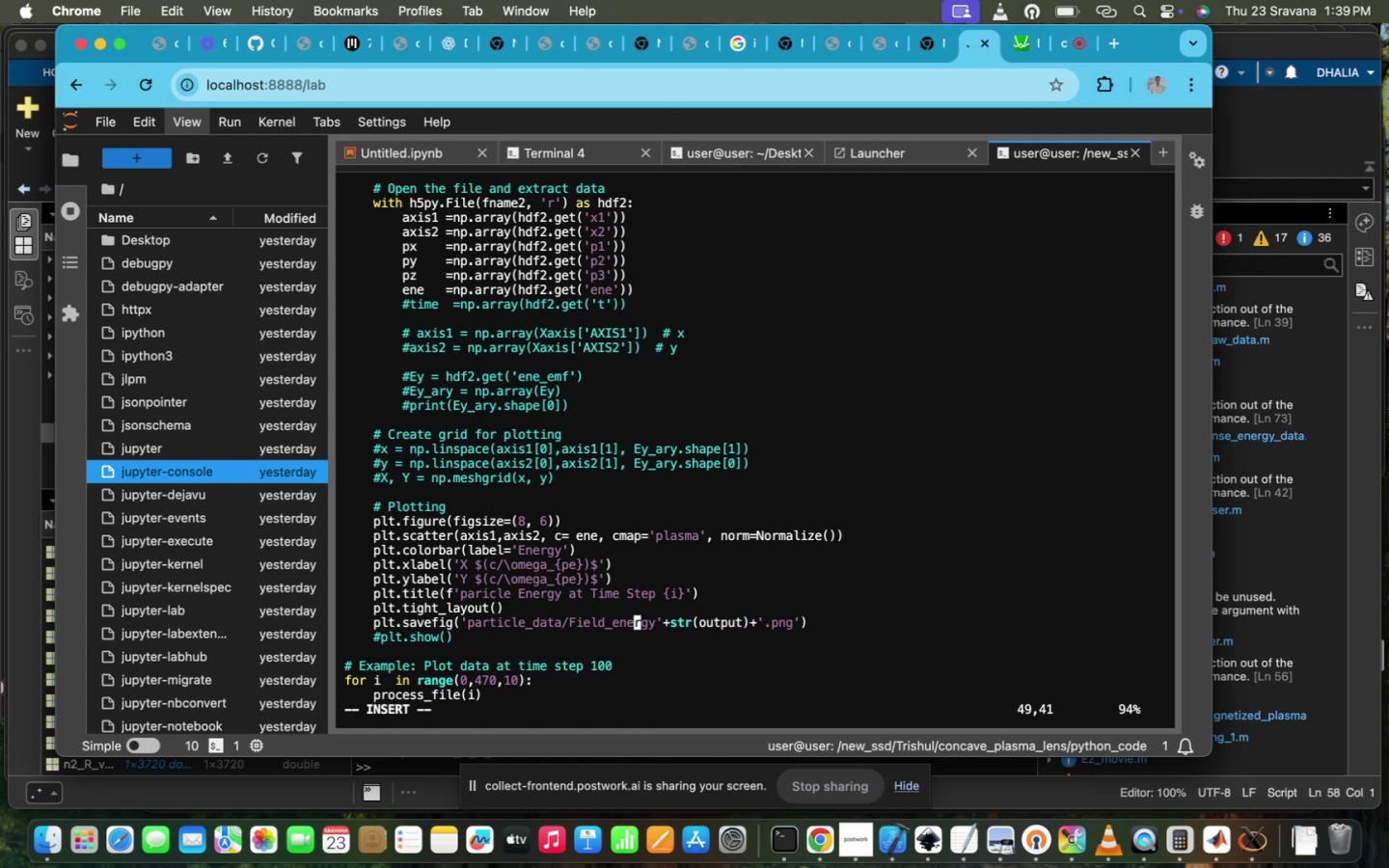 
hold_key(key=ArrowLeft, duration=0.42)
 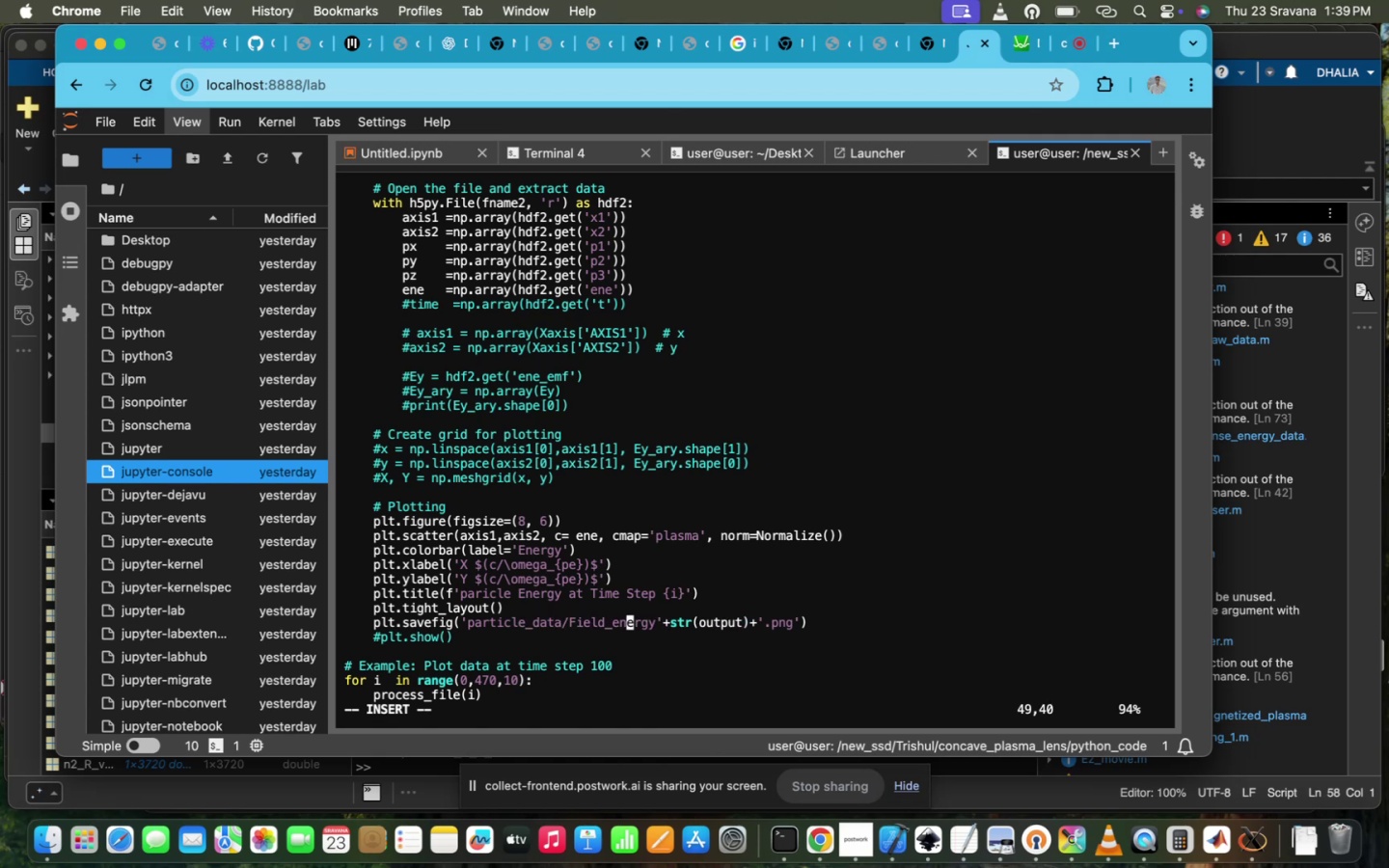 
key(ArrowLeft)
 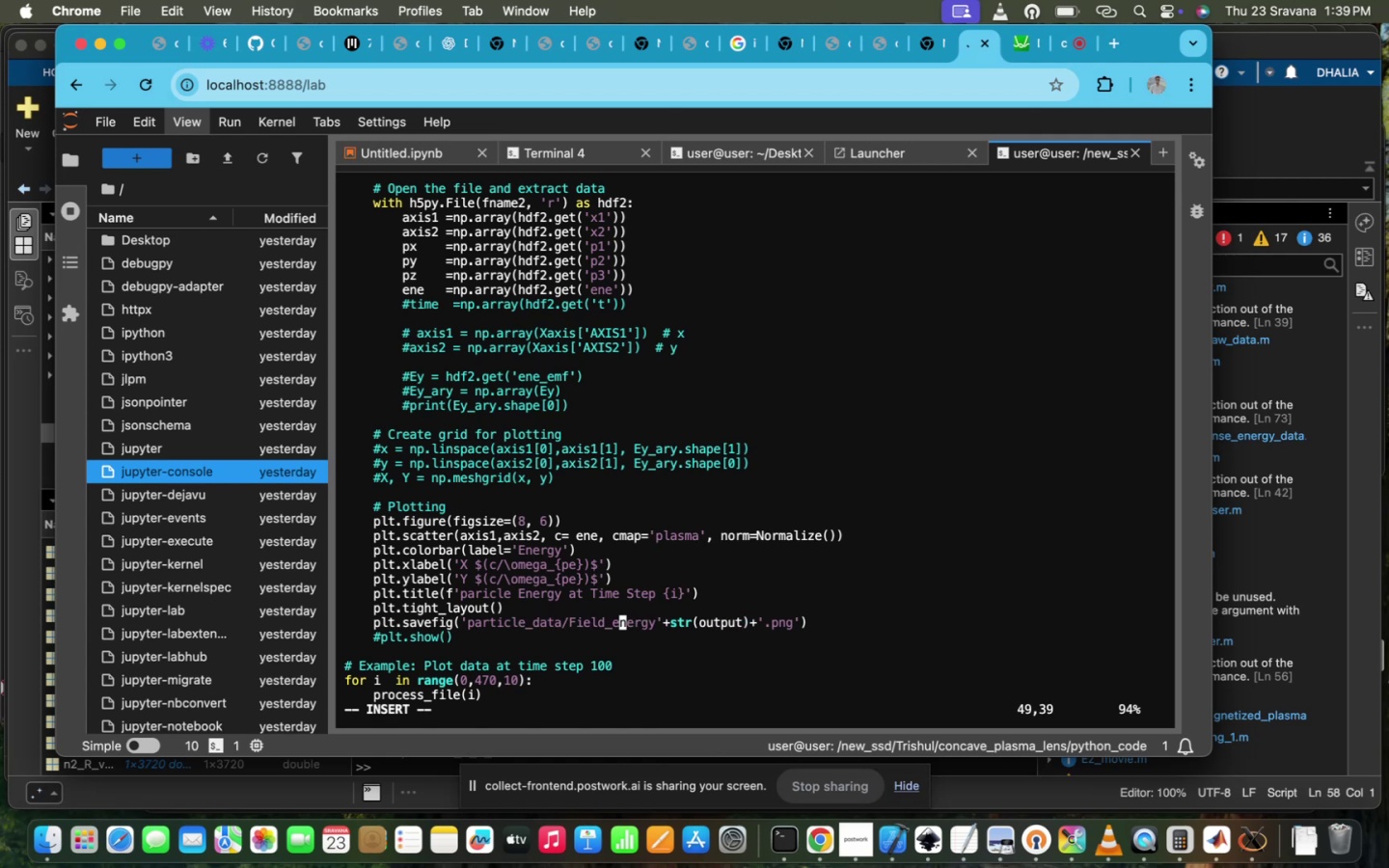 
key(ArrowLeft)
 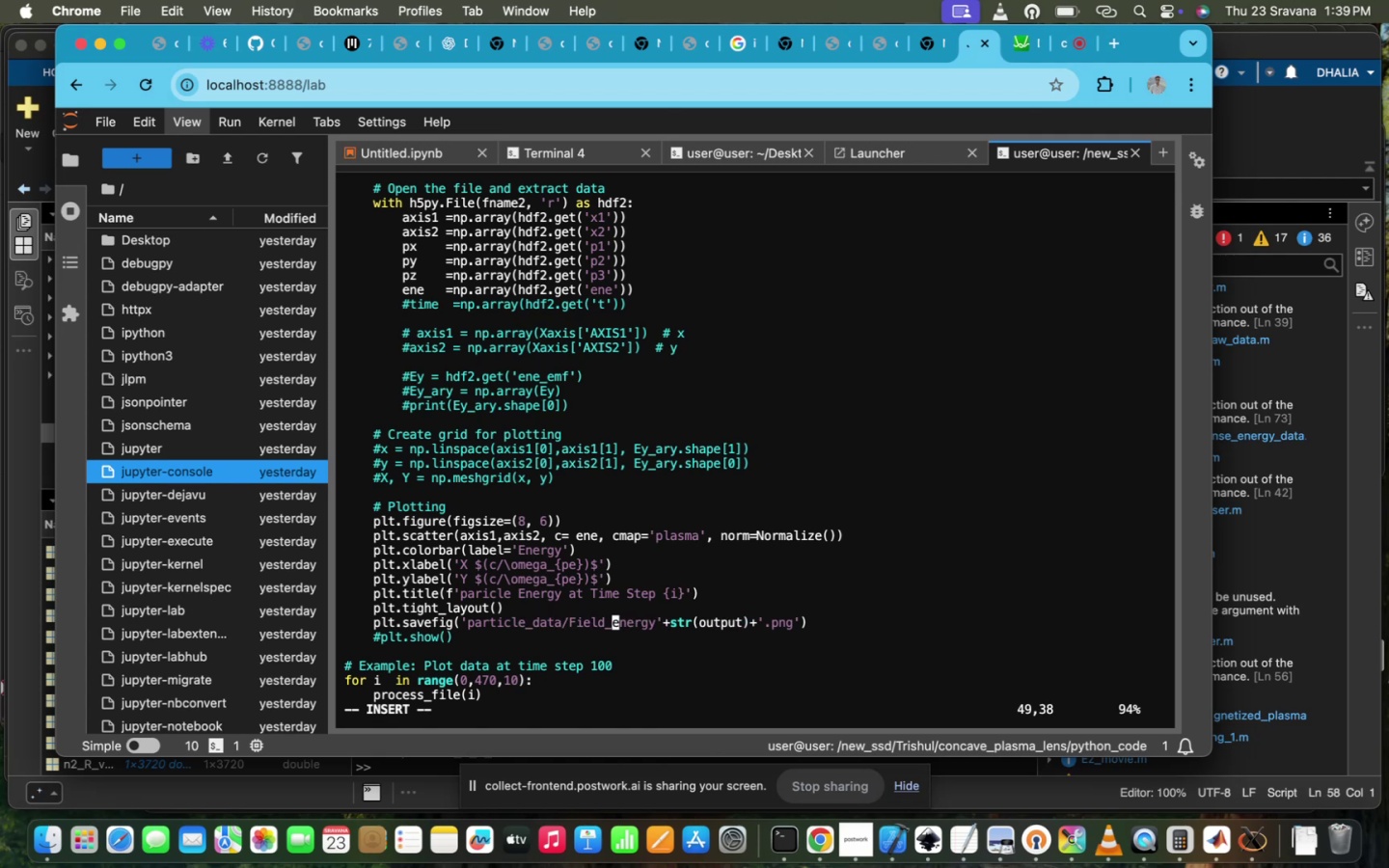 
key(ArrowLeft)
 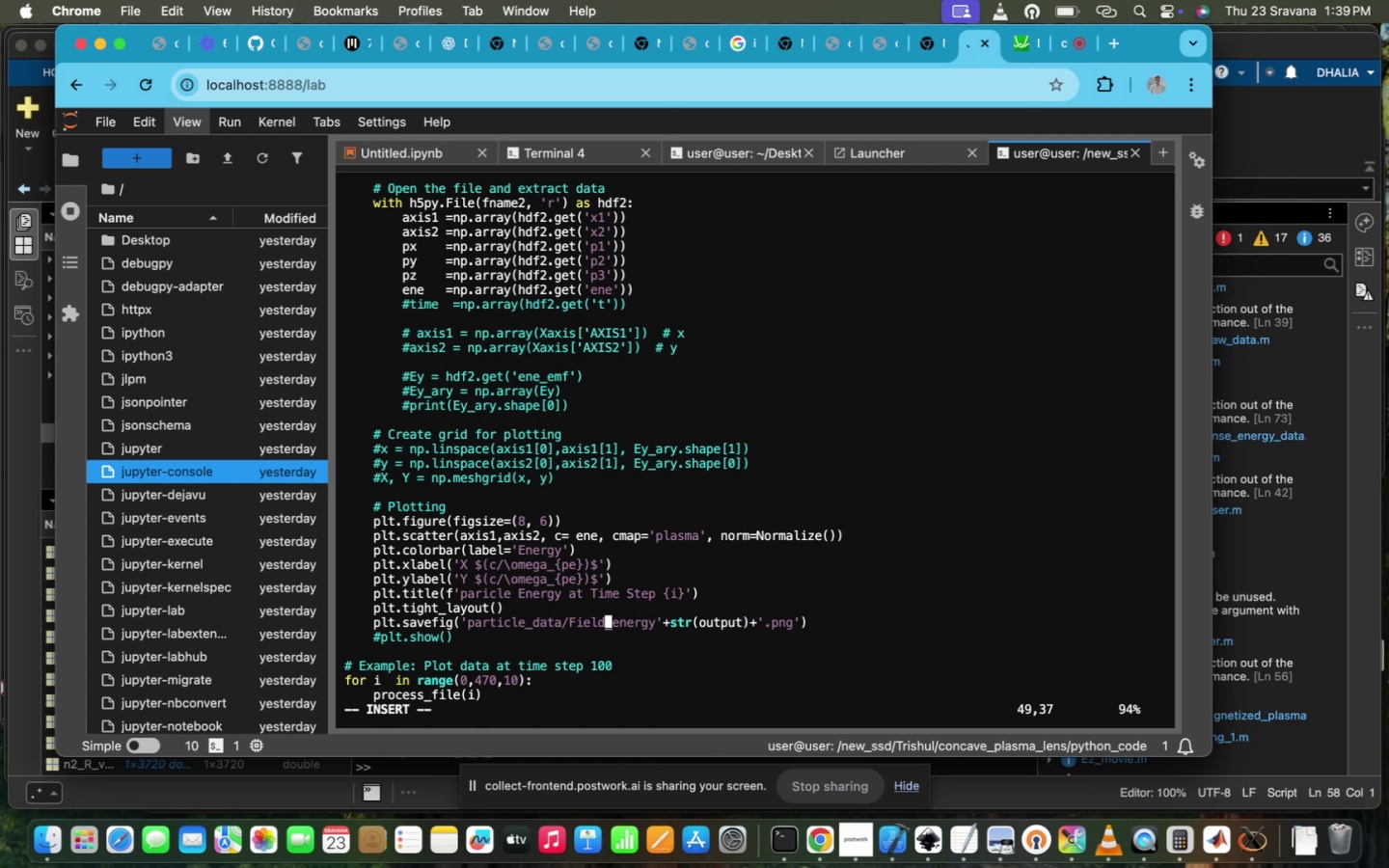 
key(Backspace)
key(Backspace)
key(Backspace)
key(Backspace)
key(Backspace)
type(particle)
 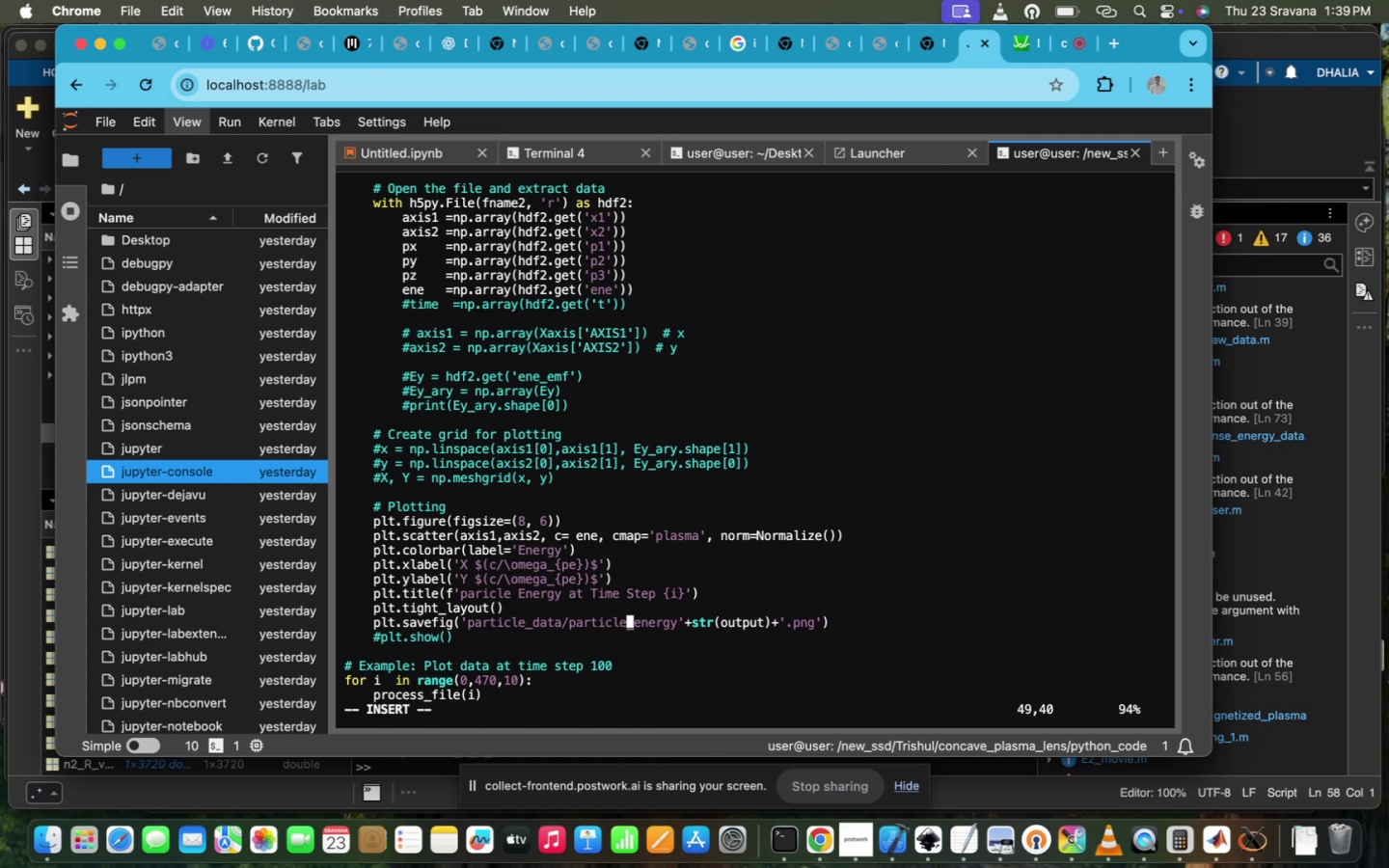 
scroll: coordinate [462, 552], scroll_direction: down, amount: 11.0
 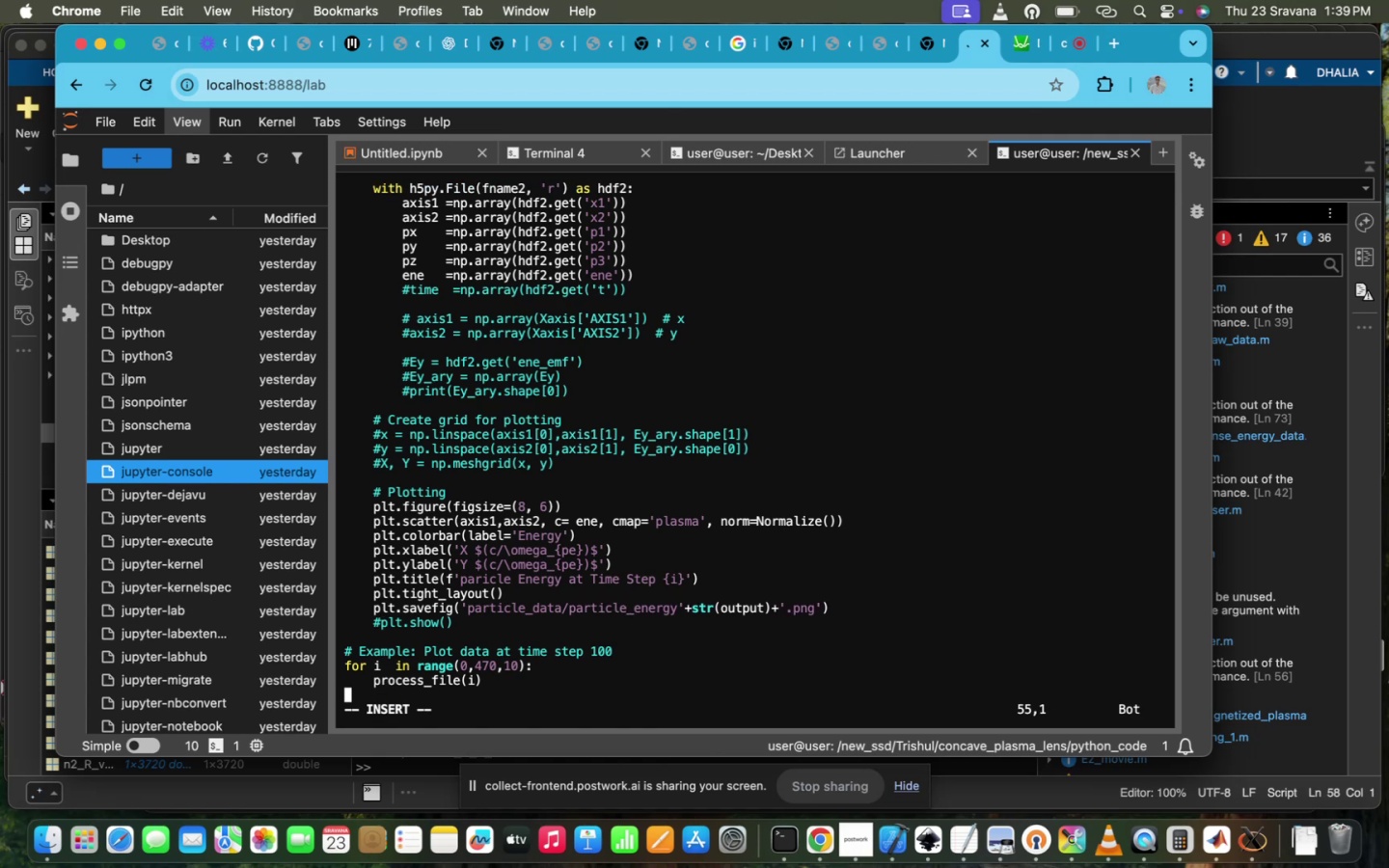 
scroll: coordinate [462, 552], scroll_direction: up, amount: 5.0
 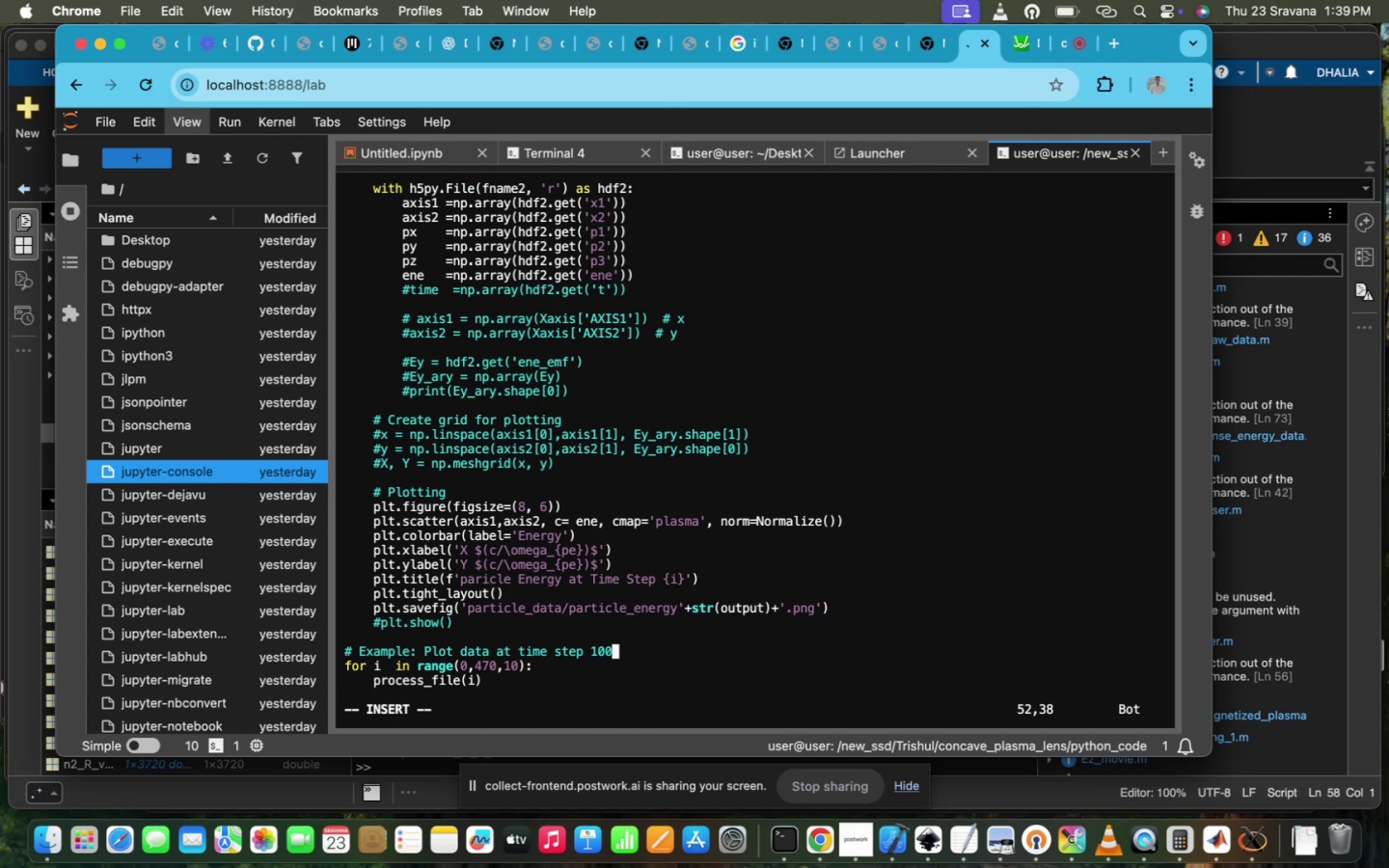 
scroll: coordinate [462, 552], scroll_direction: down, amount: 2.0
 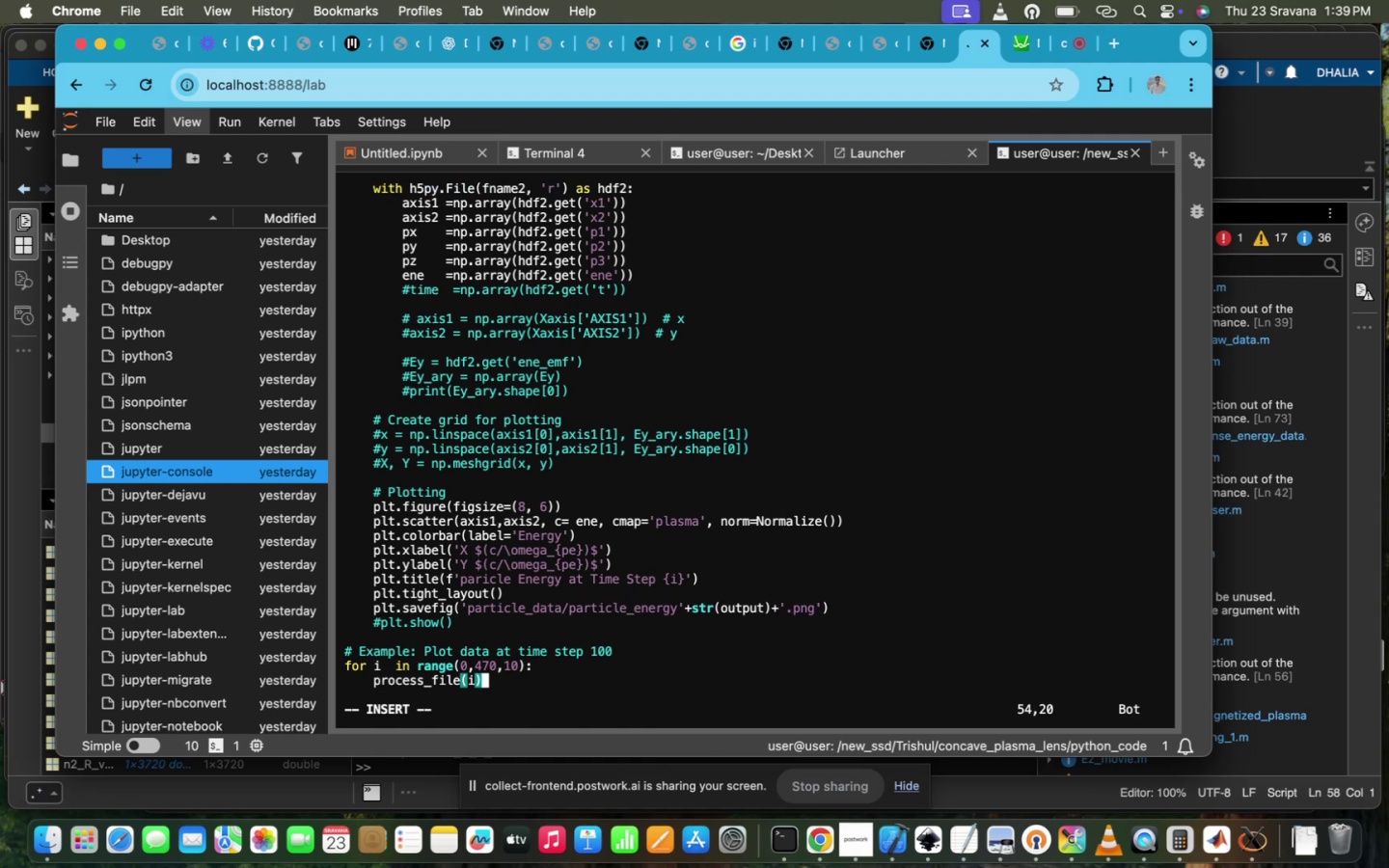 
key(ArrowDown)
 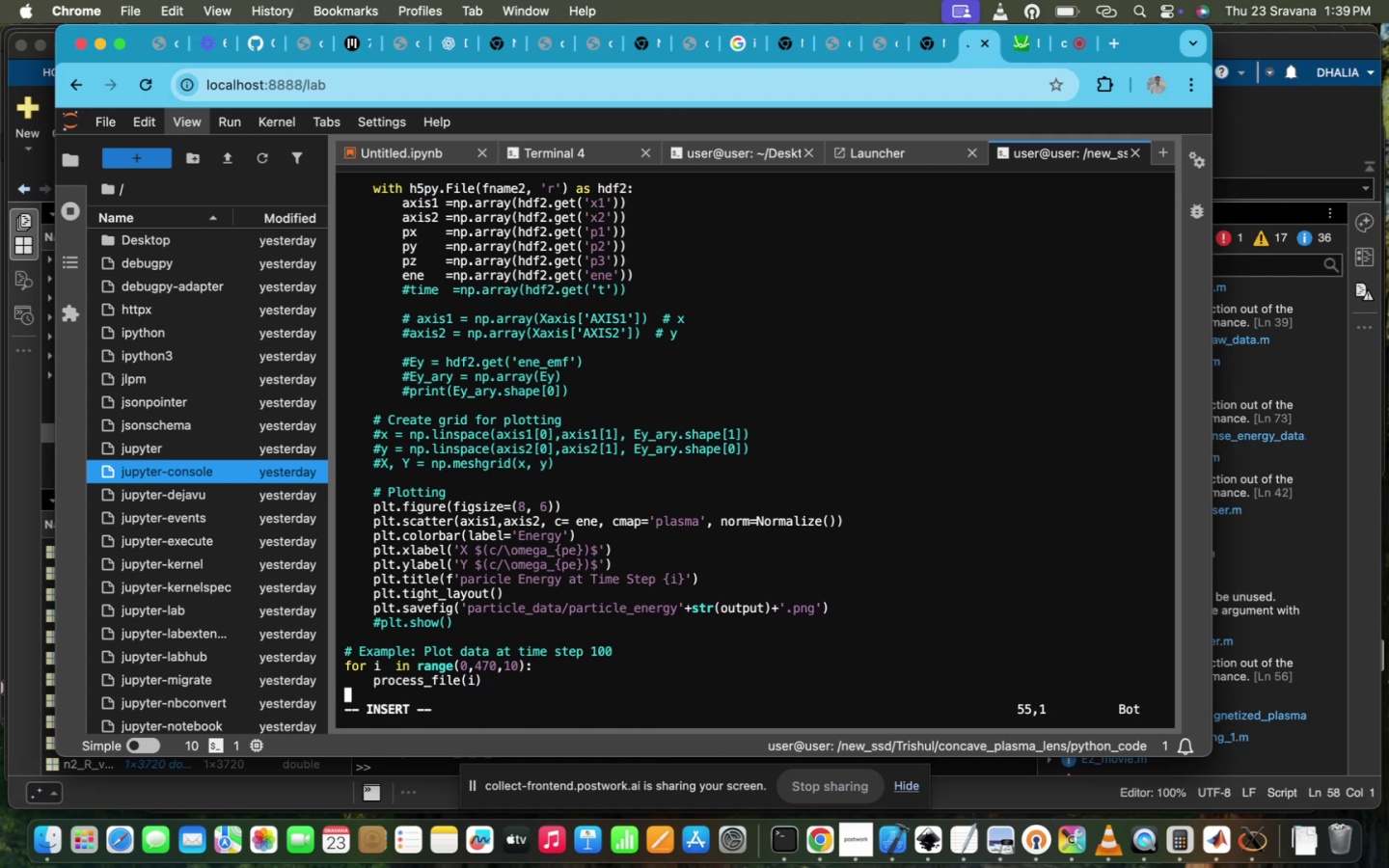 
key(ArrowDown)
 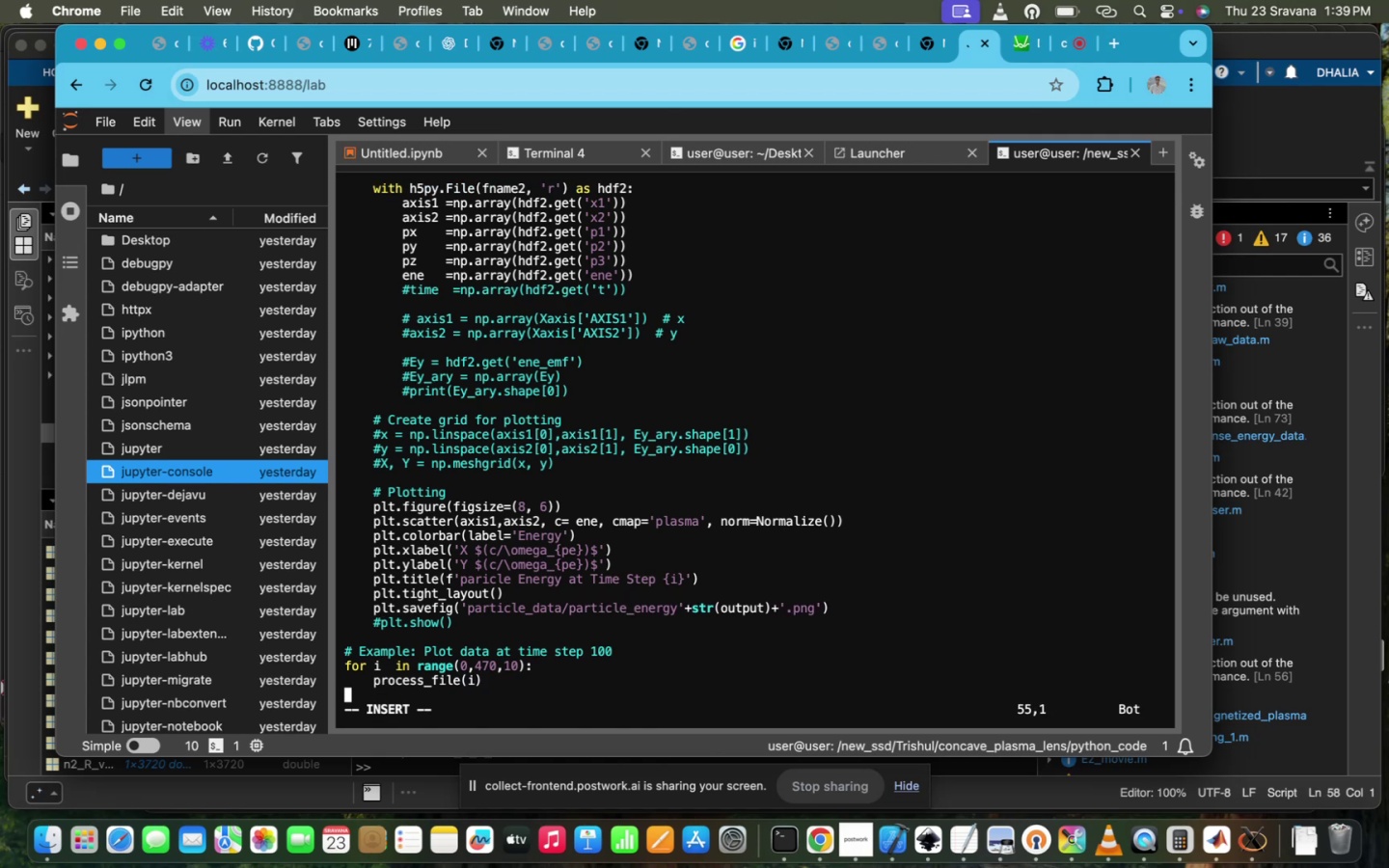 
key(ArrowDown)
 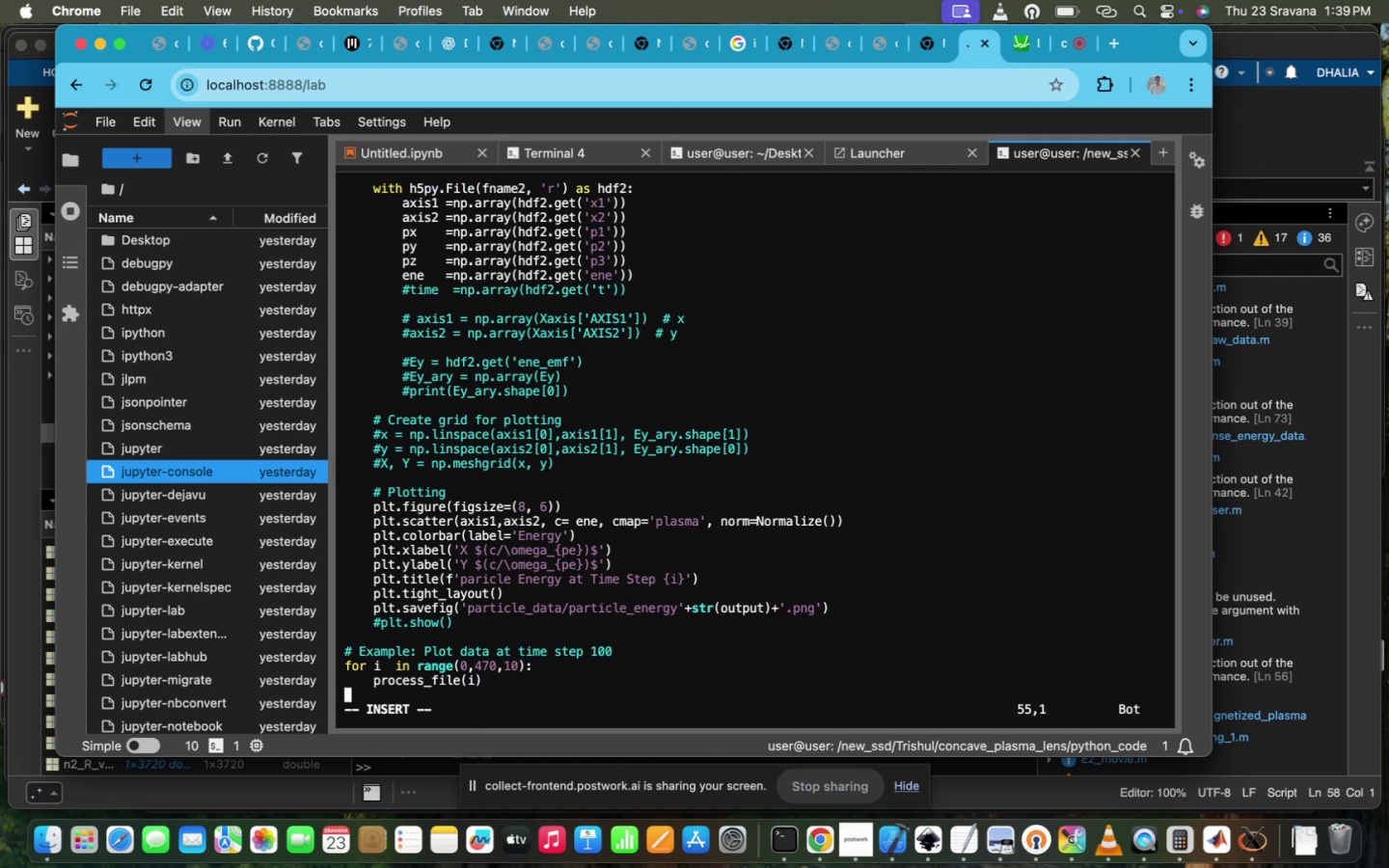 
key(ArrowUp)
 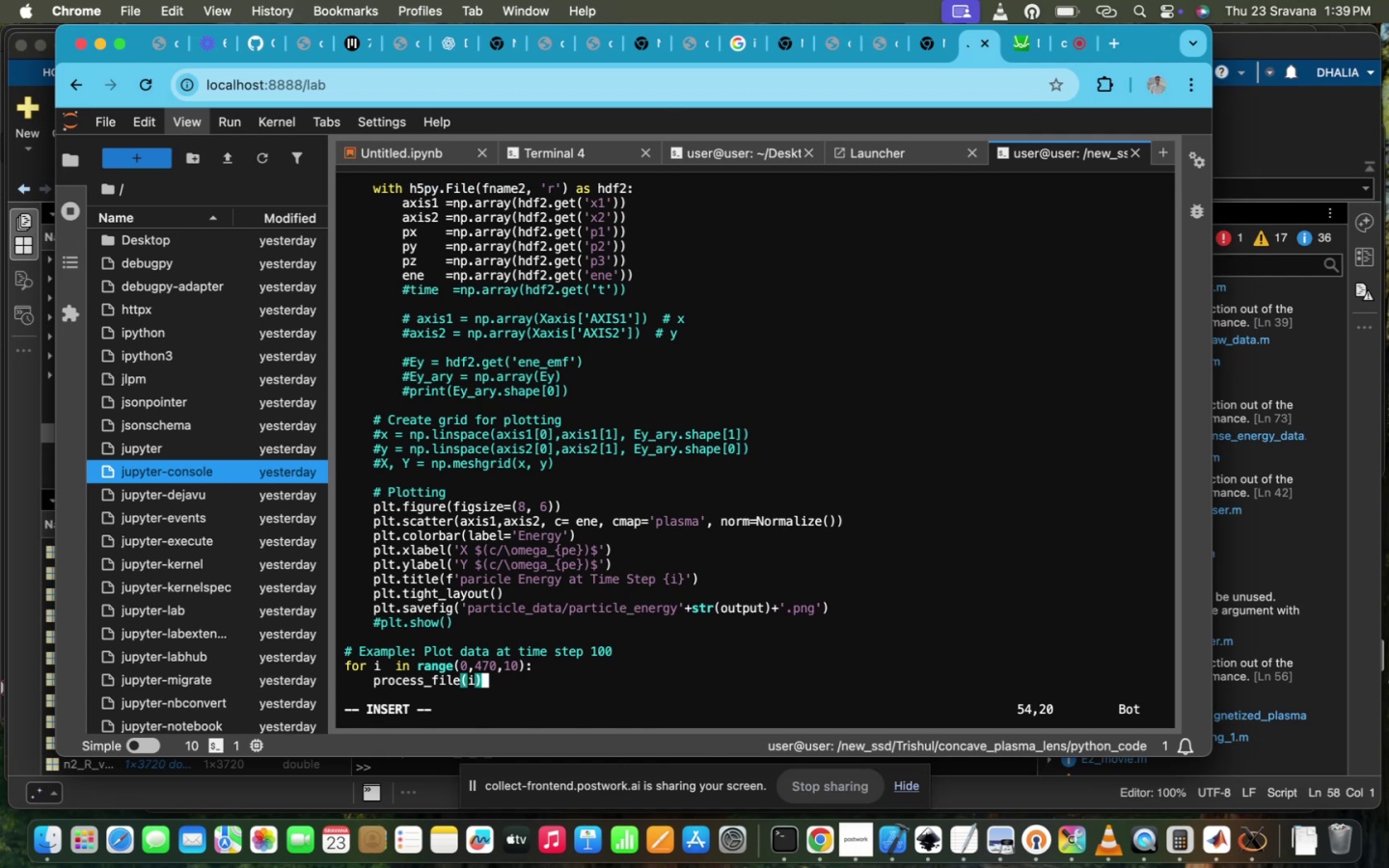 
key(ArrowUp)
 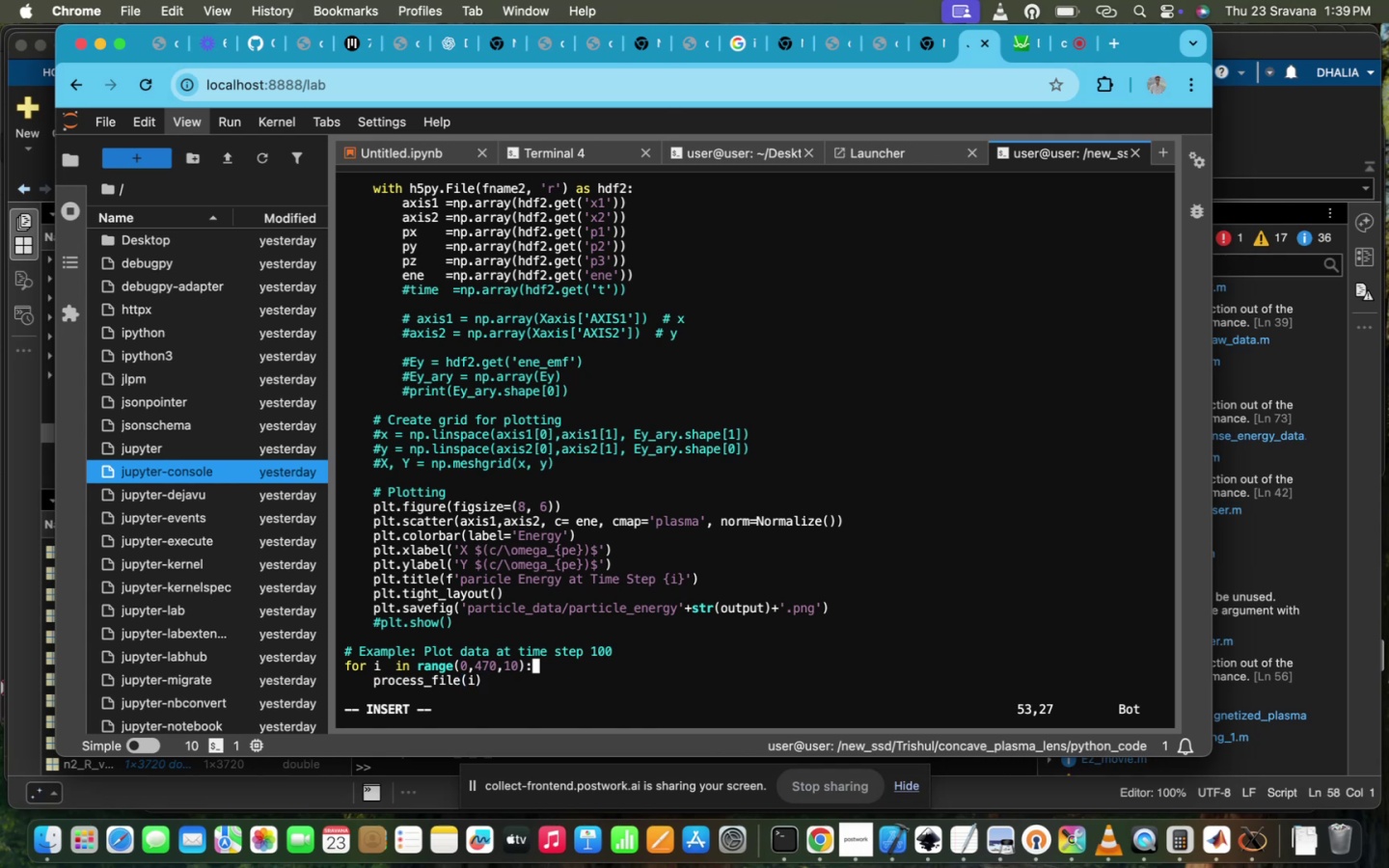 
key(ArrowLeft)
 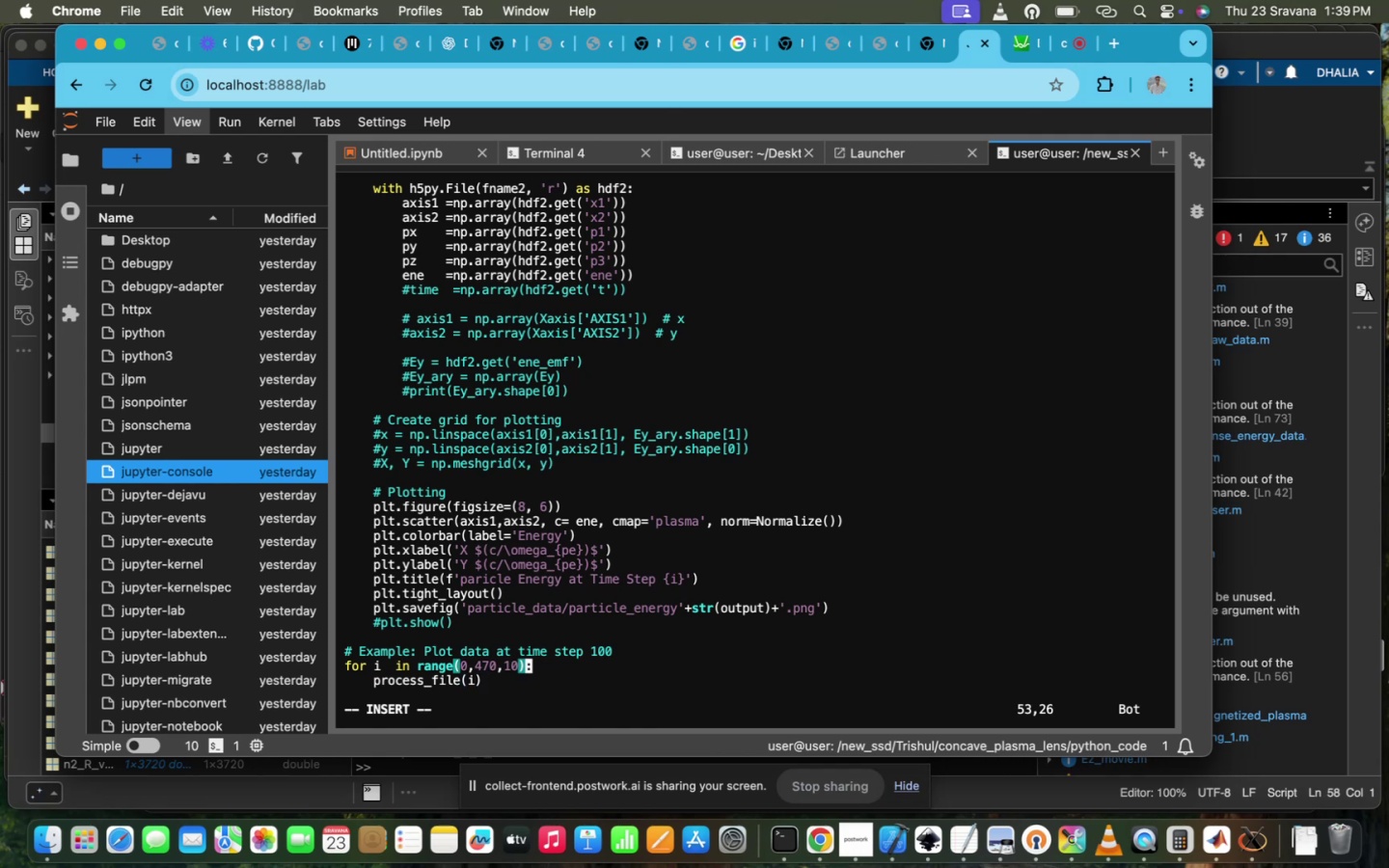 
key(ArrowLeft)
 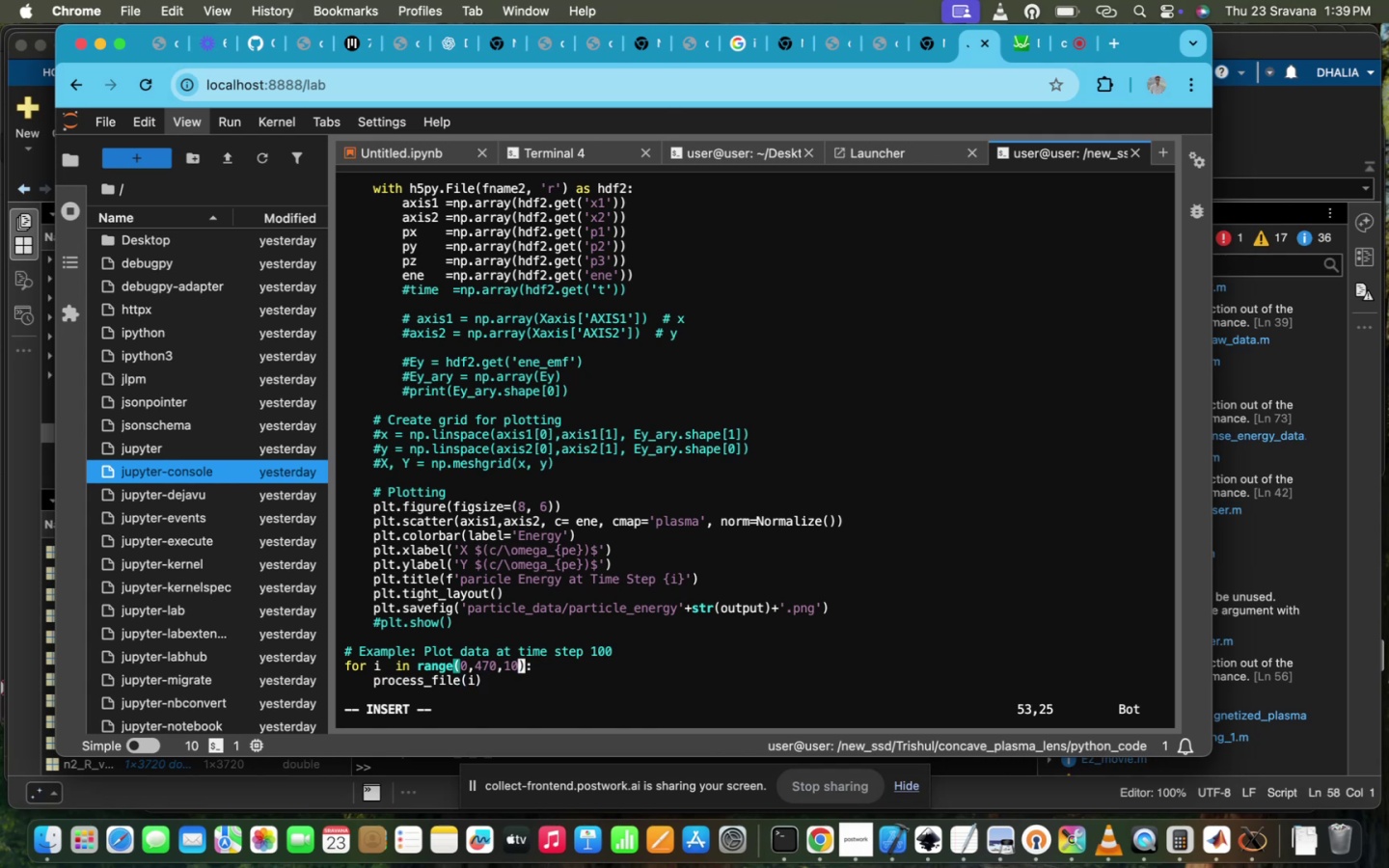 
key(Backspace)
key(Backspace)
type(50)
 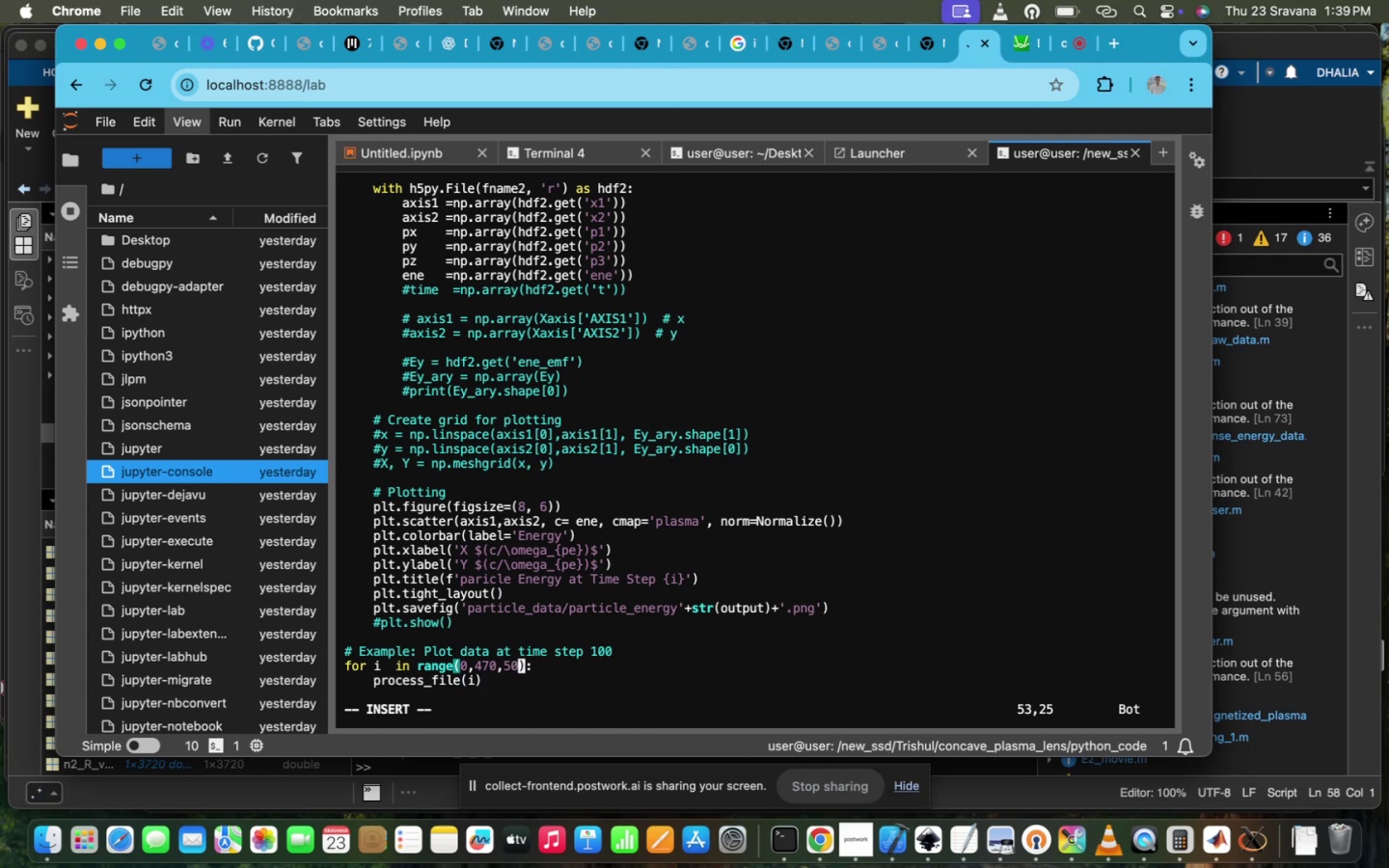 
wait(5.38)
 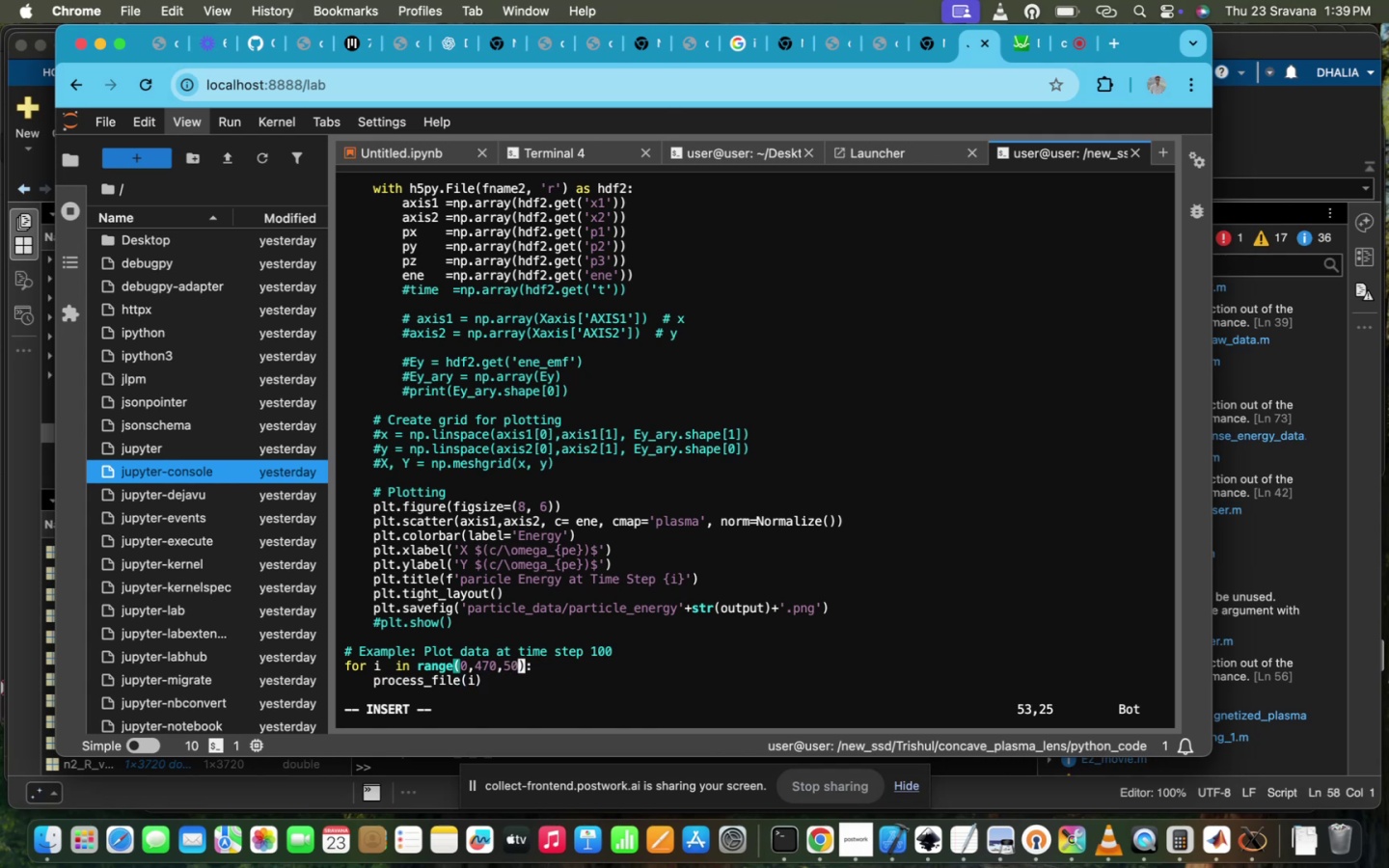 
scroll: coordinate [462, 552], scroll_direction: up, amount: 51.0
 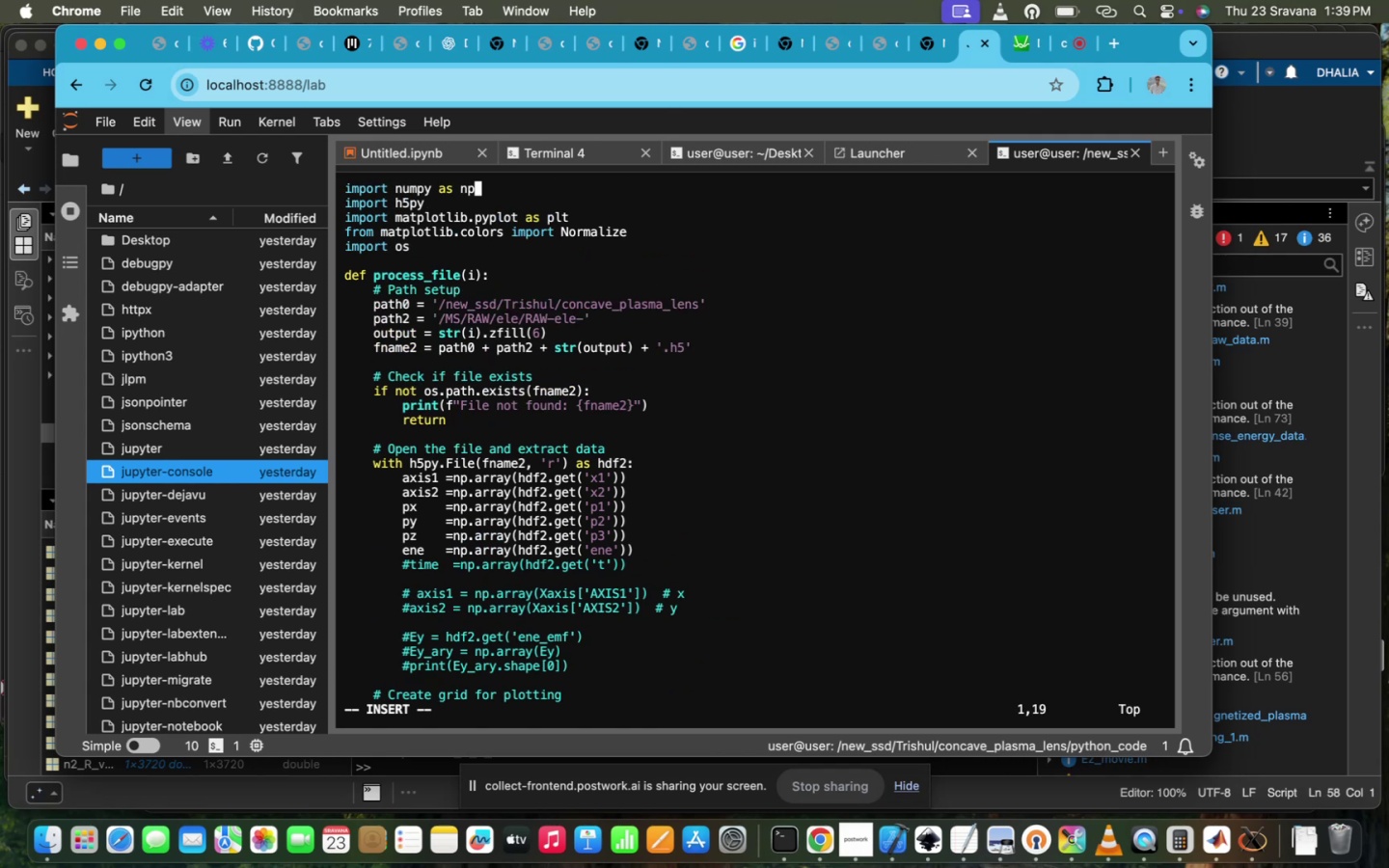 
scroll: coordinate [462, 552], scroll_direction: down, amount: 467.0
 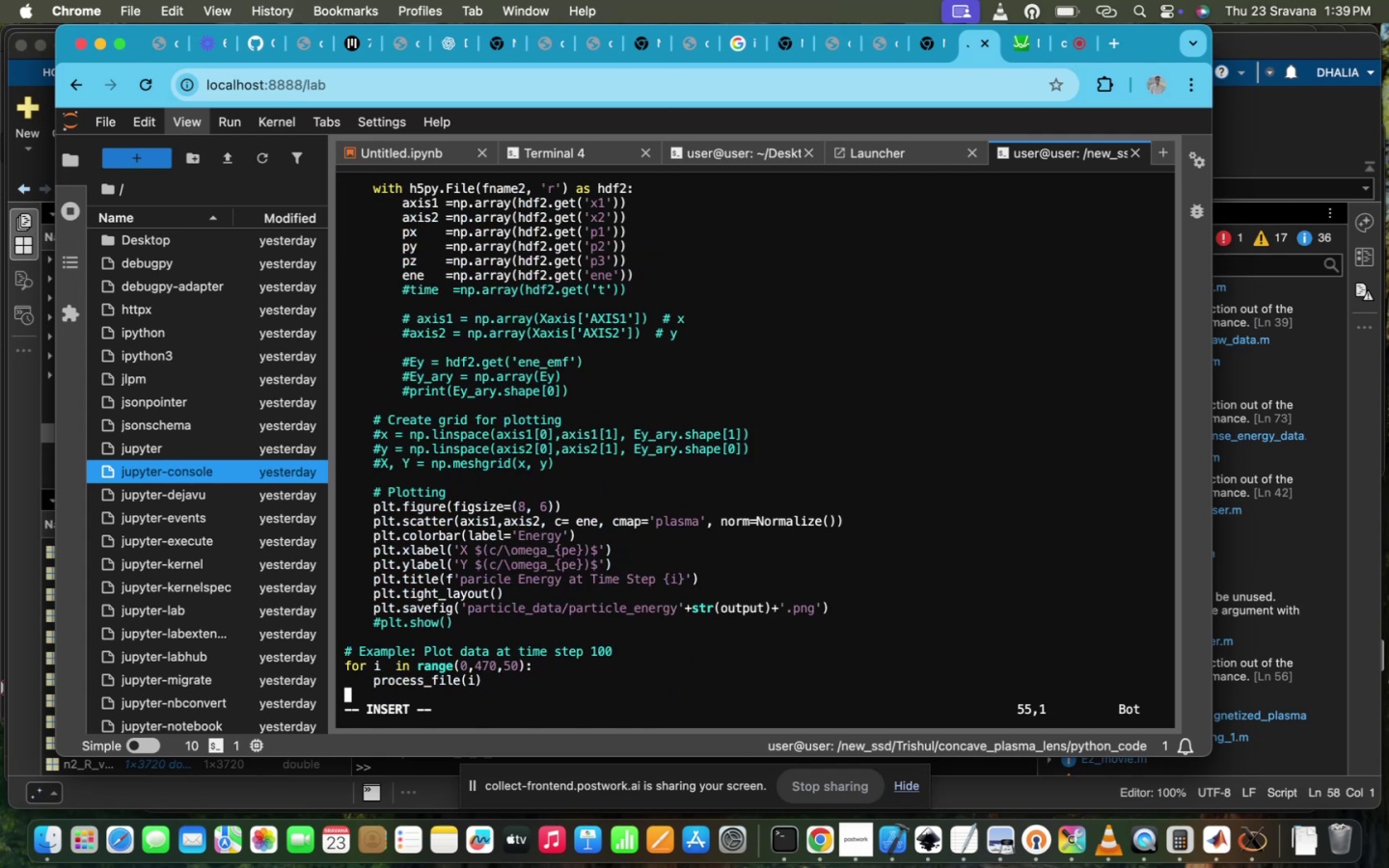 
key(Escape)
type(:wq!)
 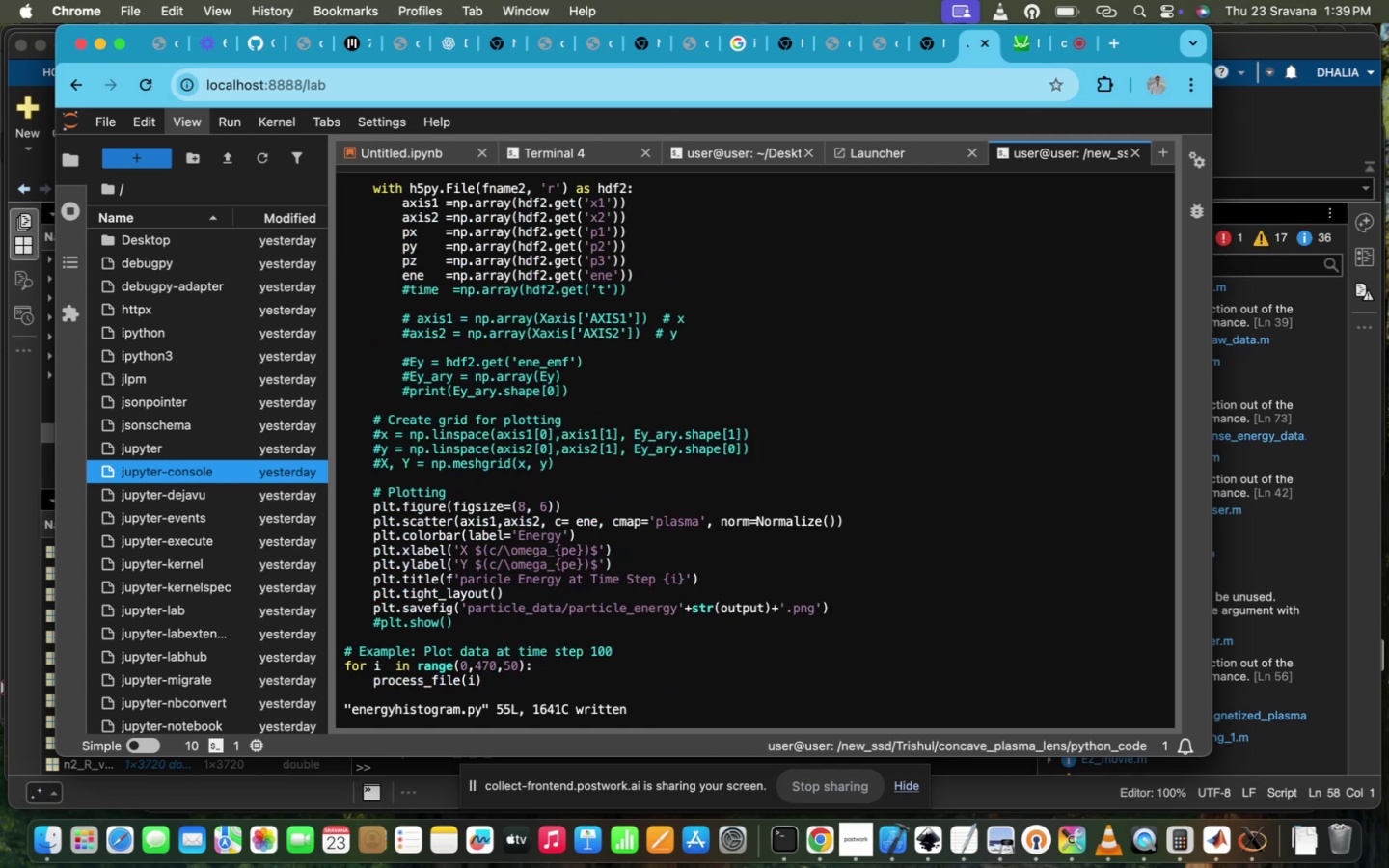 
 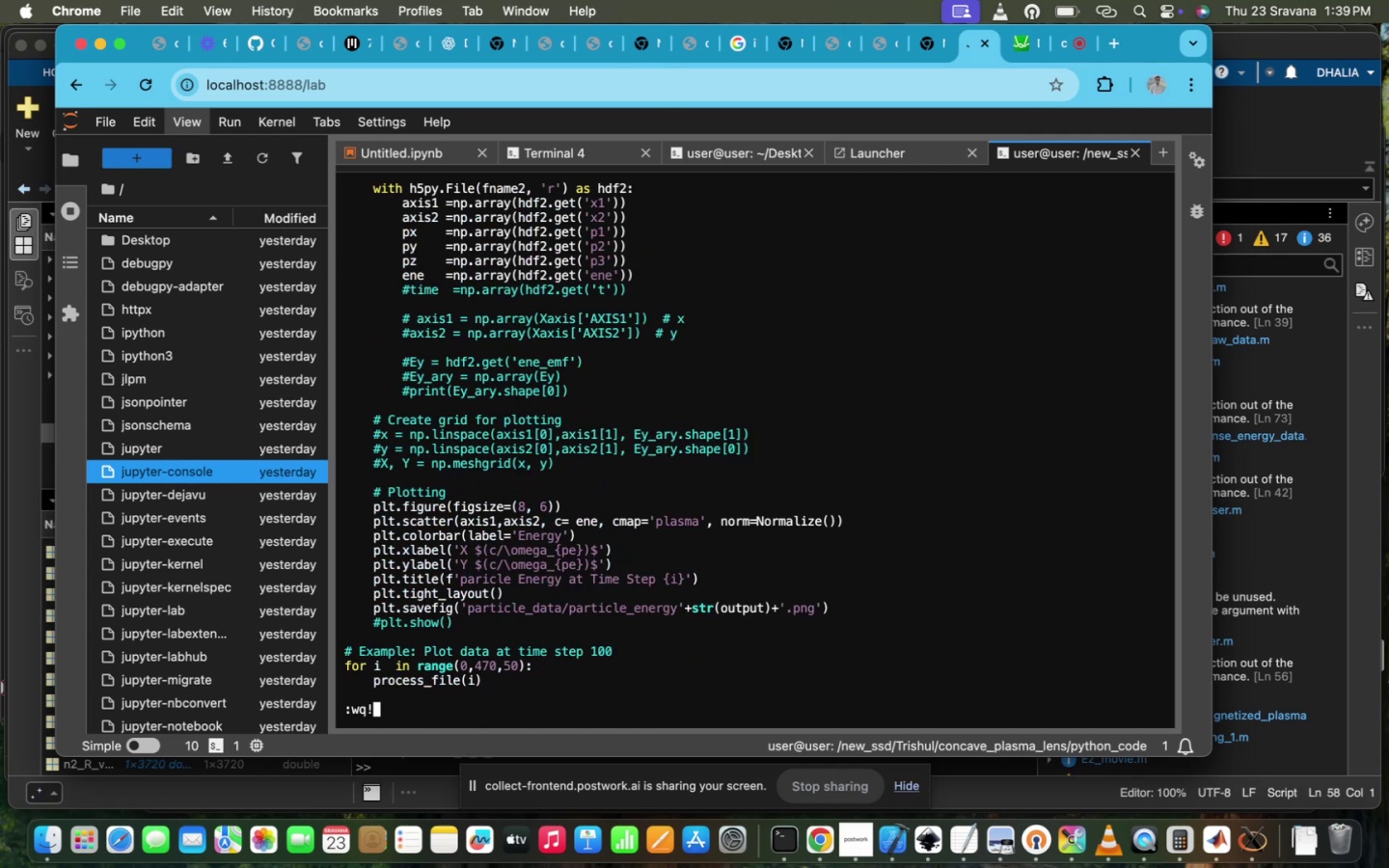 
key(Enter)
 